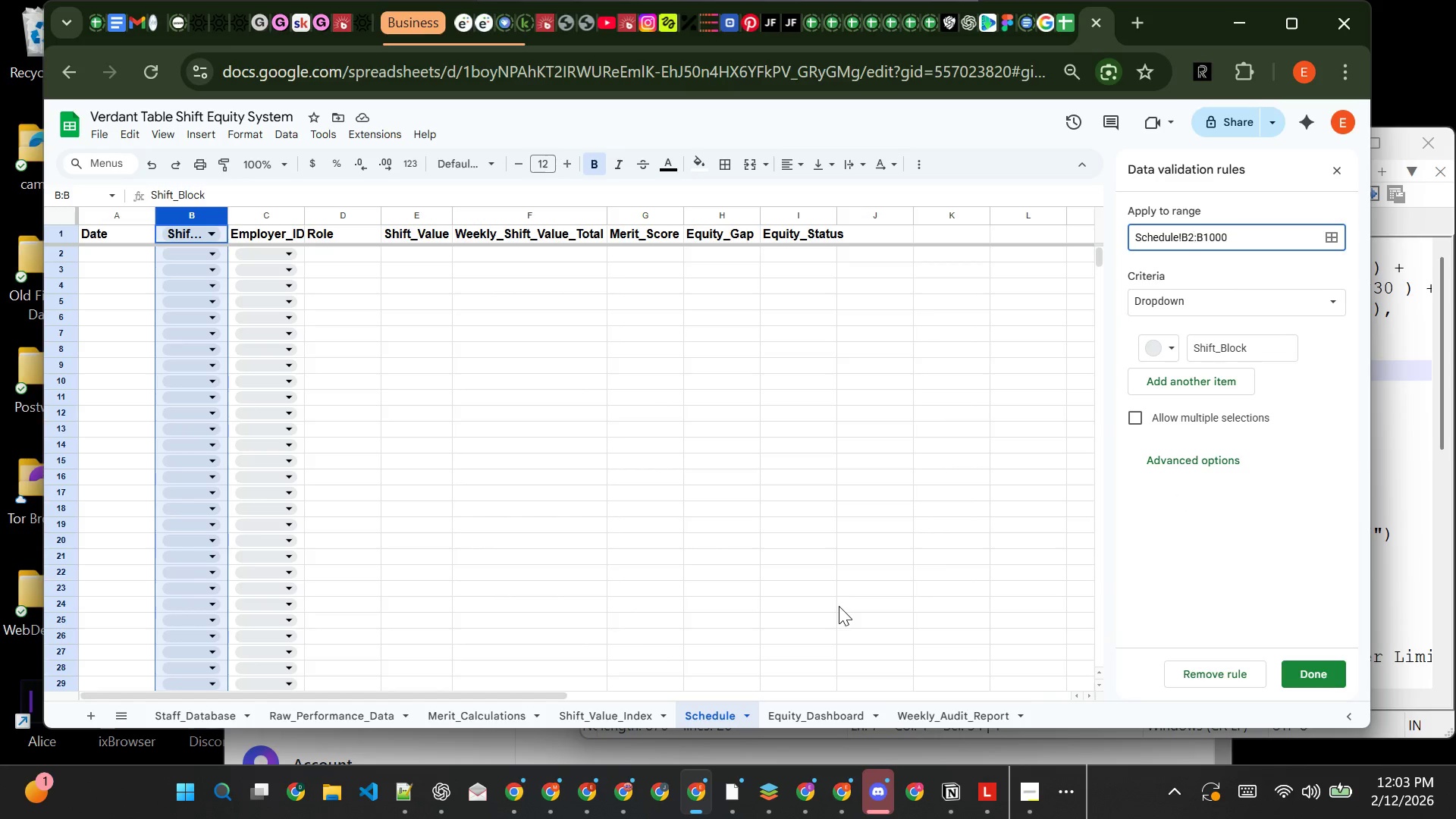 
wait(6.23)
 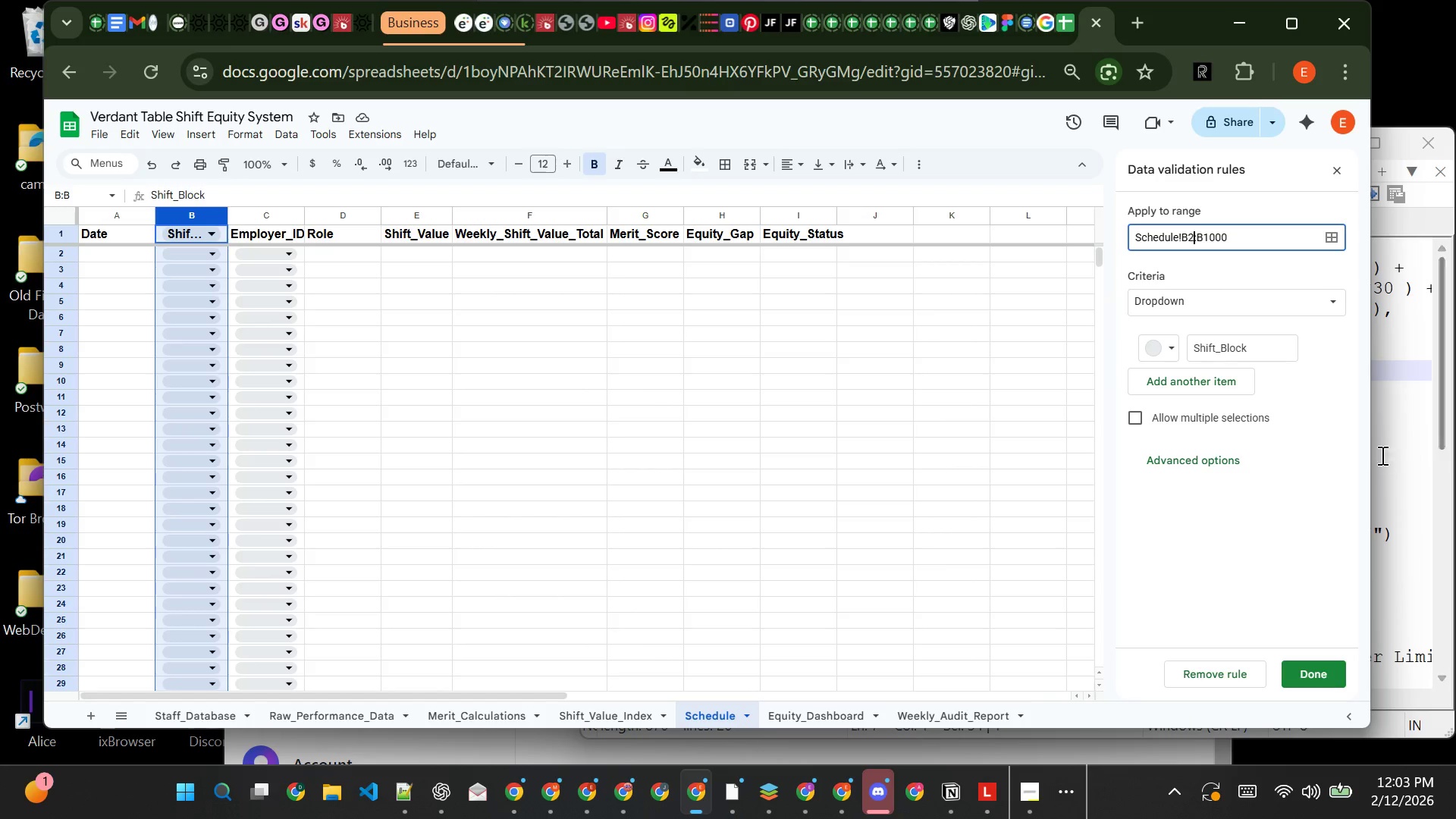 
left_click([588, 708])
 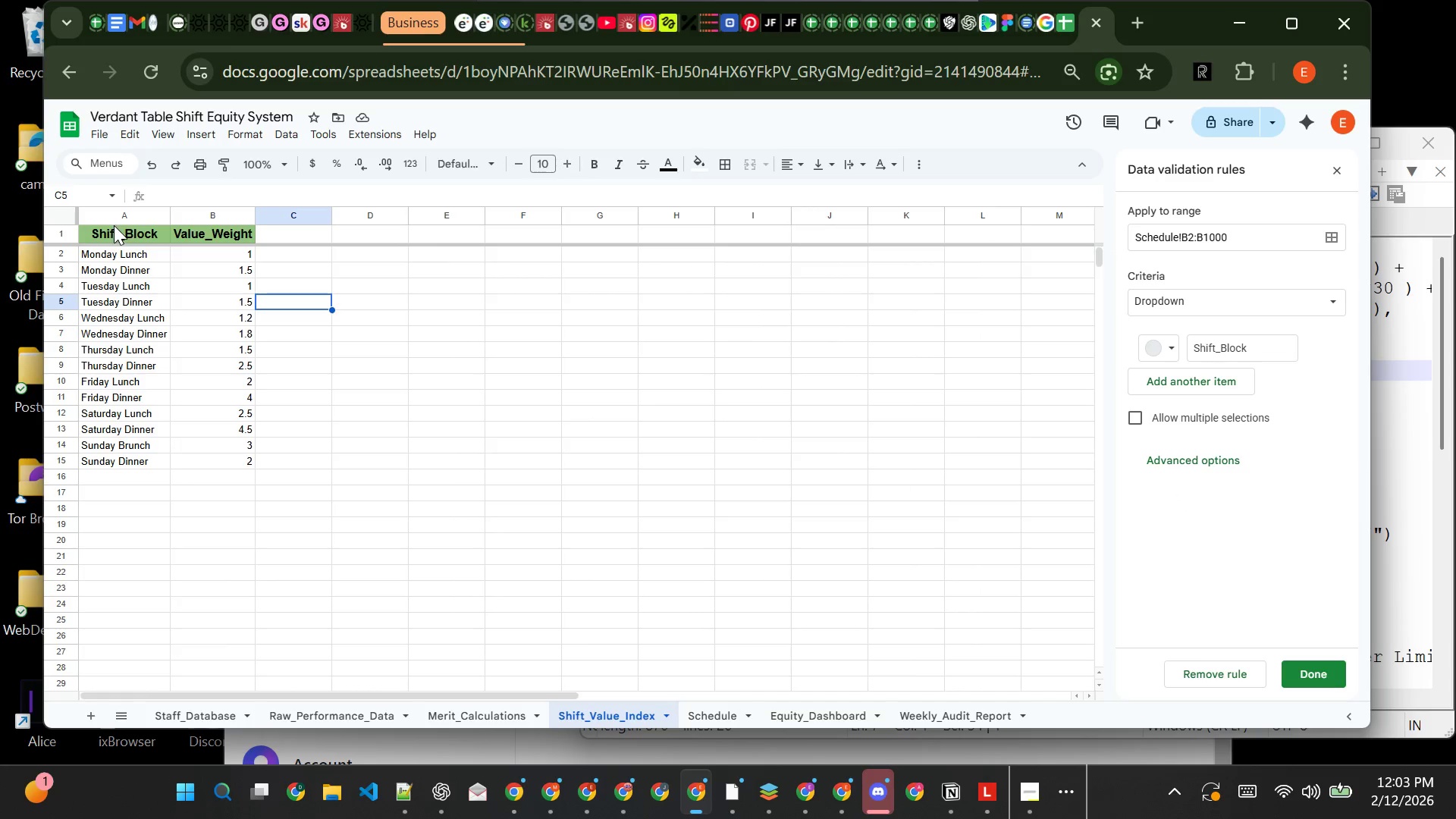 
wait(10.64)
 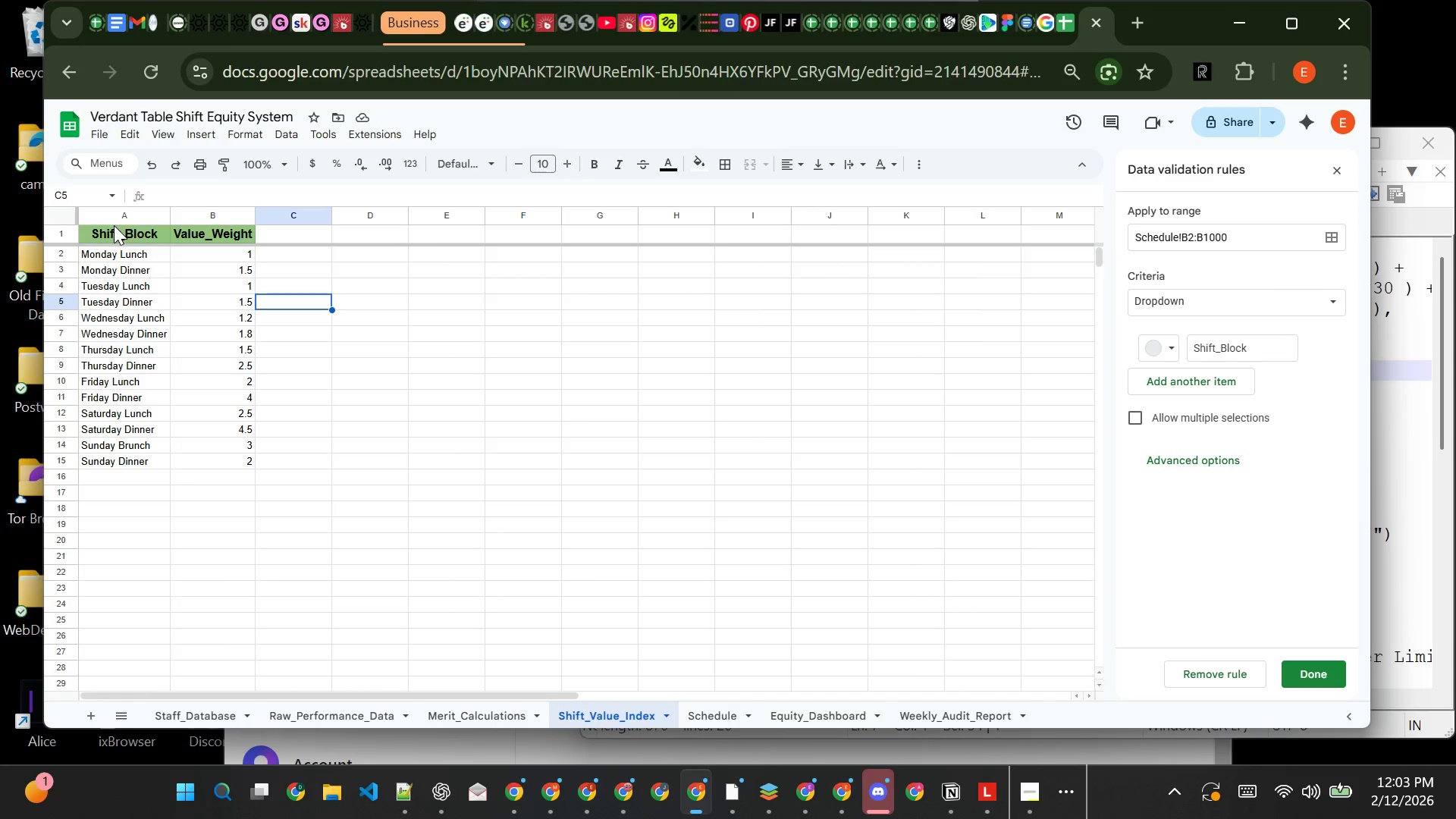 
left_click([1241, 303])
 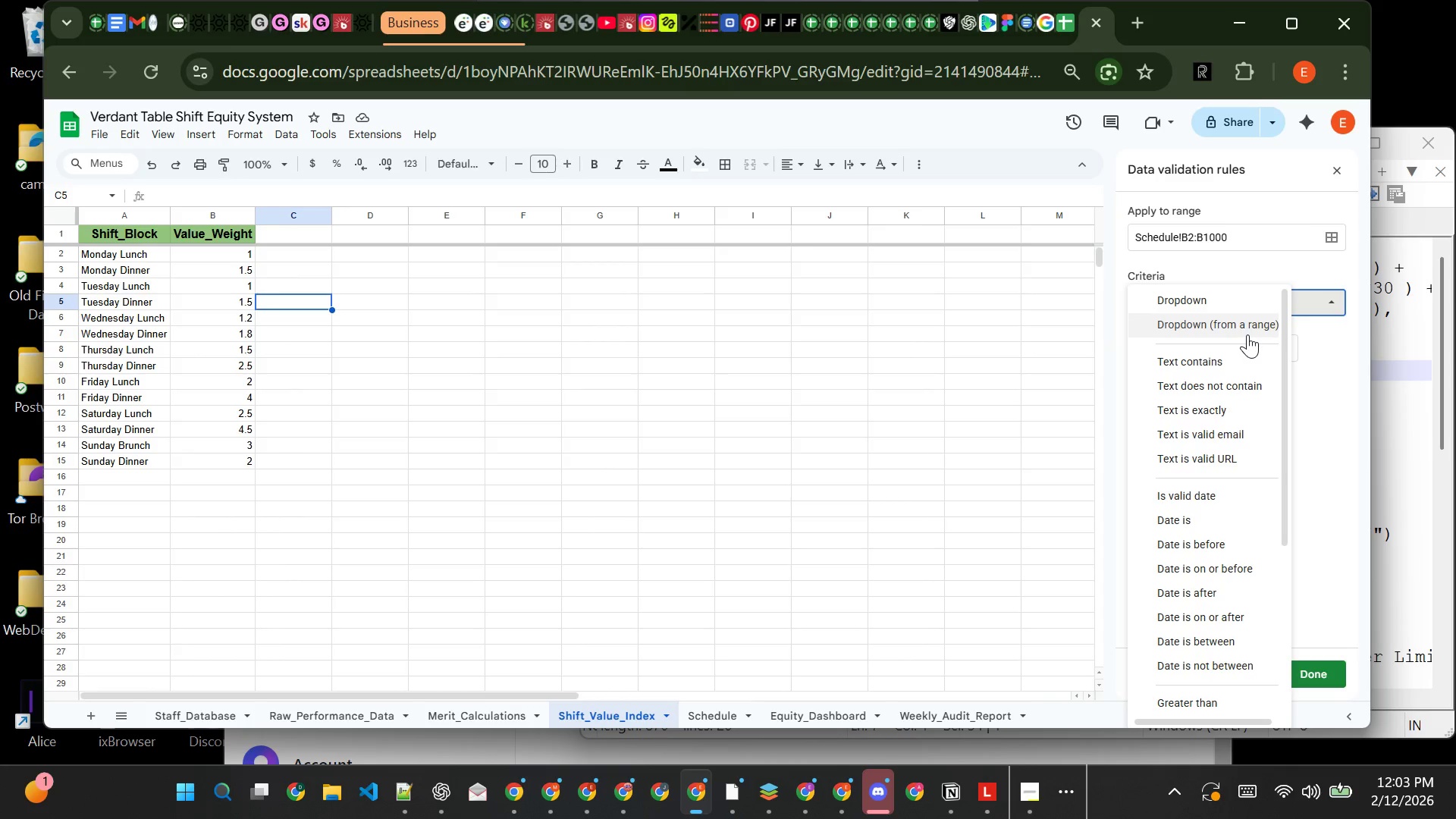 
left_click([1246, 333])
 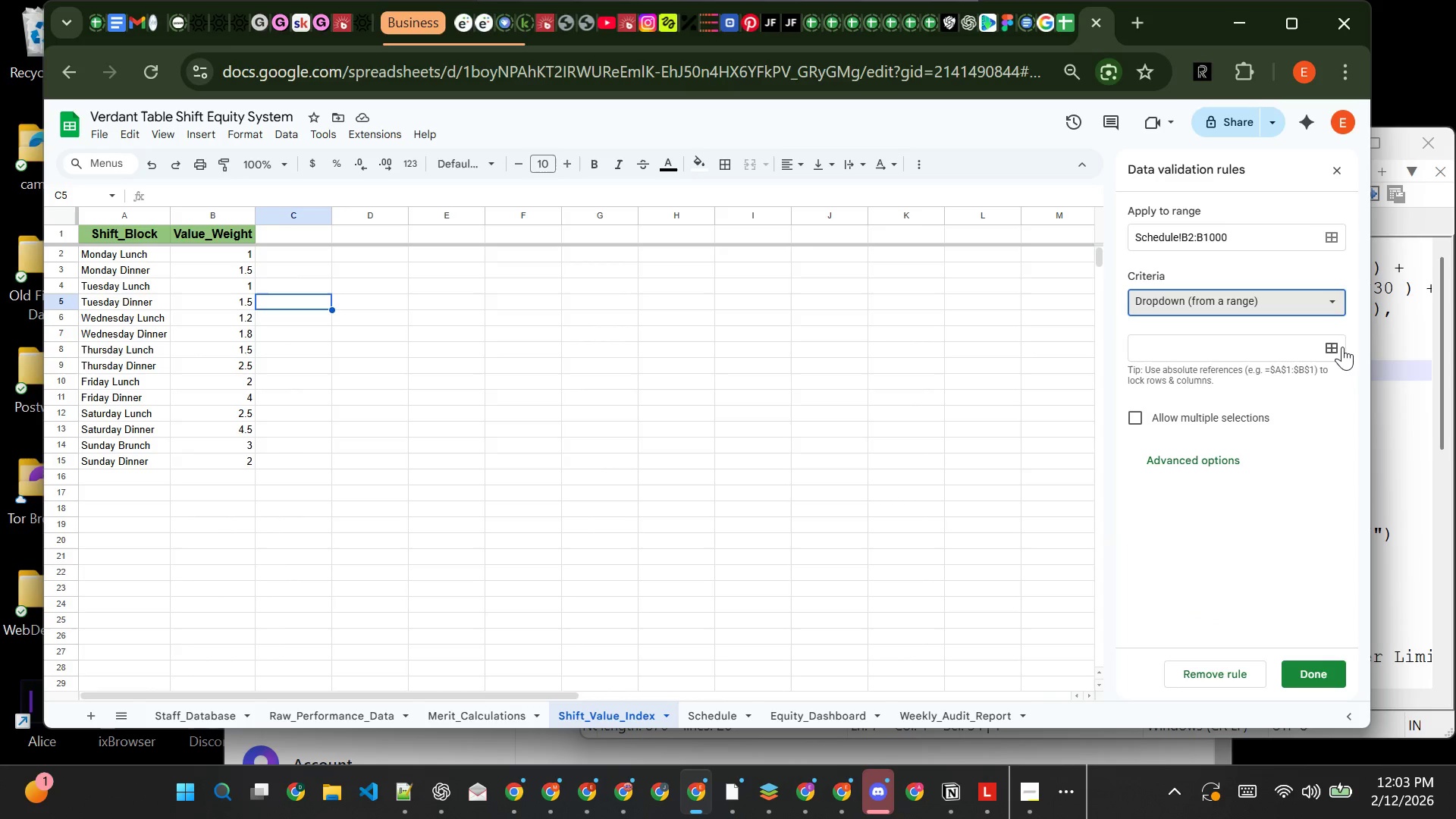 
left_click([1337, 347])
 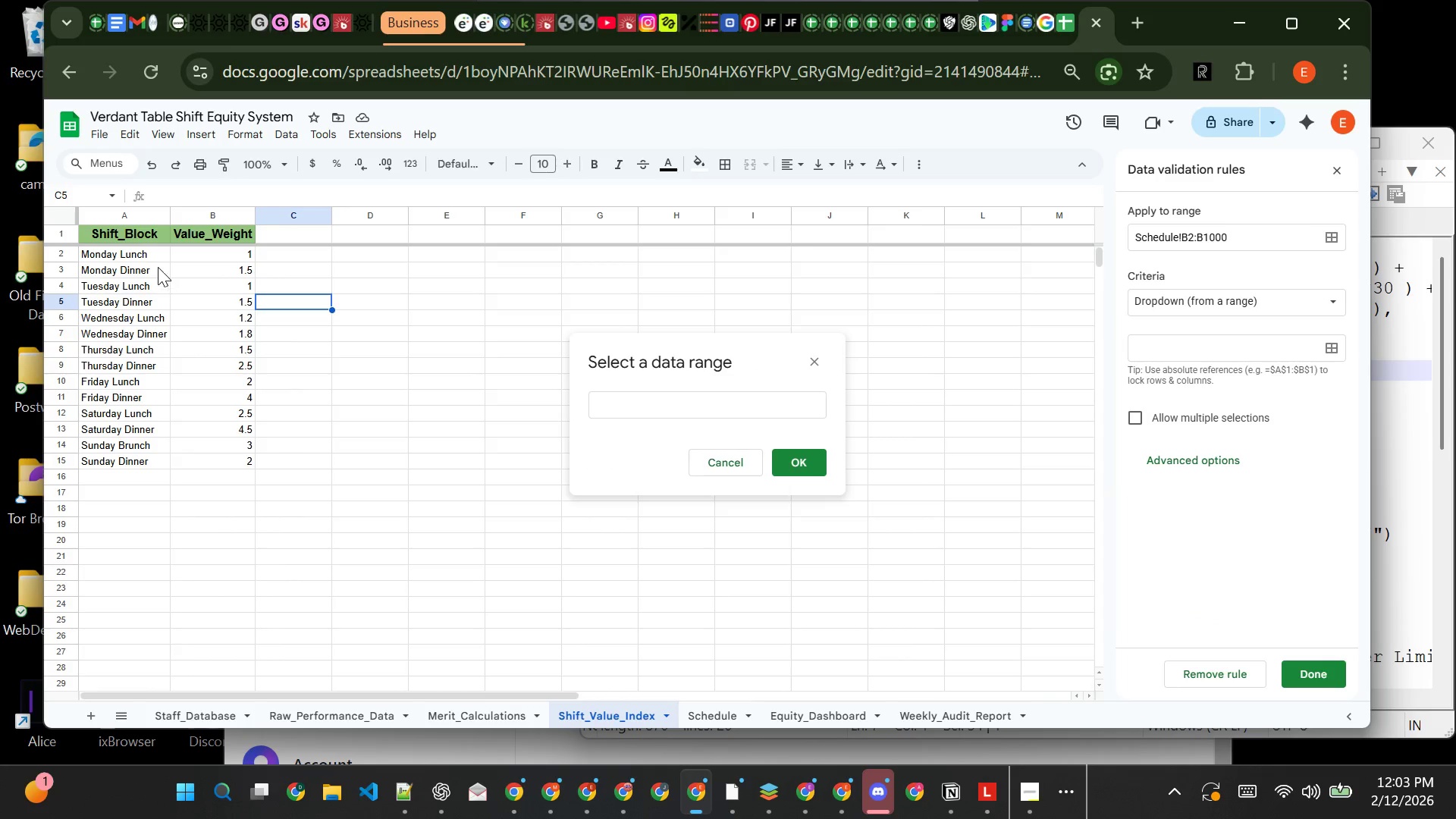 
left_click([155, 256])
 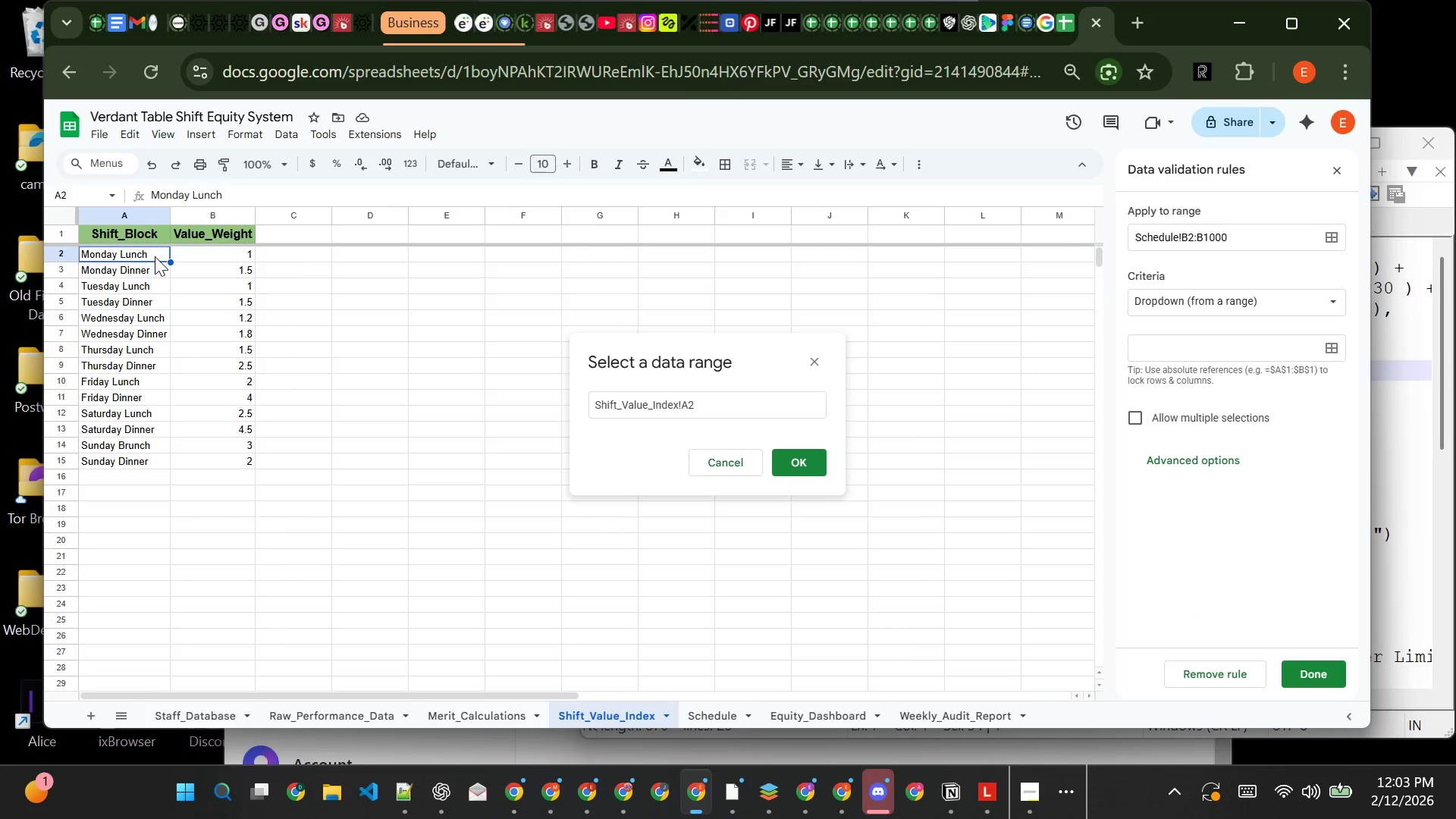 
left_click_drag(start_coordinate=[155, 256], to_coordinate=[145, 457])
 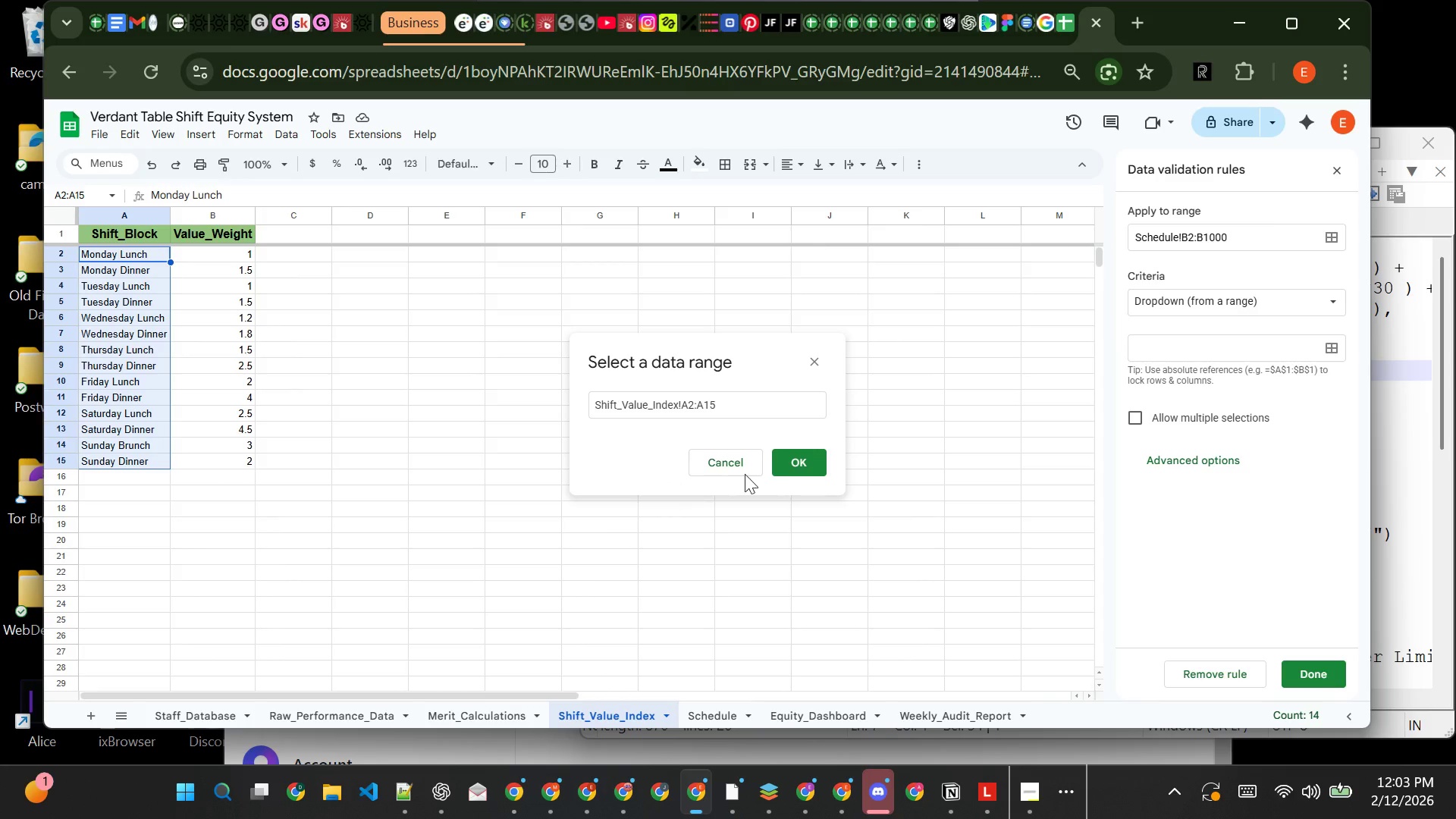 
left_click([785, 461])
 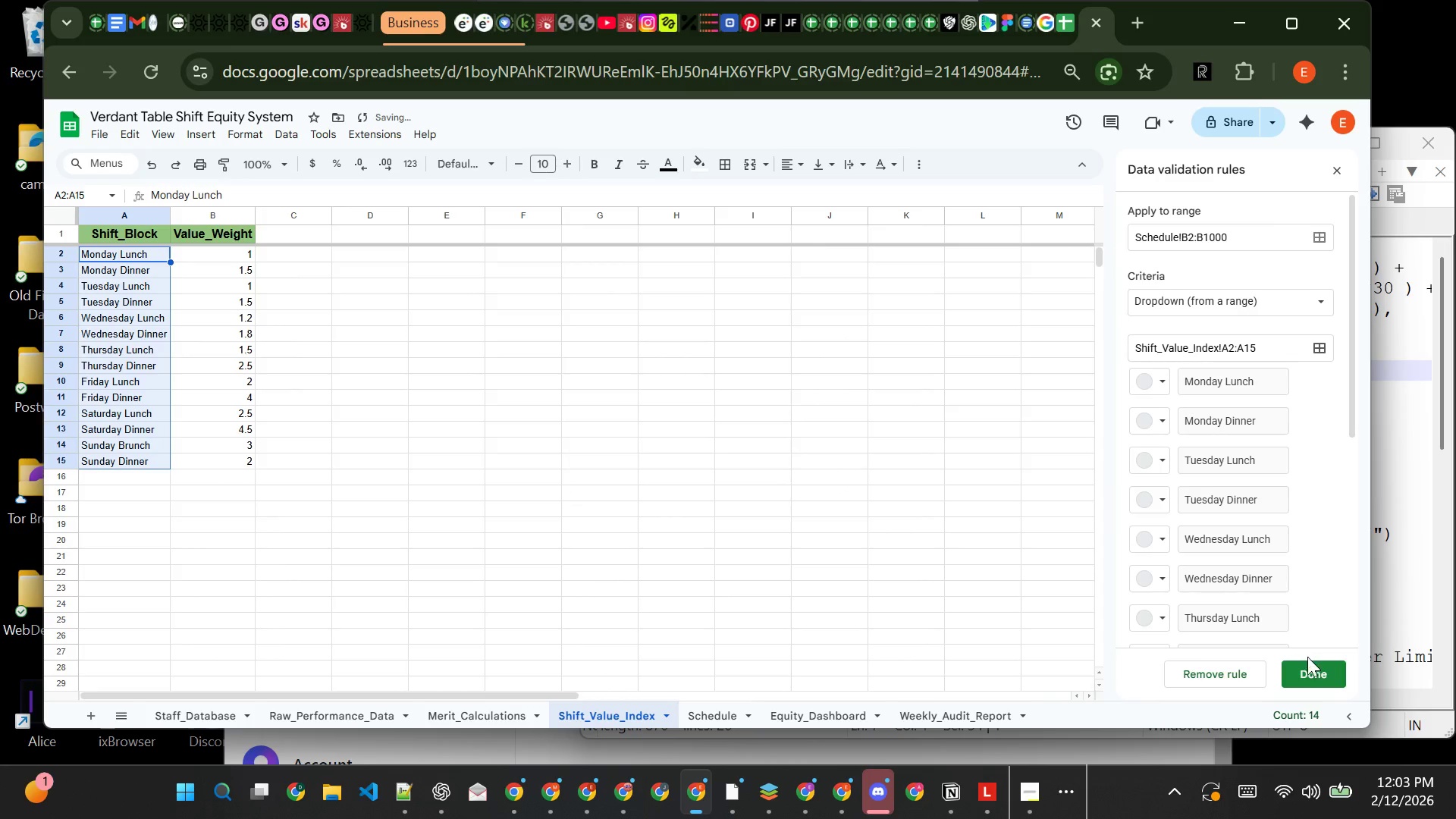 
left_click([1309, 669])
 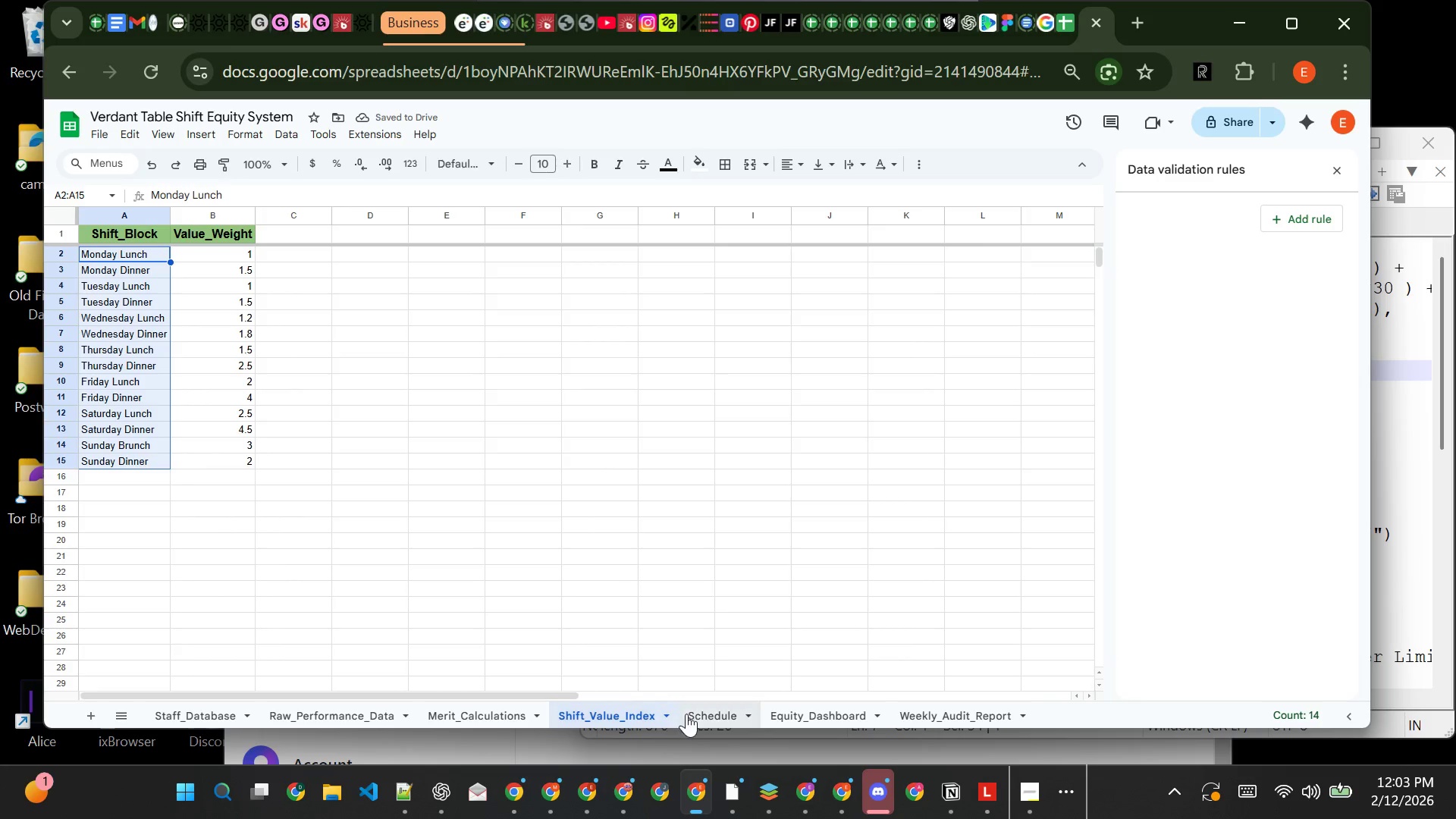 
left_click([695, 714])
 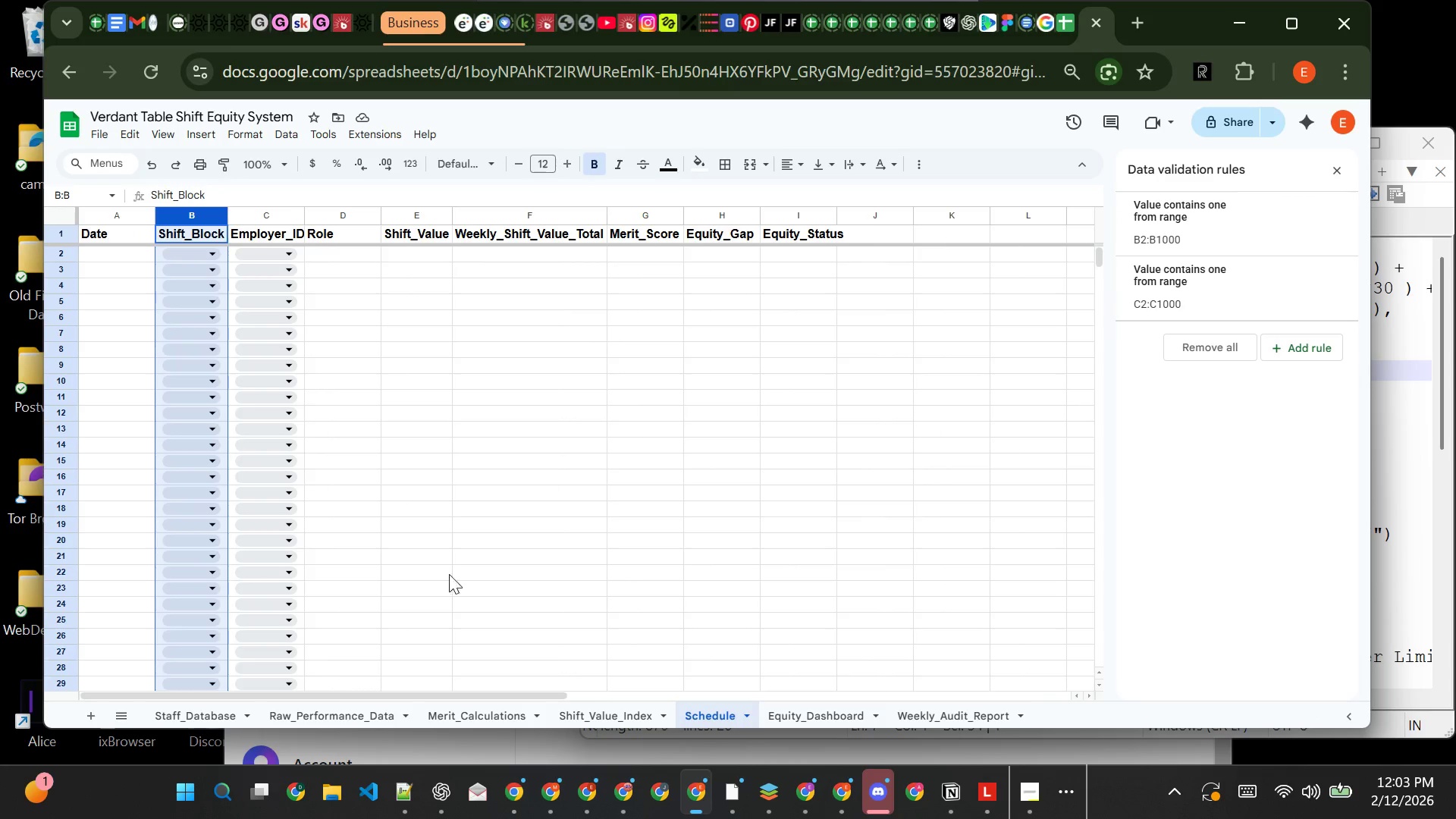 
left_click([428, 550])
 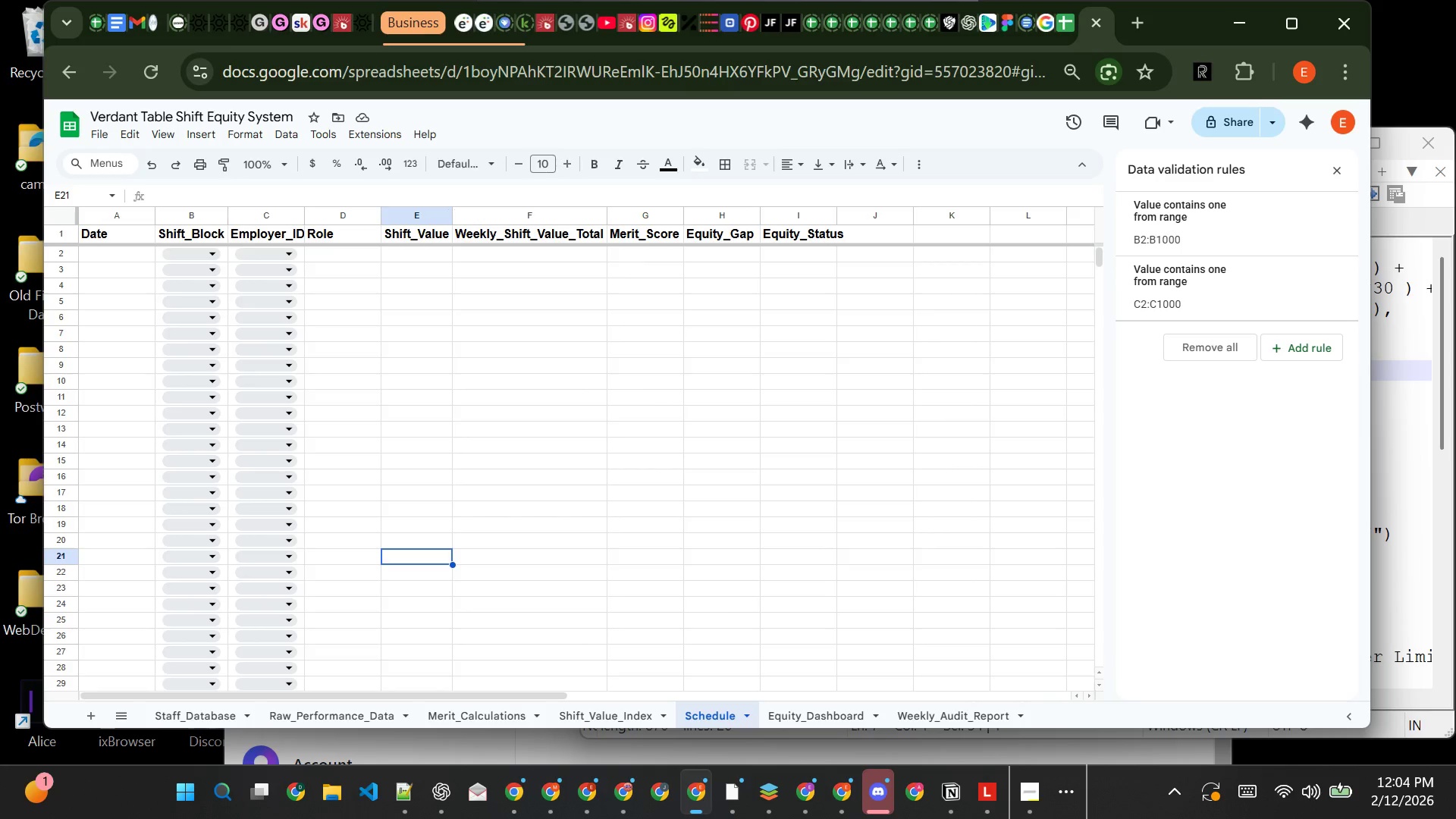 
wait(24.64)
 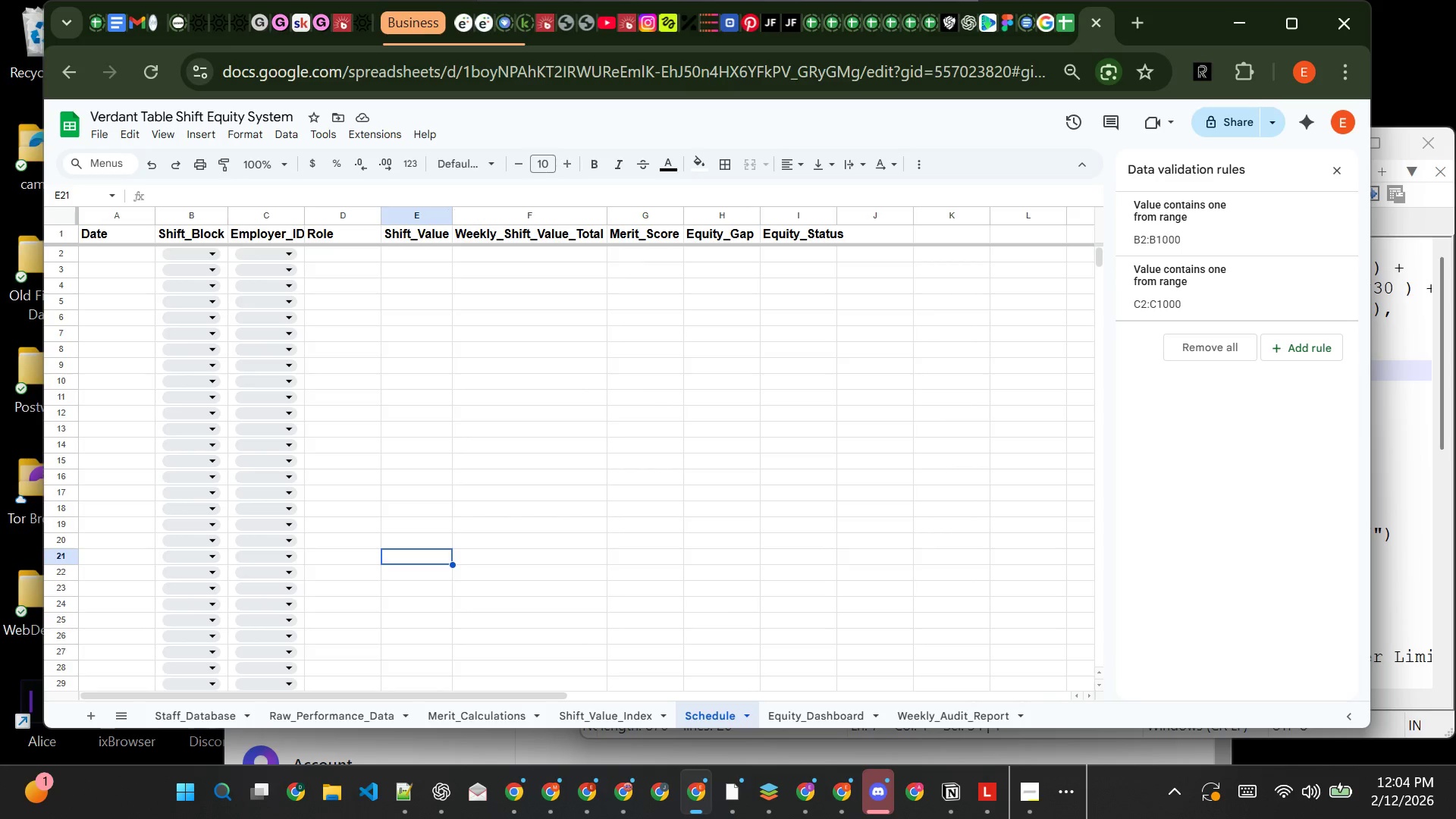 
double_click([833, 216])
 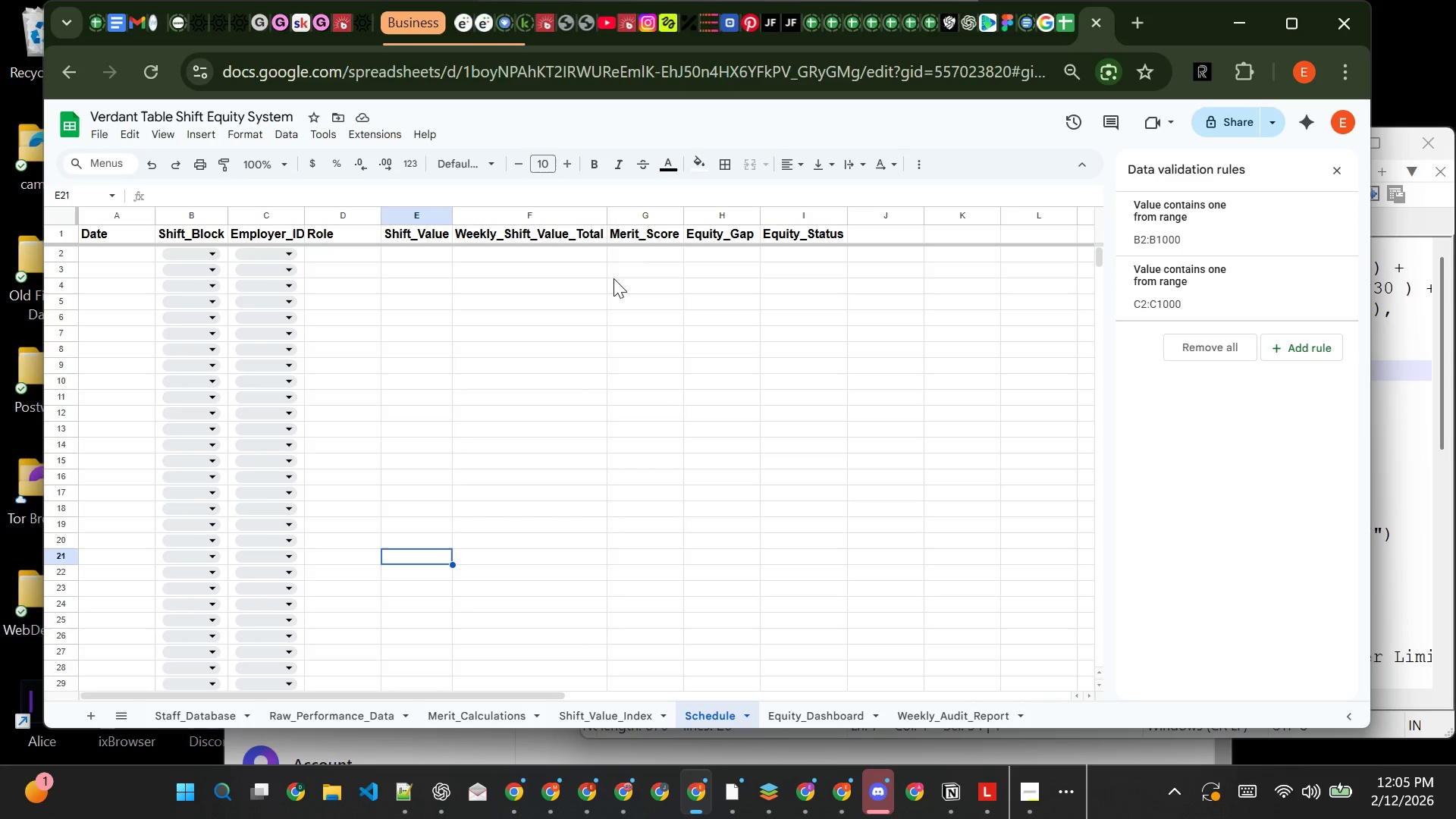 
wait(69.28)
 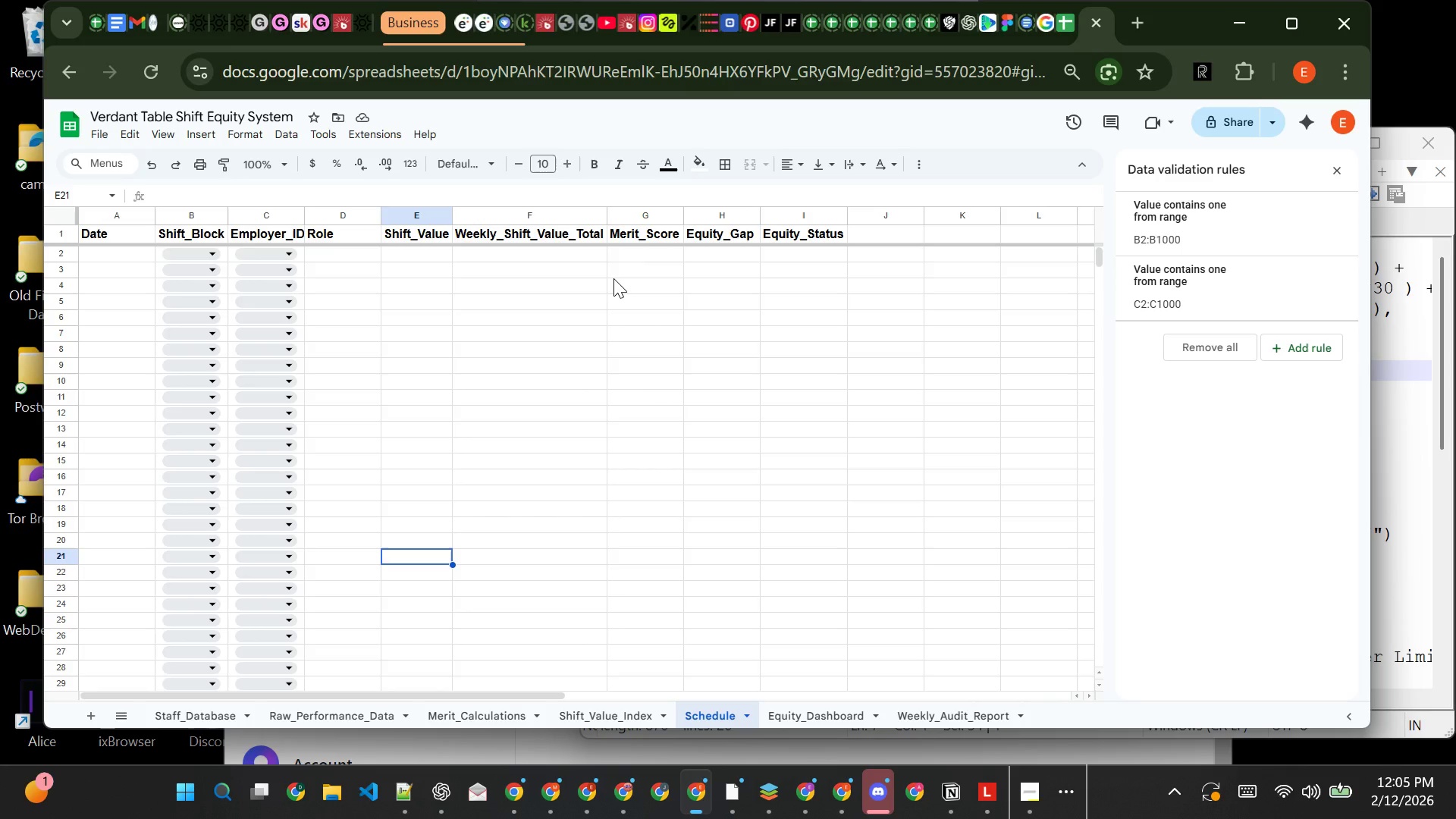 
left_click([345, 258])
 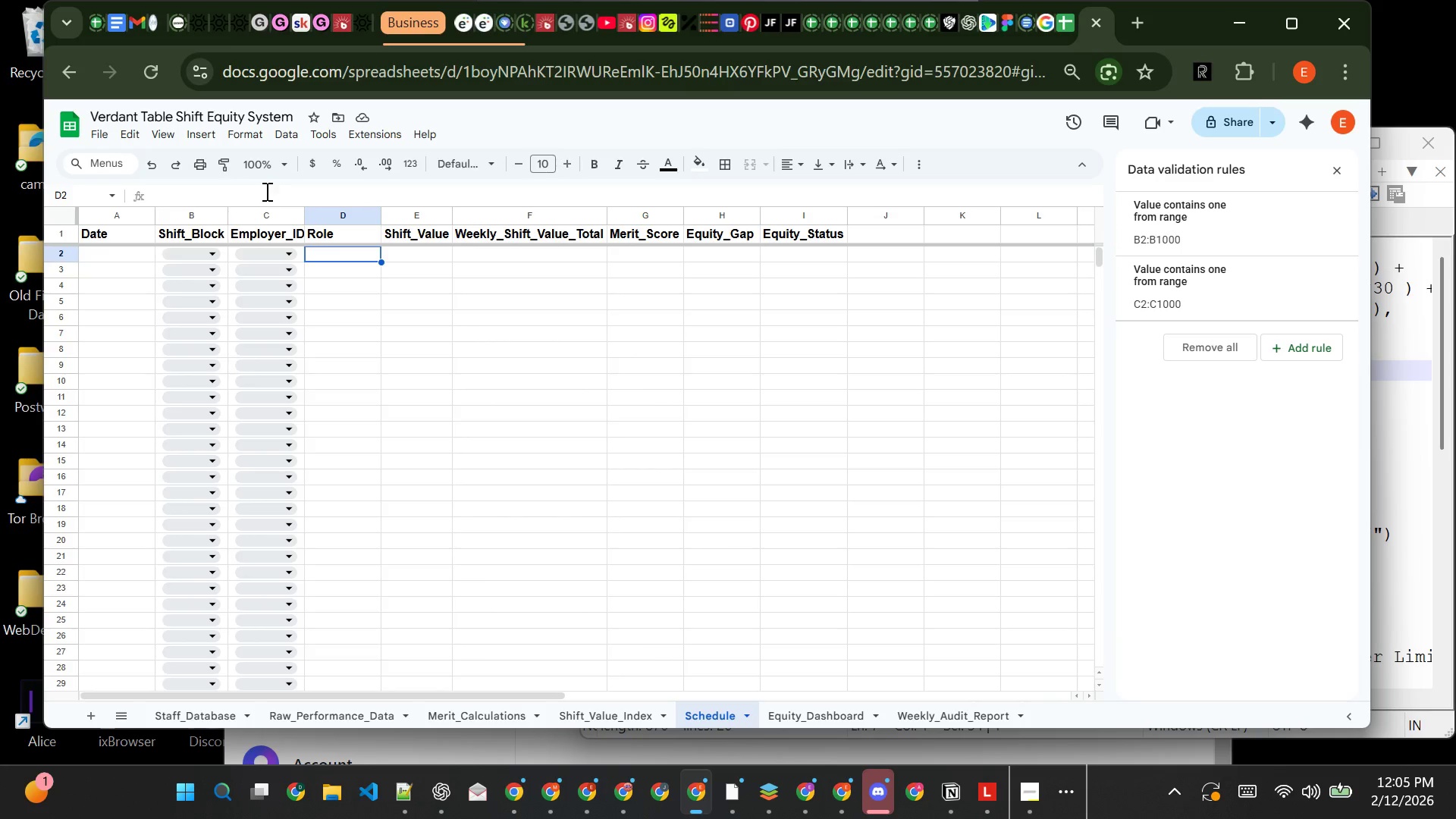 
left_click([209, 191])
 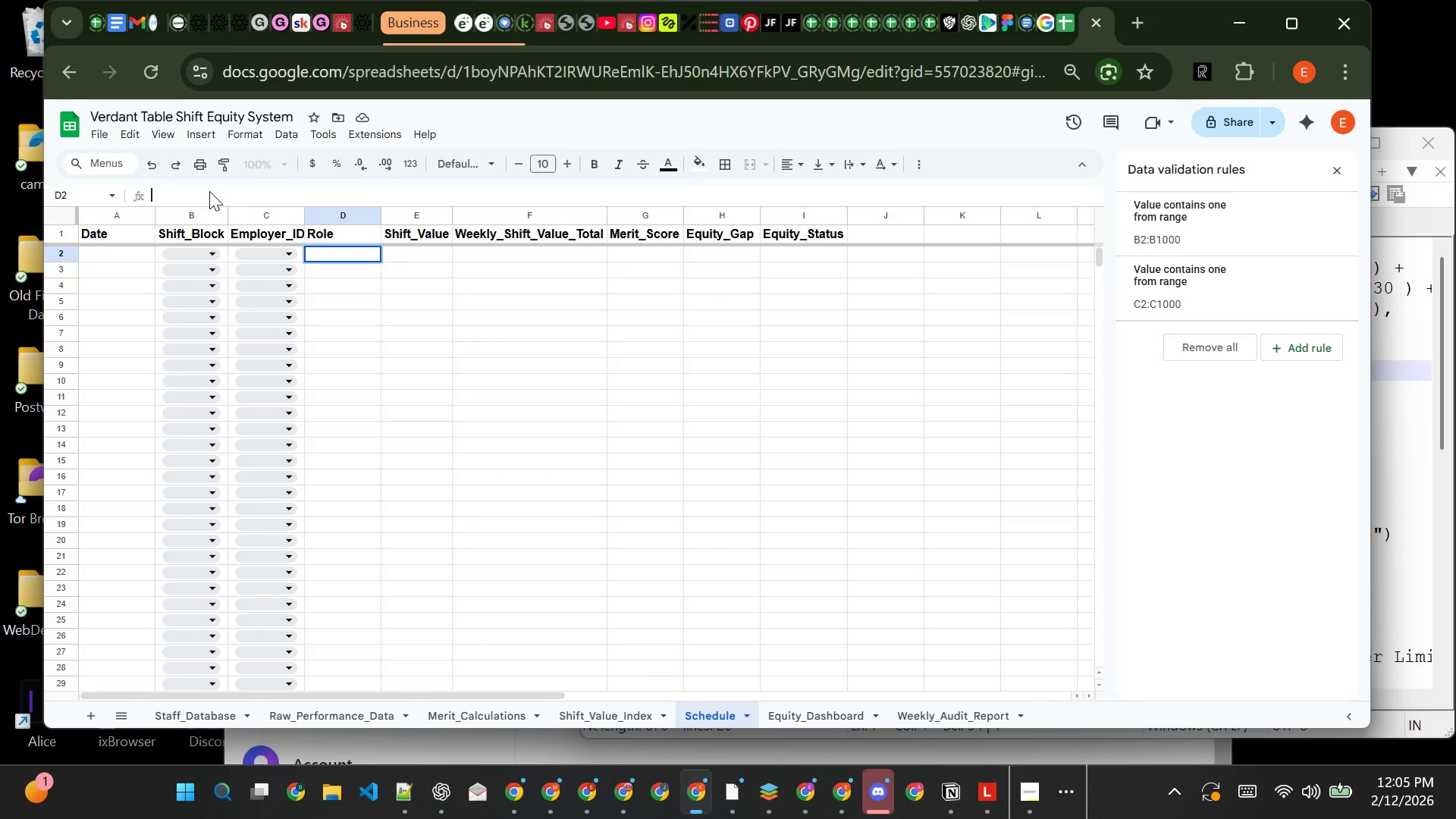 
wait(5.98)
 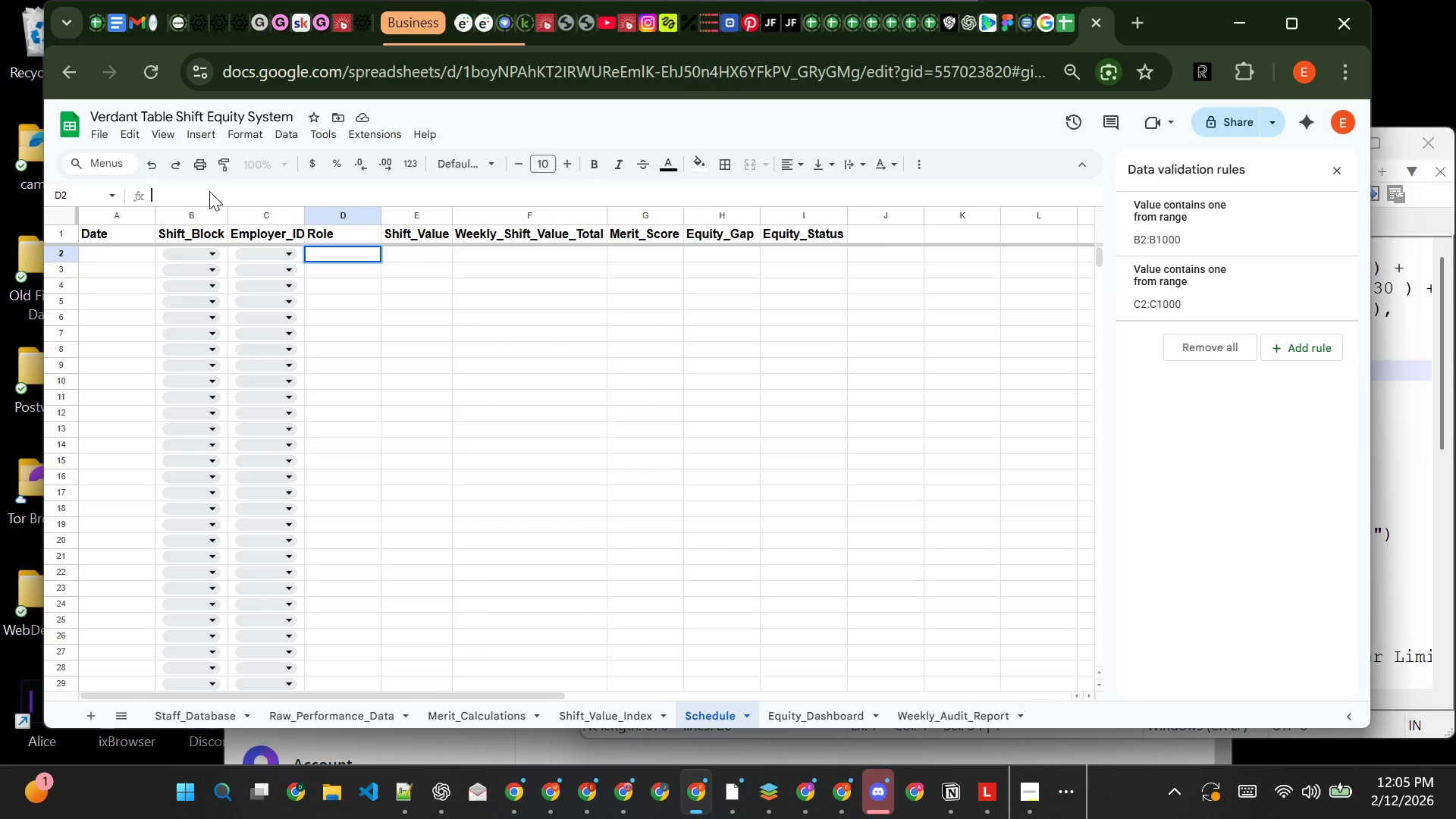 
type(=iferr)
key(Backspace)
key(Backspace)
key(Backspace)
key(Backspace)
key(Backspace)
type(IFERROR)
 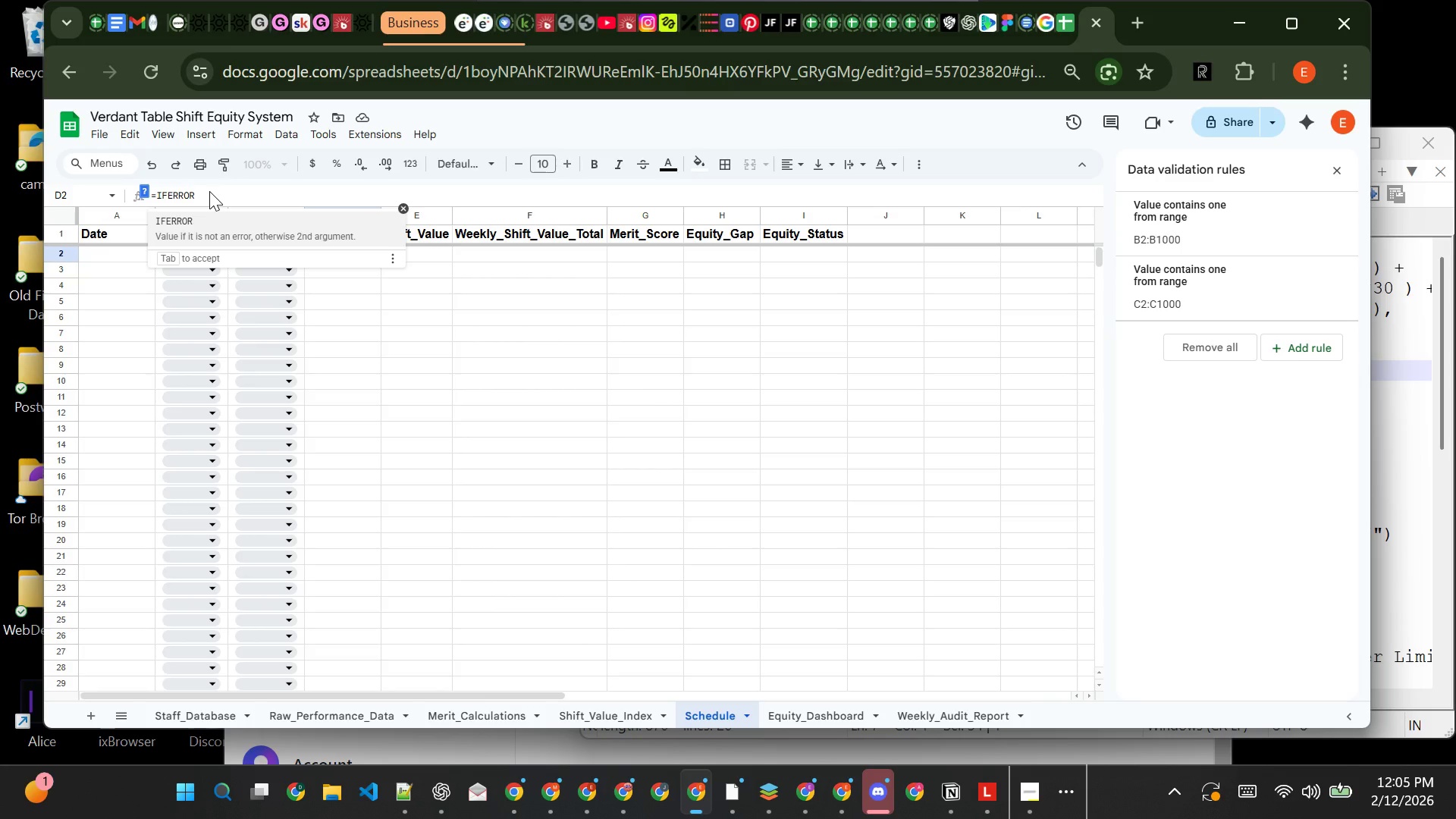 
type((XLOOKUP)
 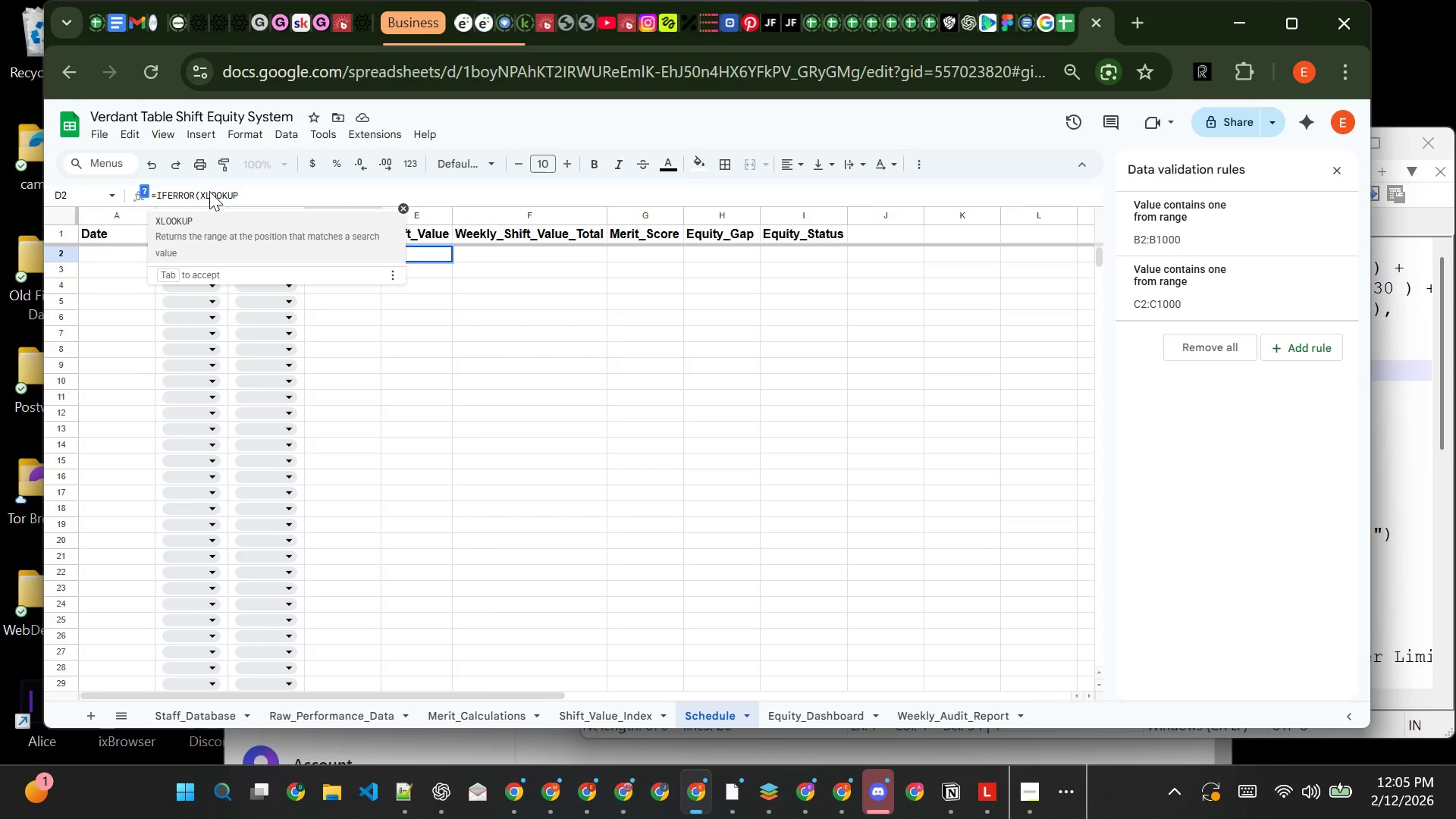 
type((C2,Staff_Database)
 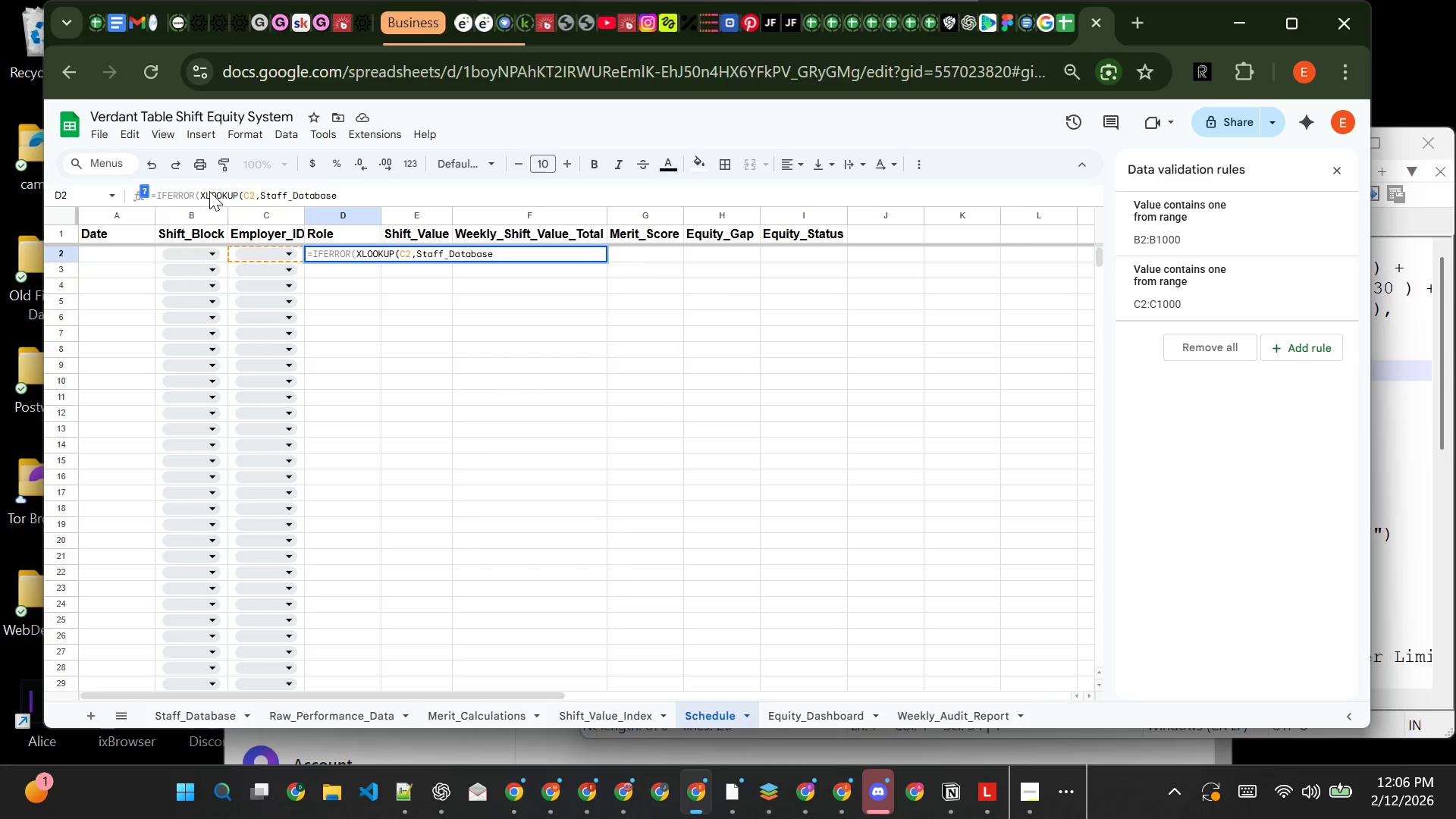 
wait(8.98)
 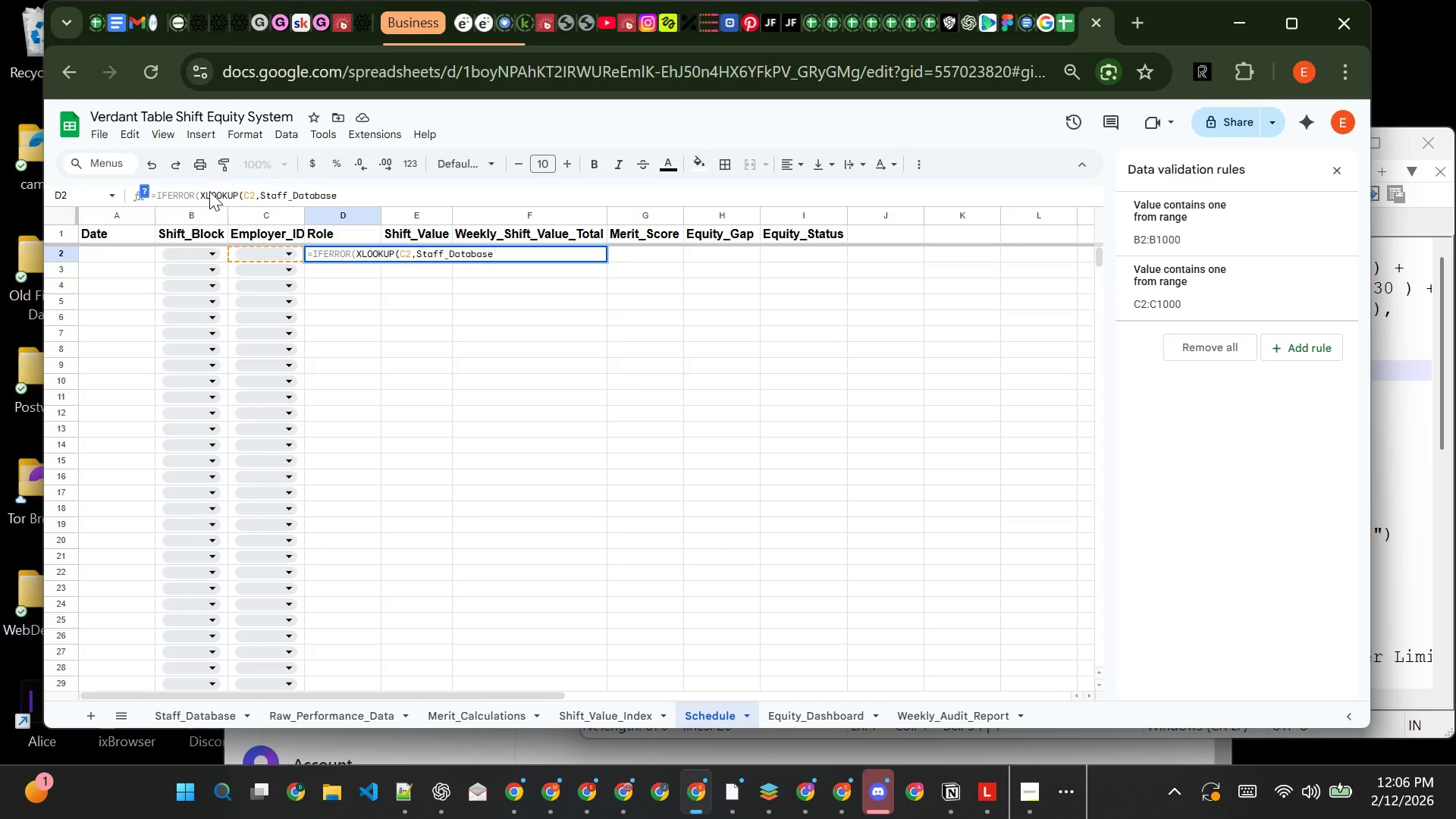 
key(Shift+1)
 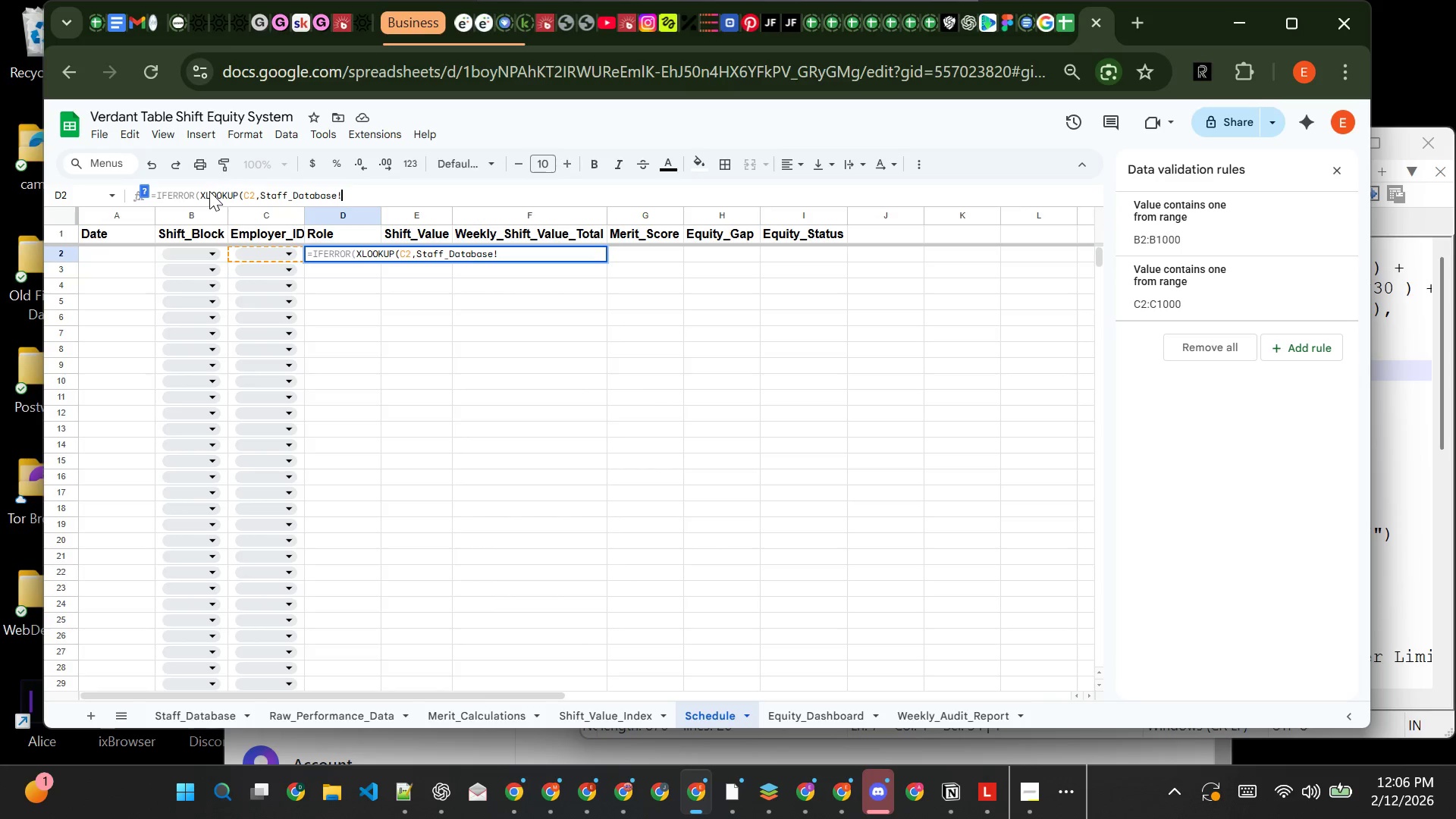 
key(CapsLock)
 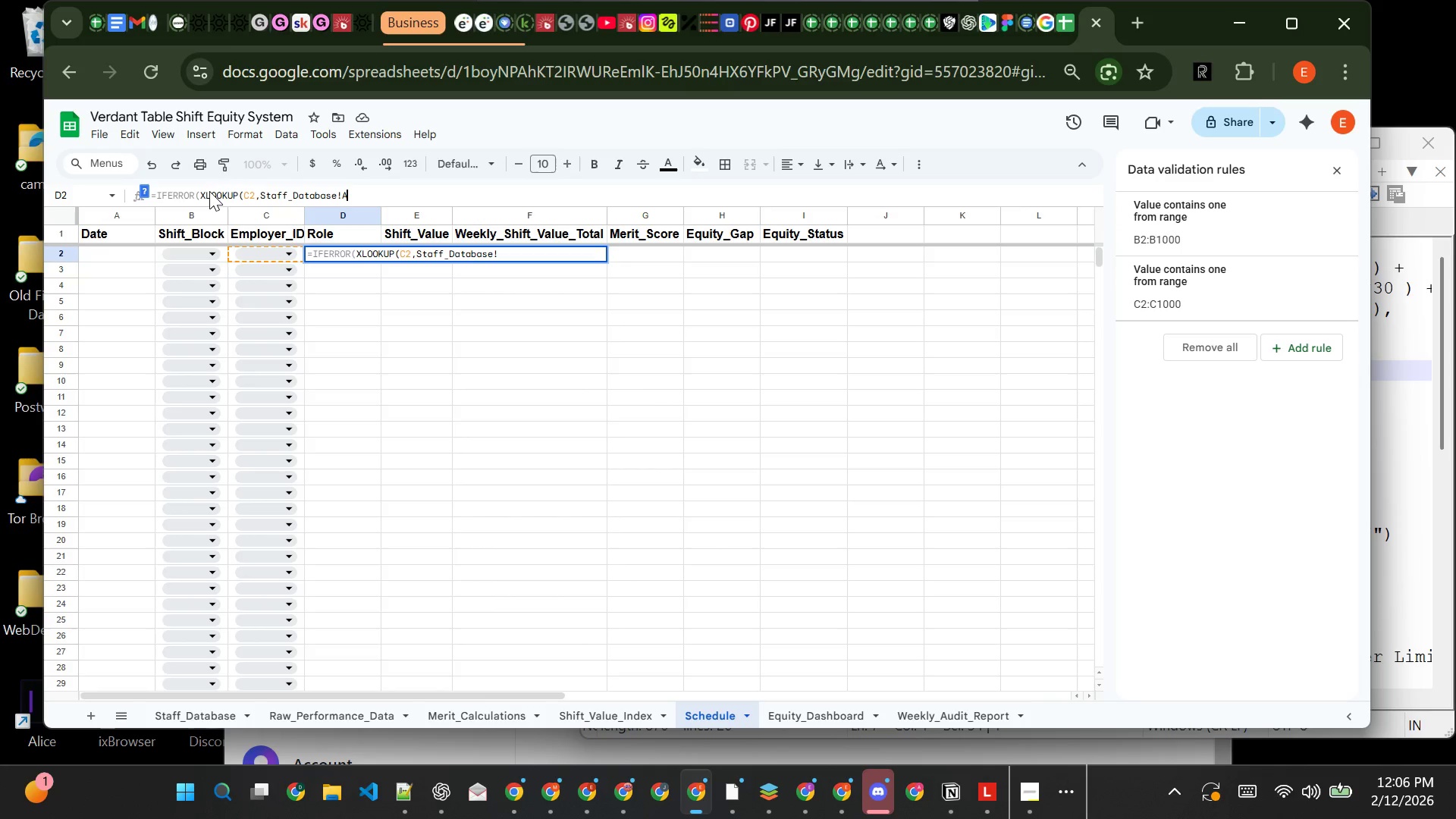 
key(A)
 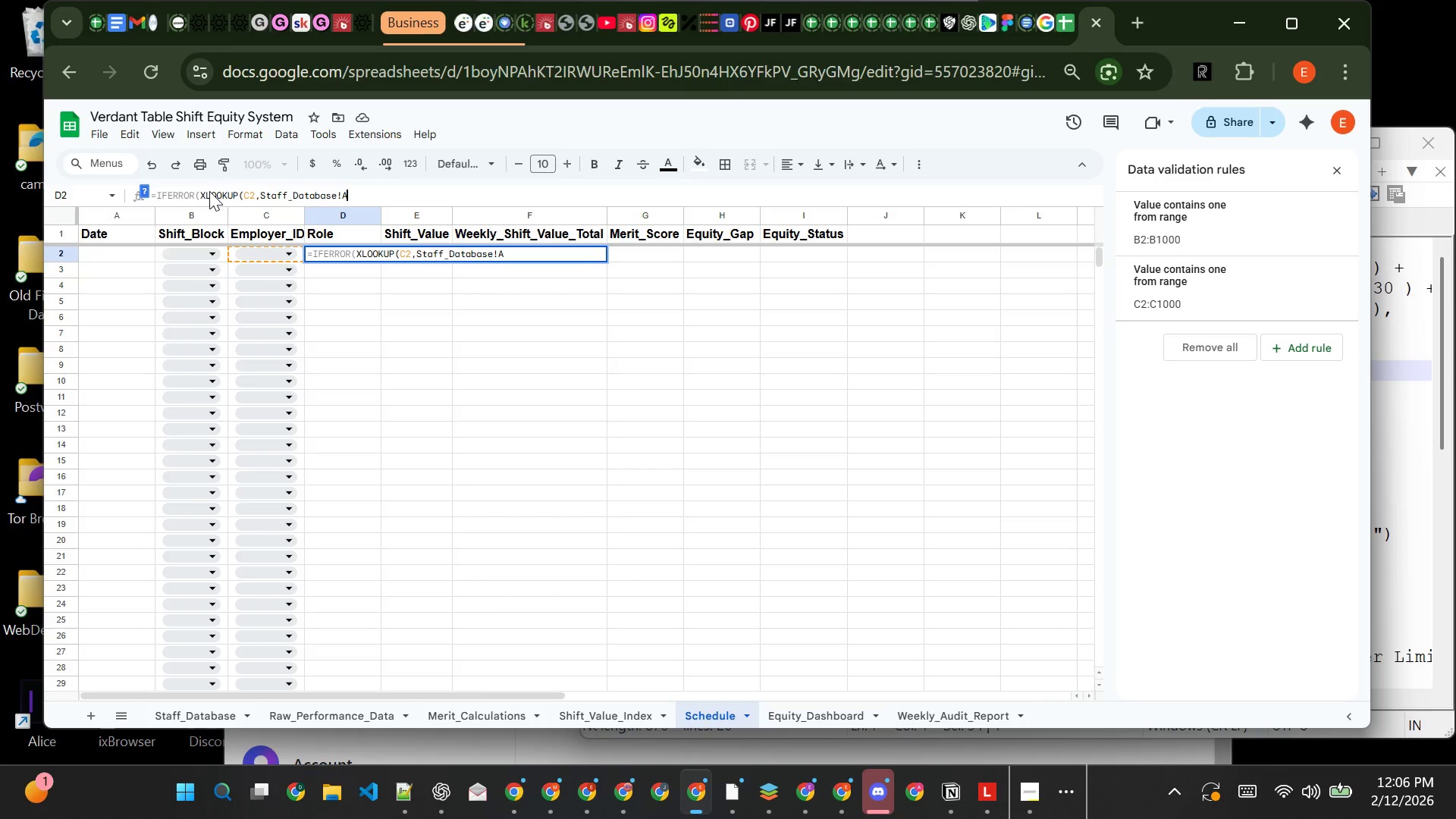 
key(CapsLock)
 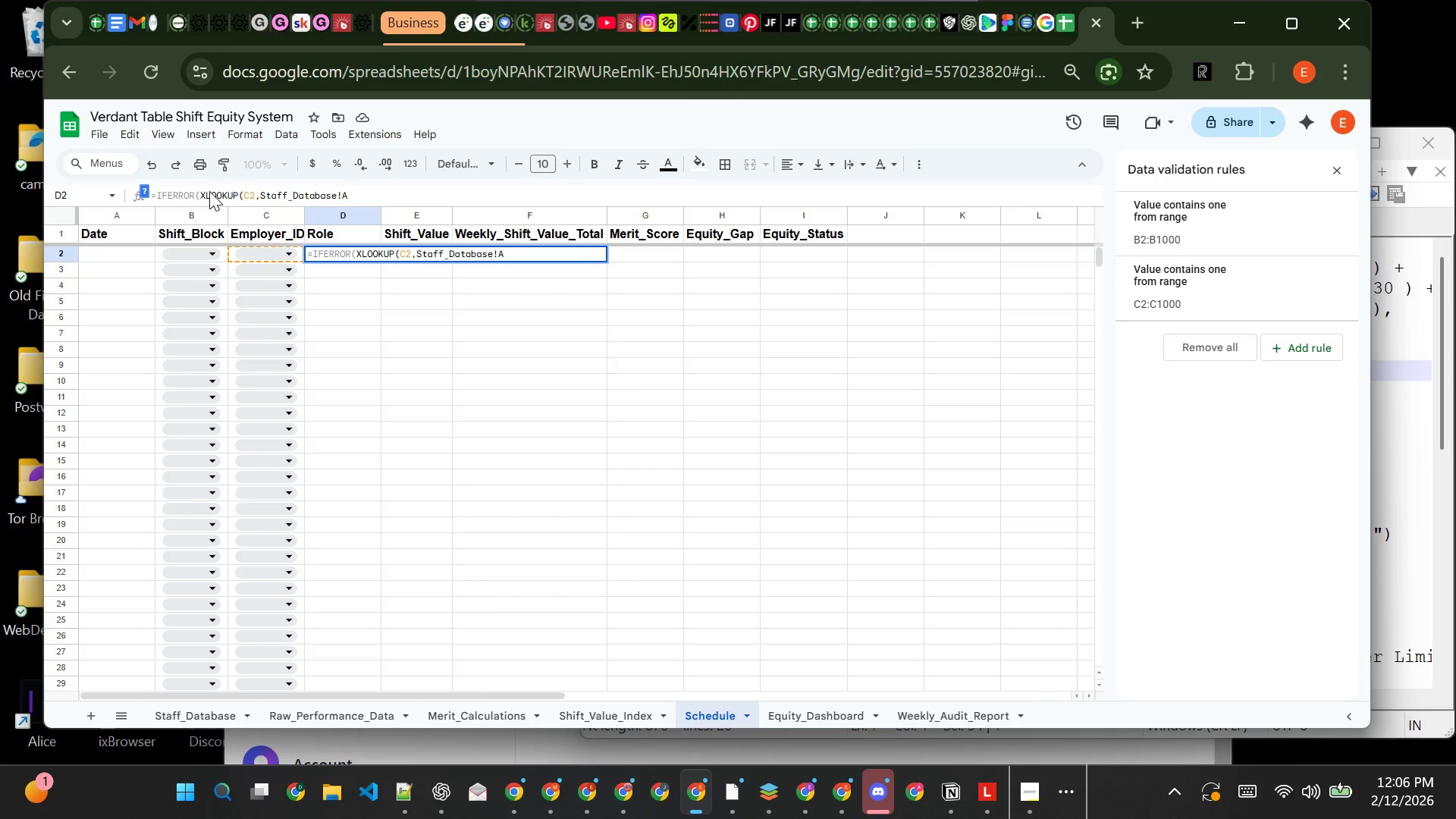 
key(Shift+Semicolon)
 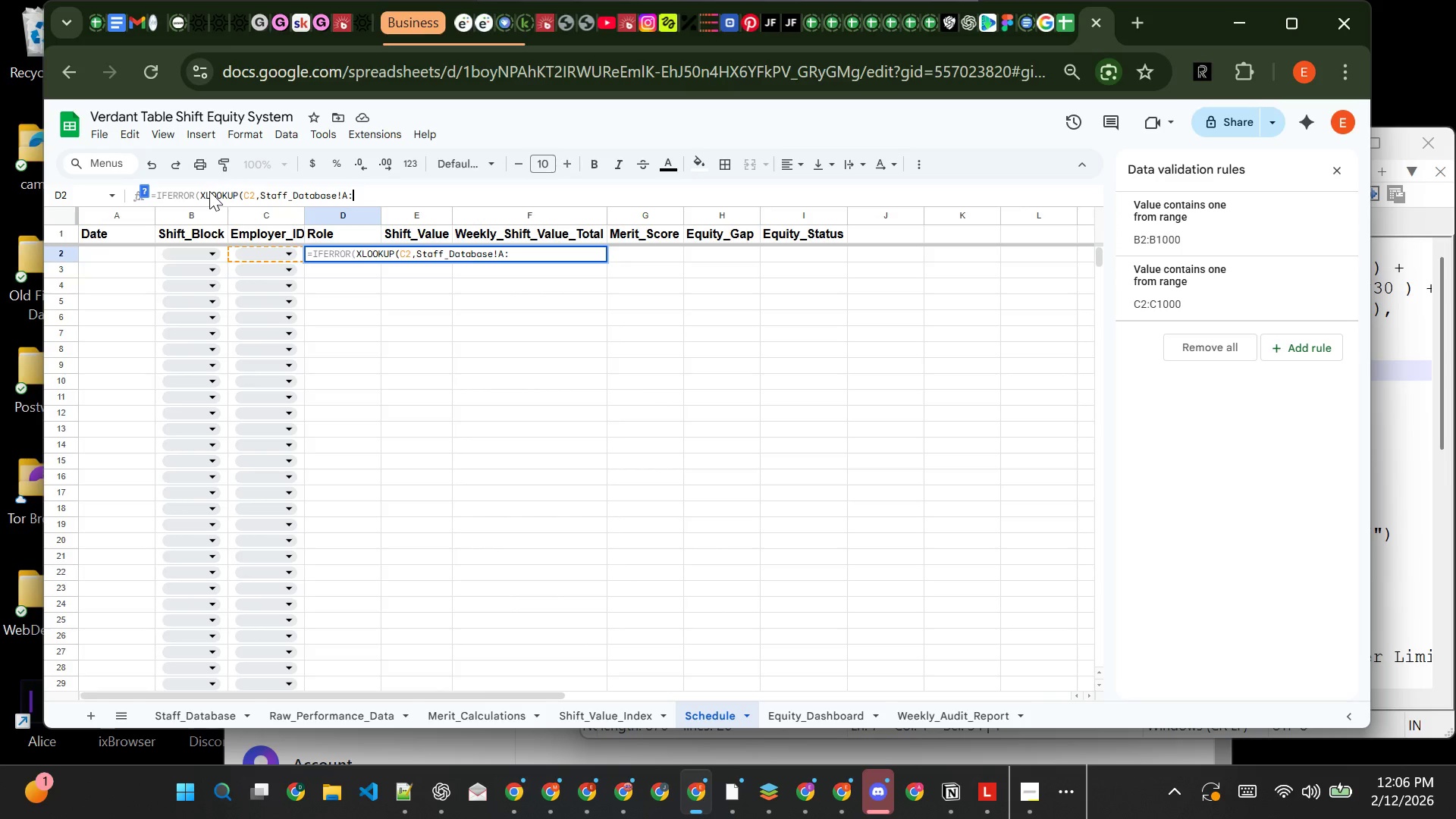 
key(CapsLock)
 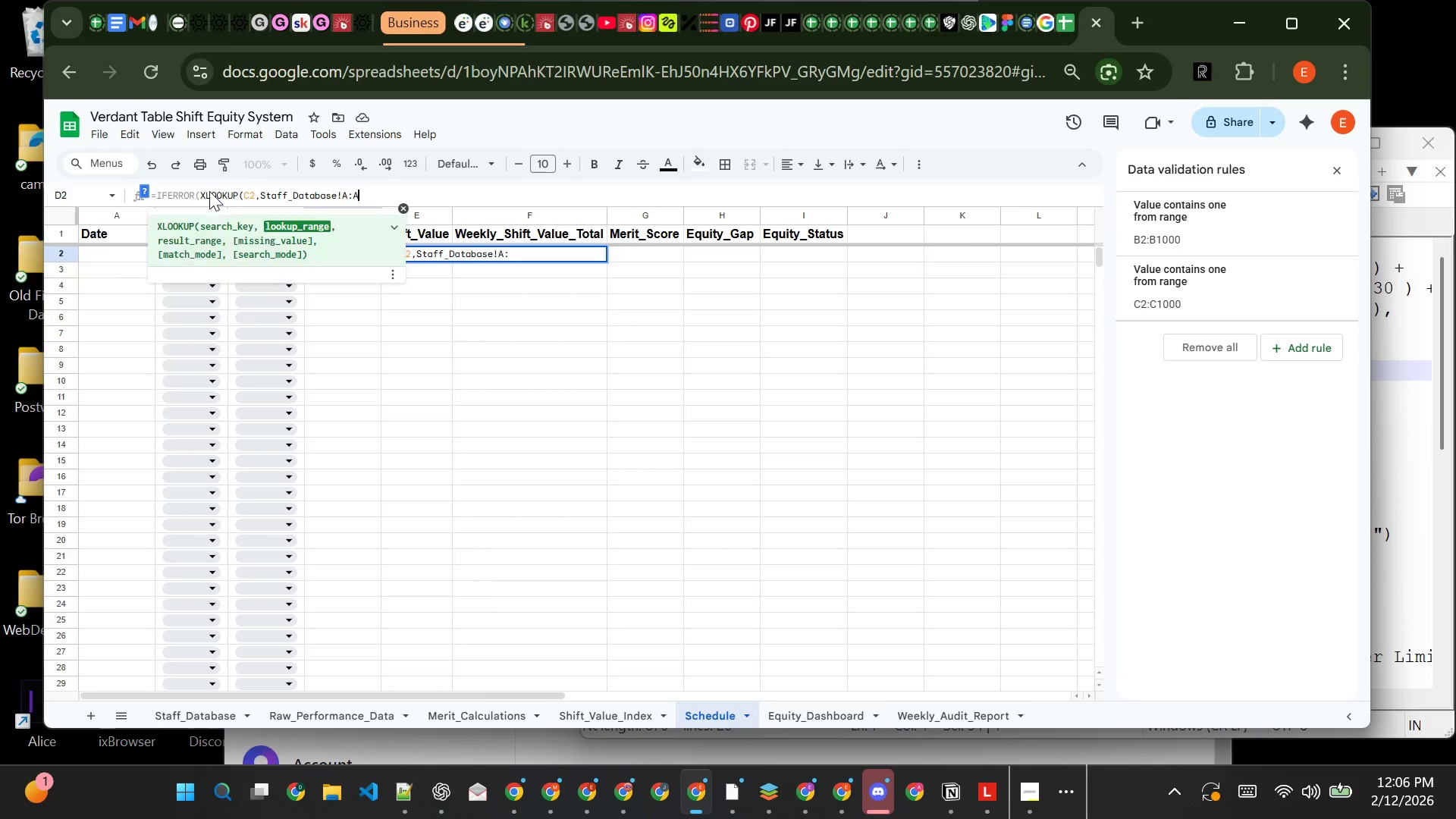 
key(A)
 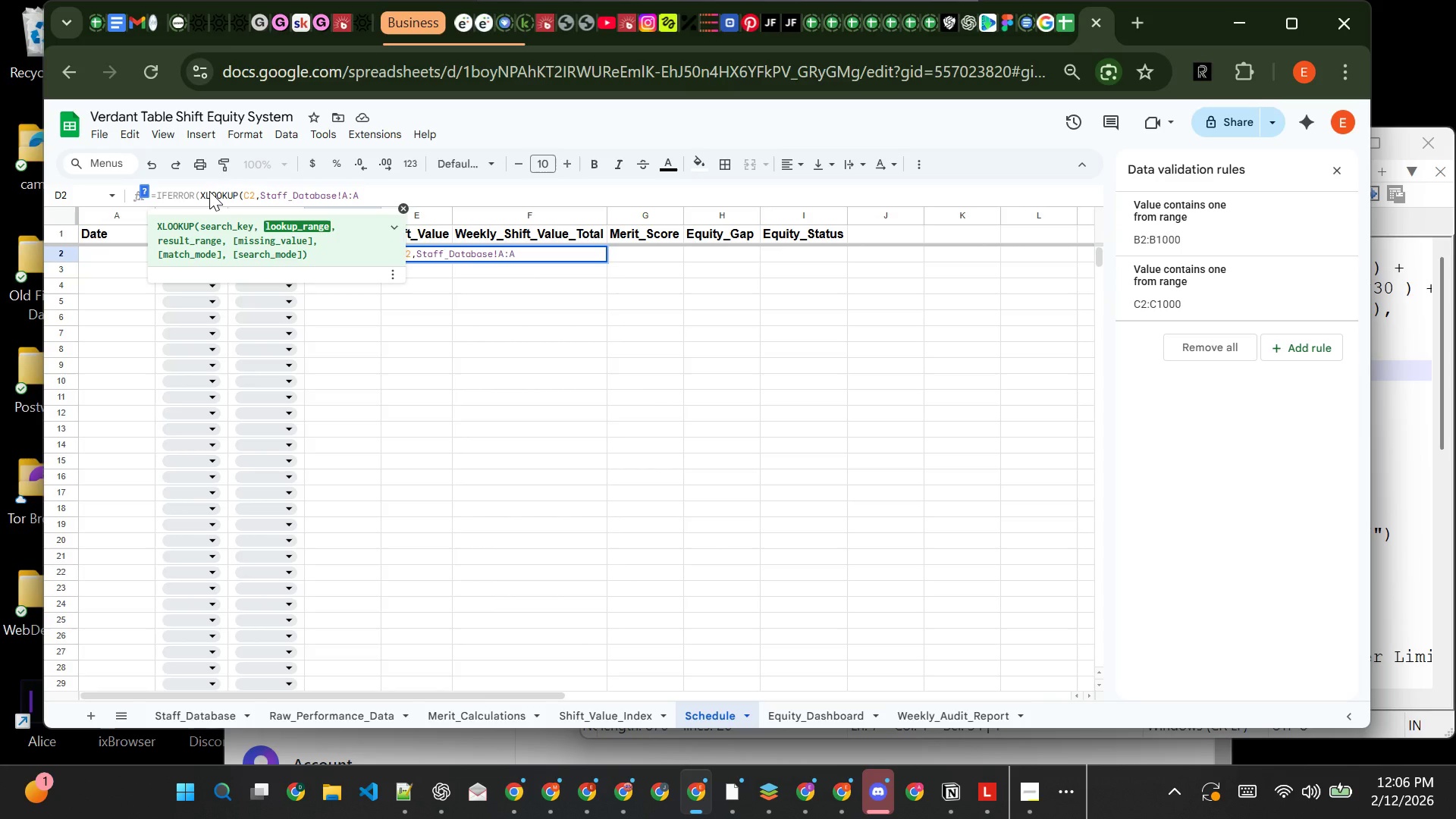 
key(Comma)
 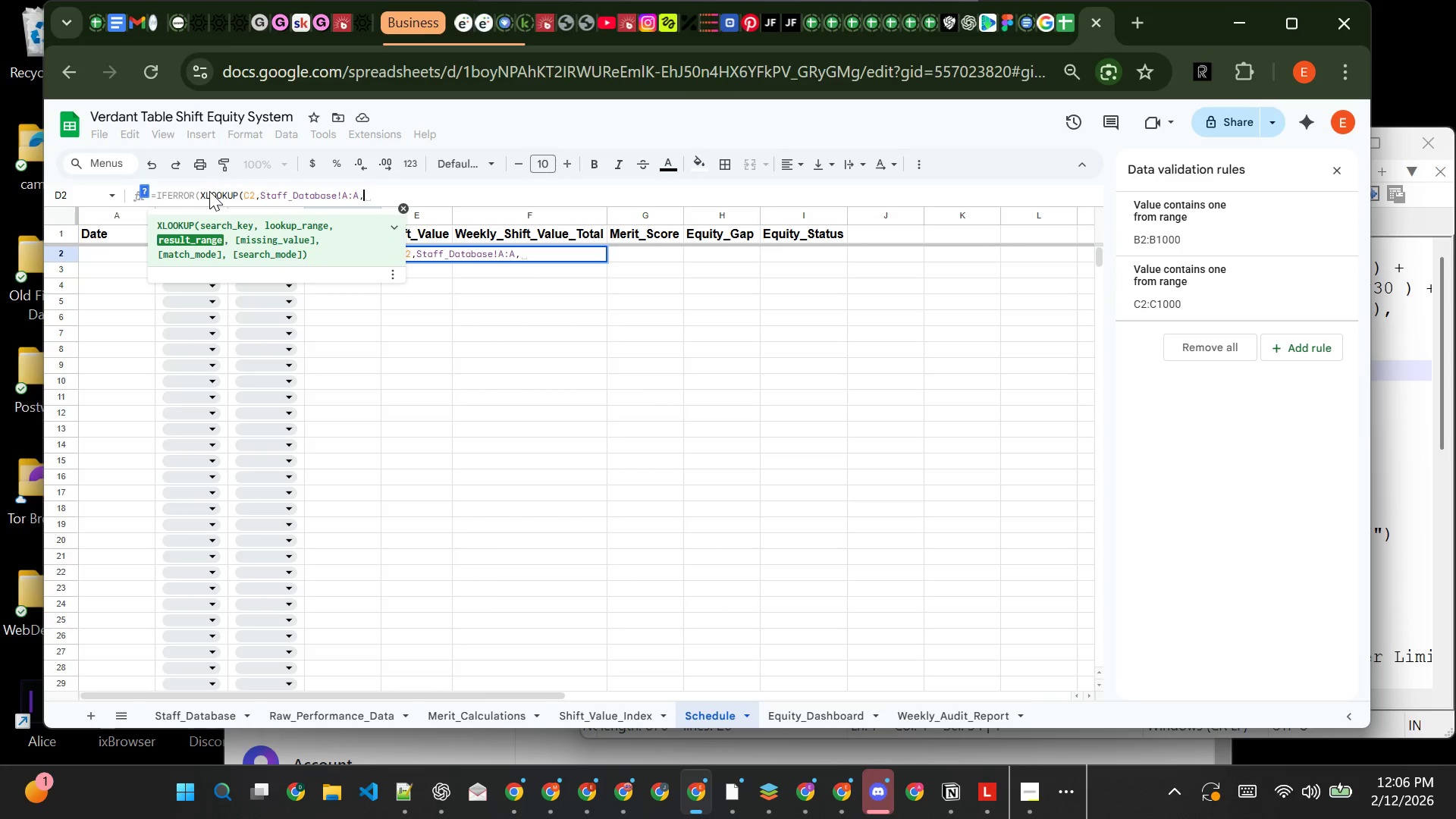 
type(s)
key(Backspace)
type(Staff_Daabase)
key(Backspace)
key(Backspace)
key(Backspace)
key(Backspace)
key(Backspace)
type(tabase!C:C),""))
 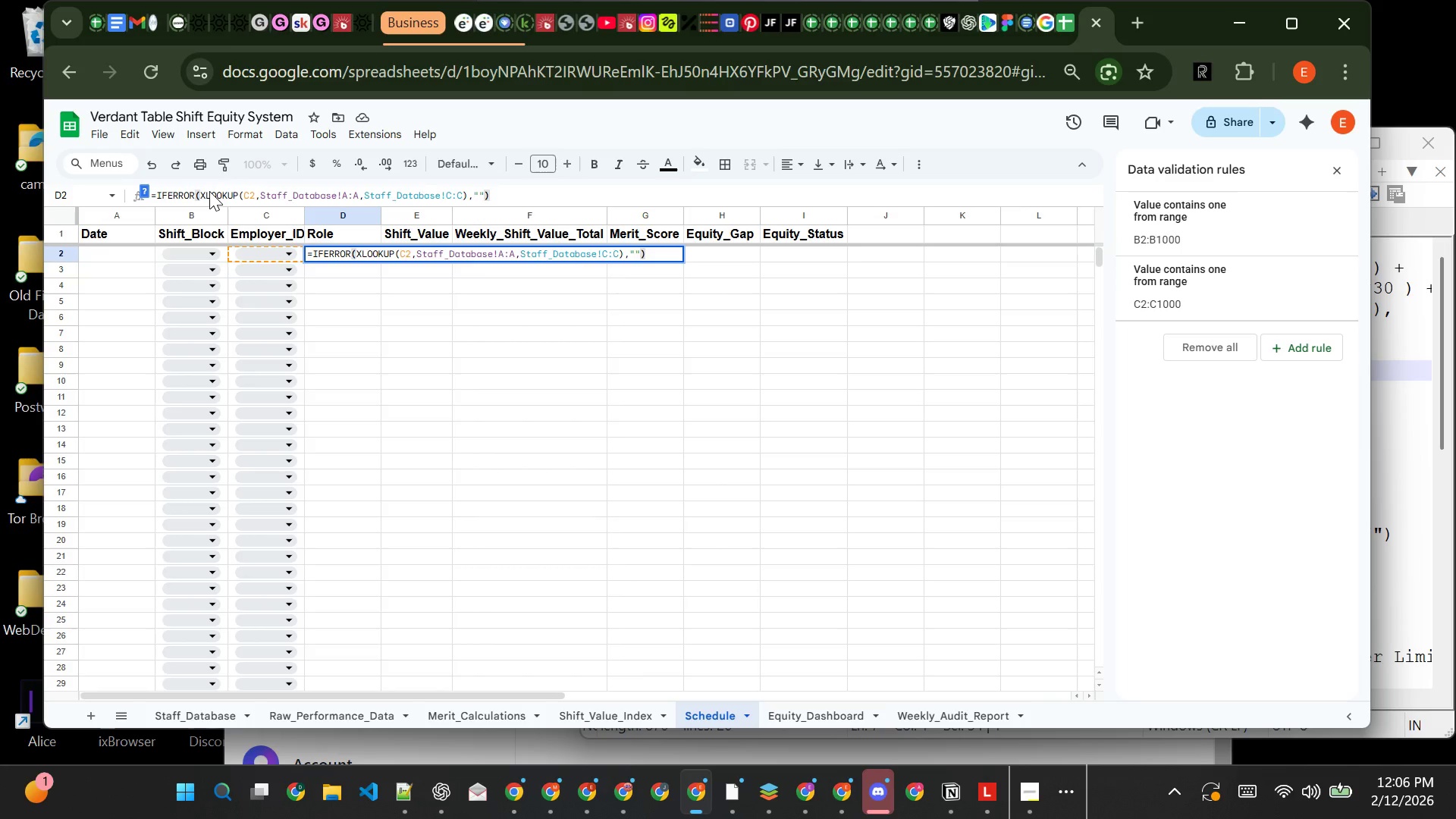 
wait(10.55)
 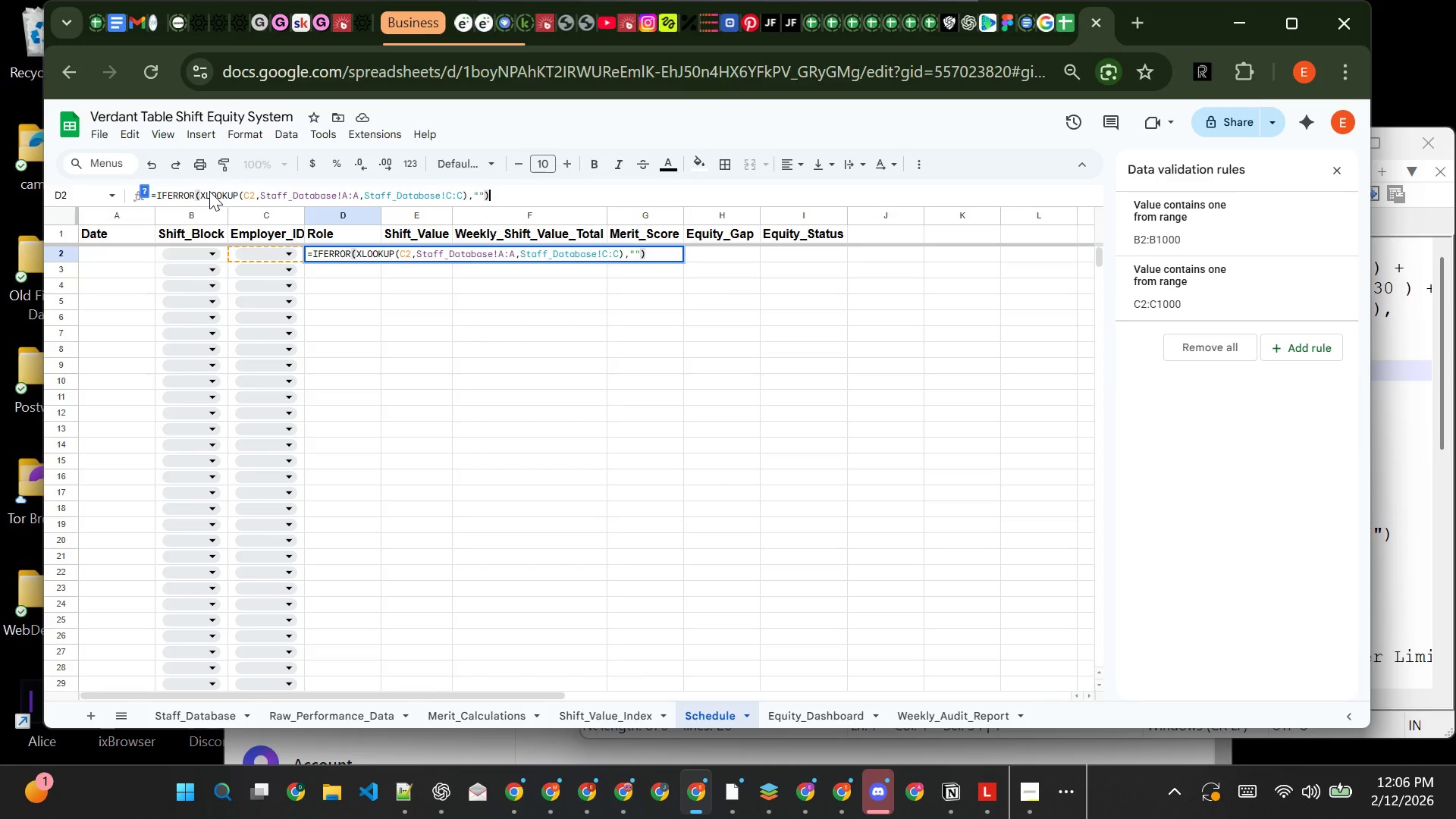 
key(Enter)
 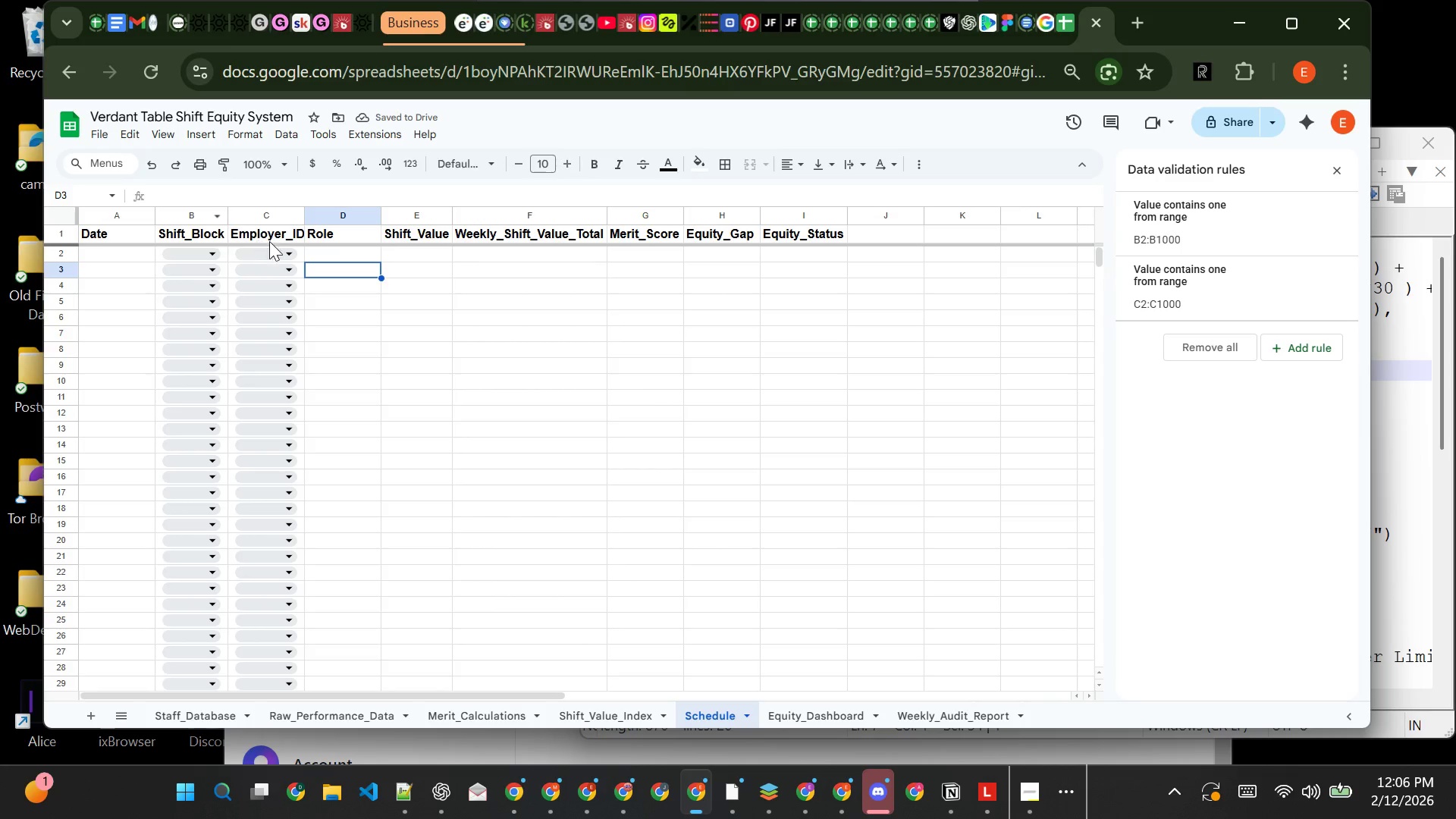 
left_click([272, 252])
 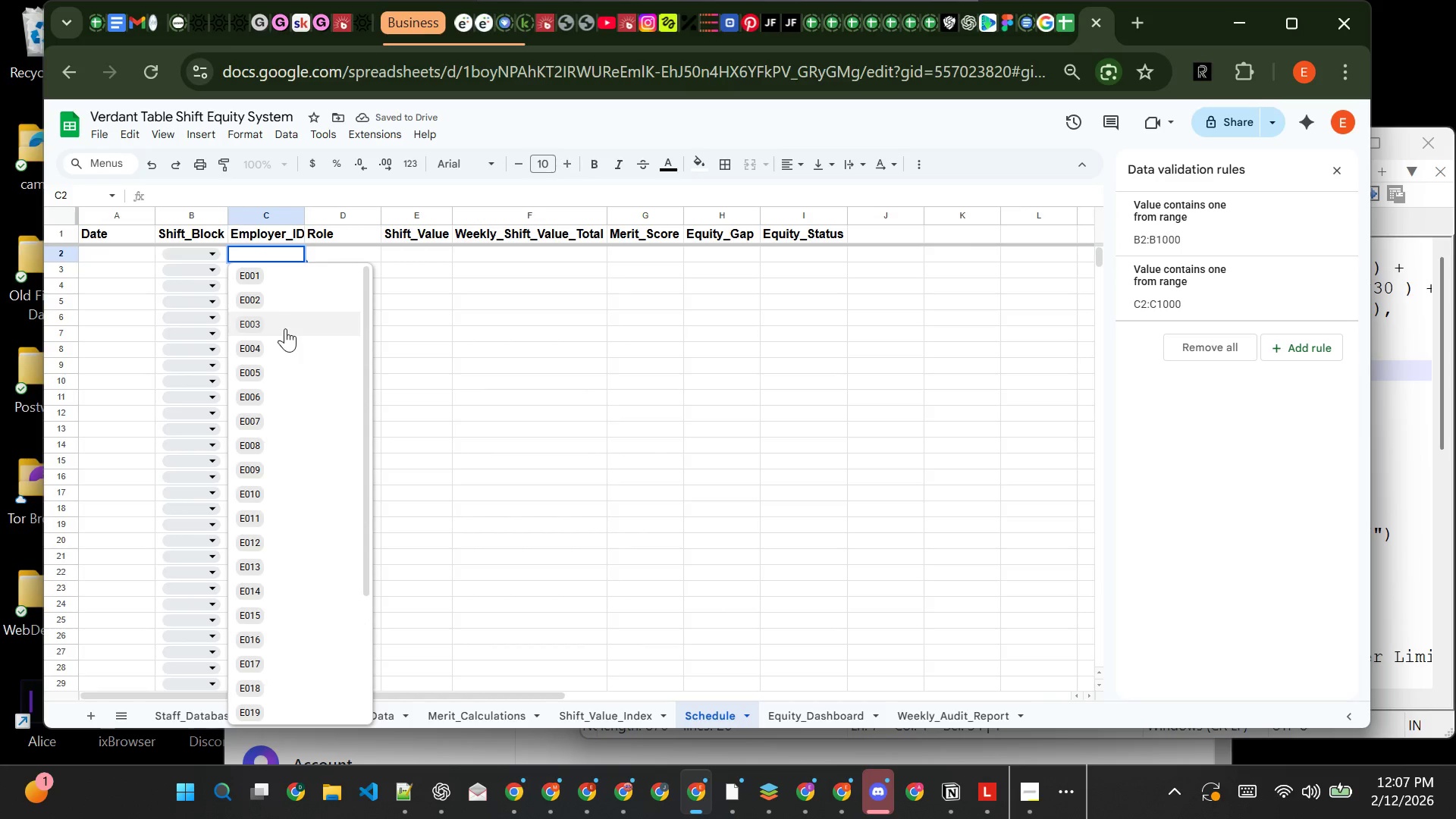 
left_click([285, 328])
 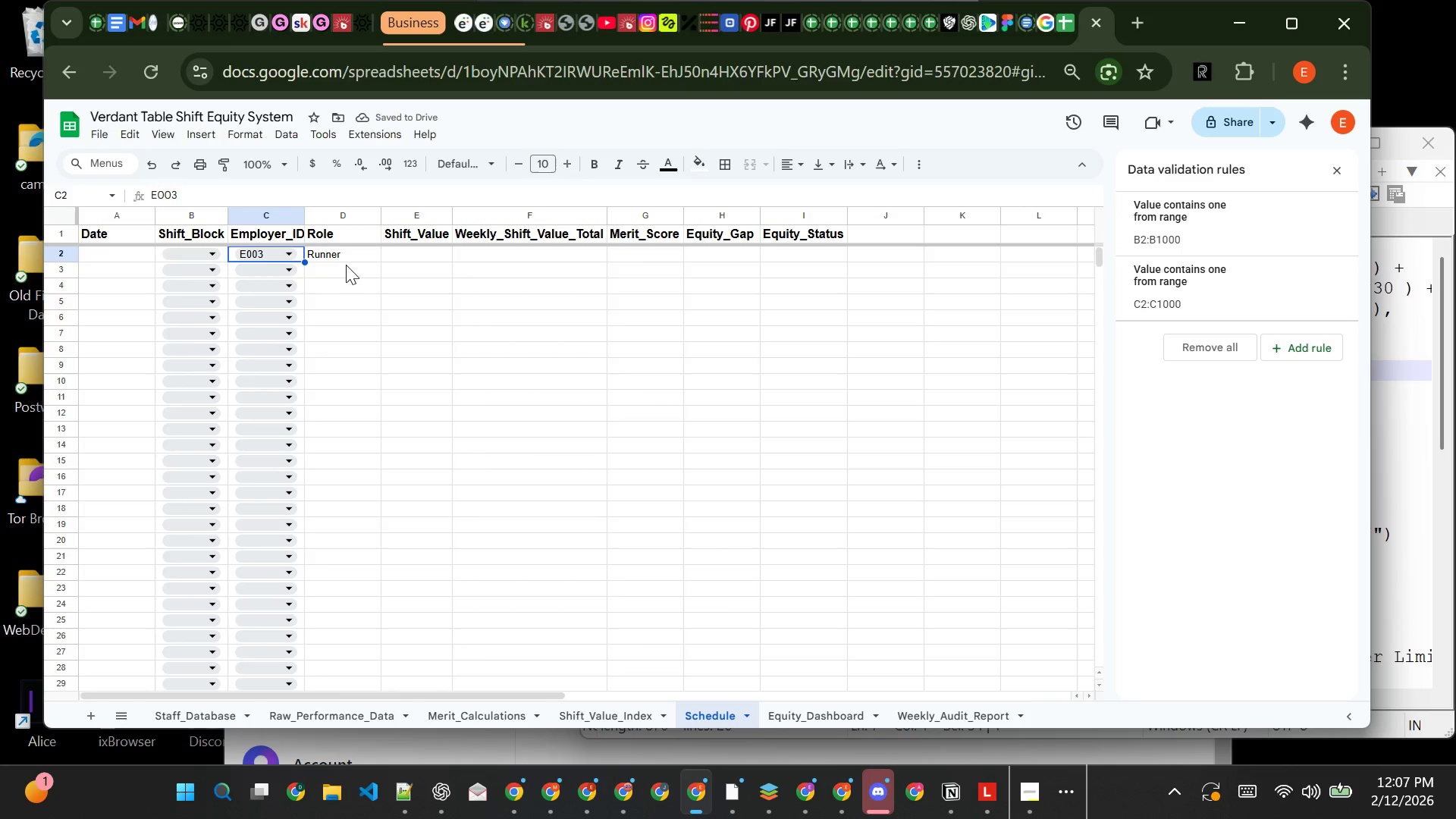 
left_click([355, 256])
 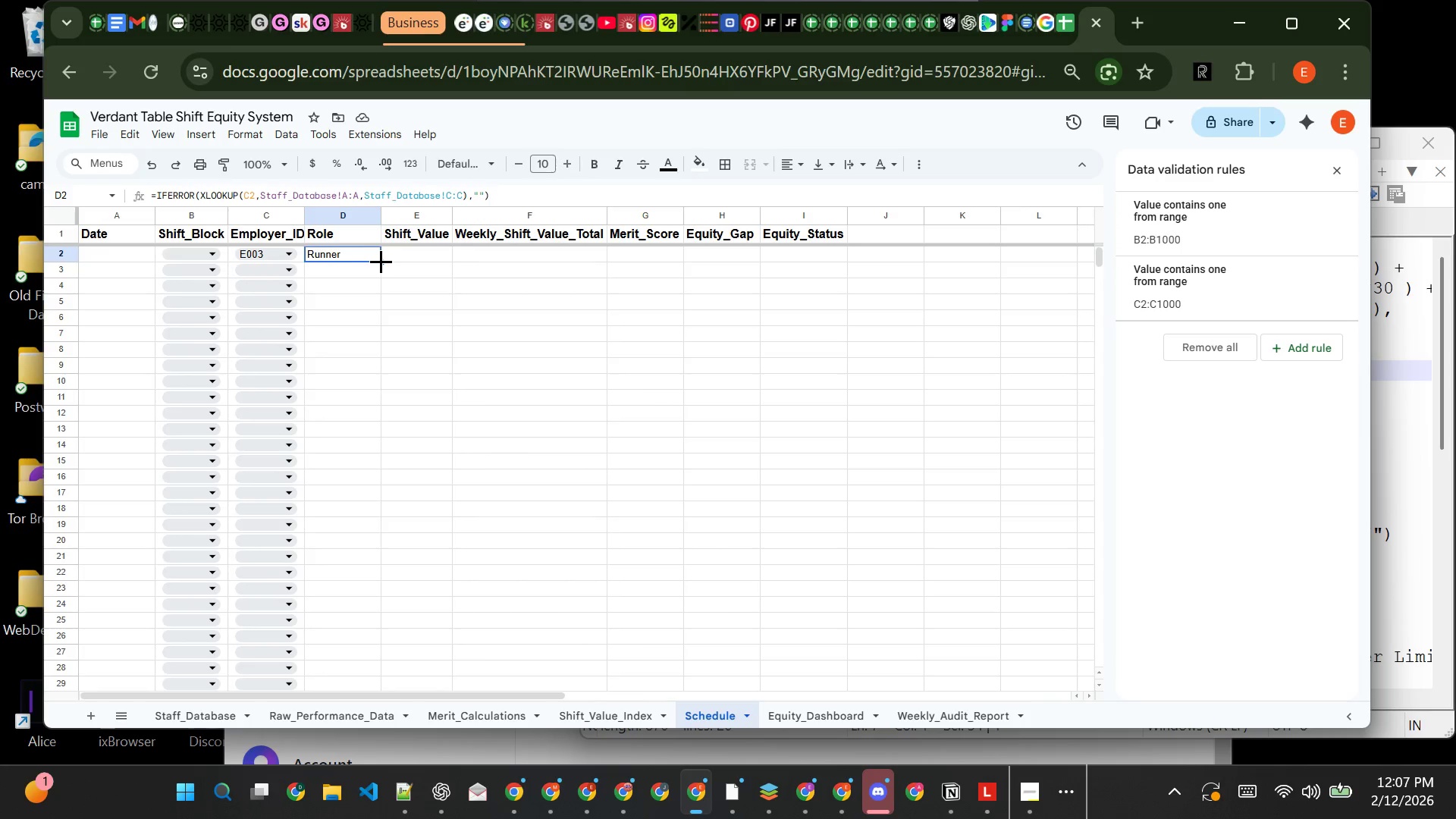 
left_click_drag(start_coordinate=[381, 261], to_coordinate=[410, 725])
 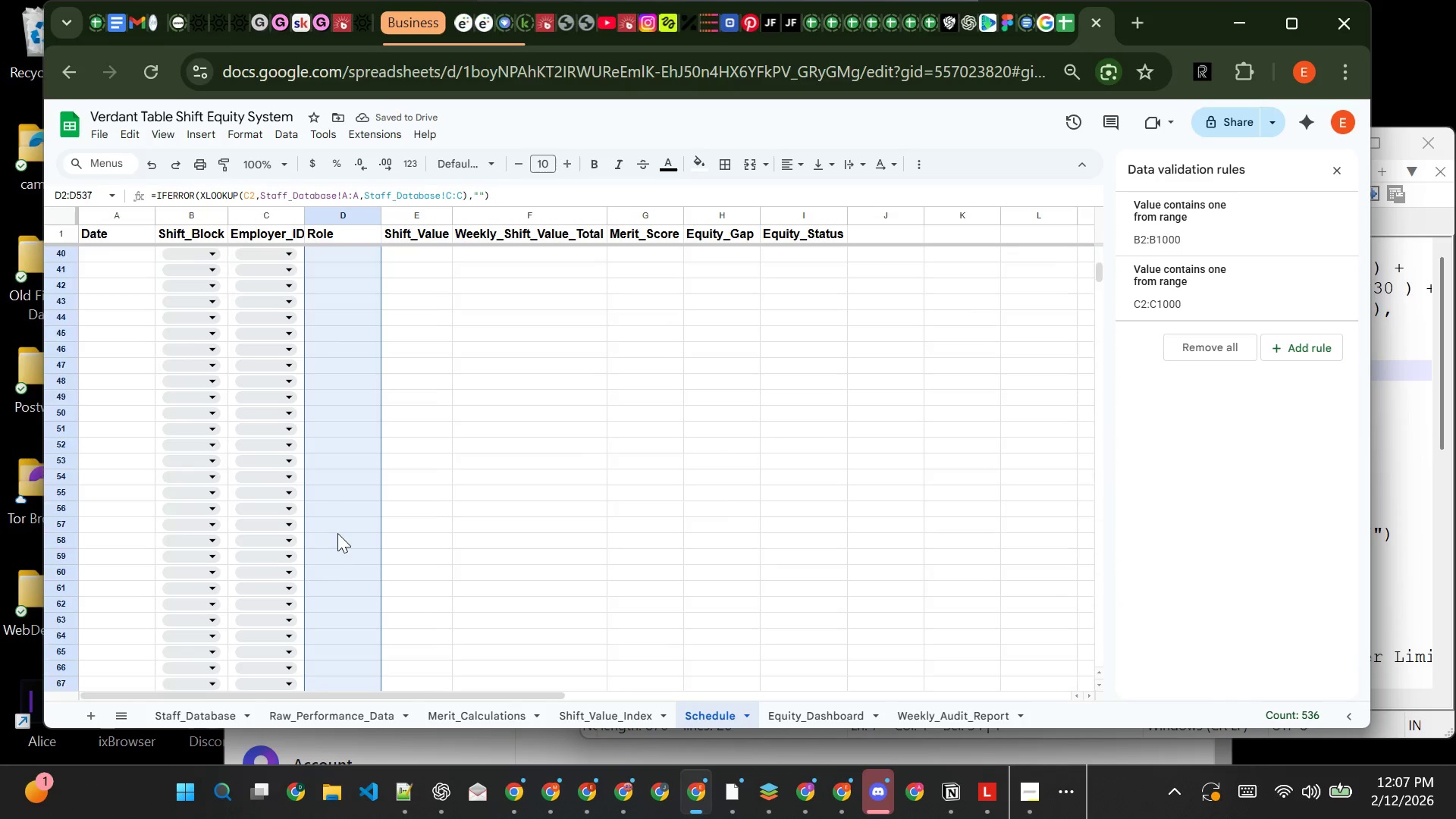 
wait(6.41)
 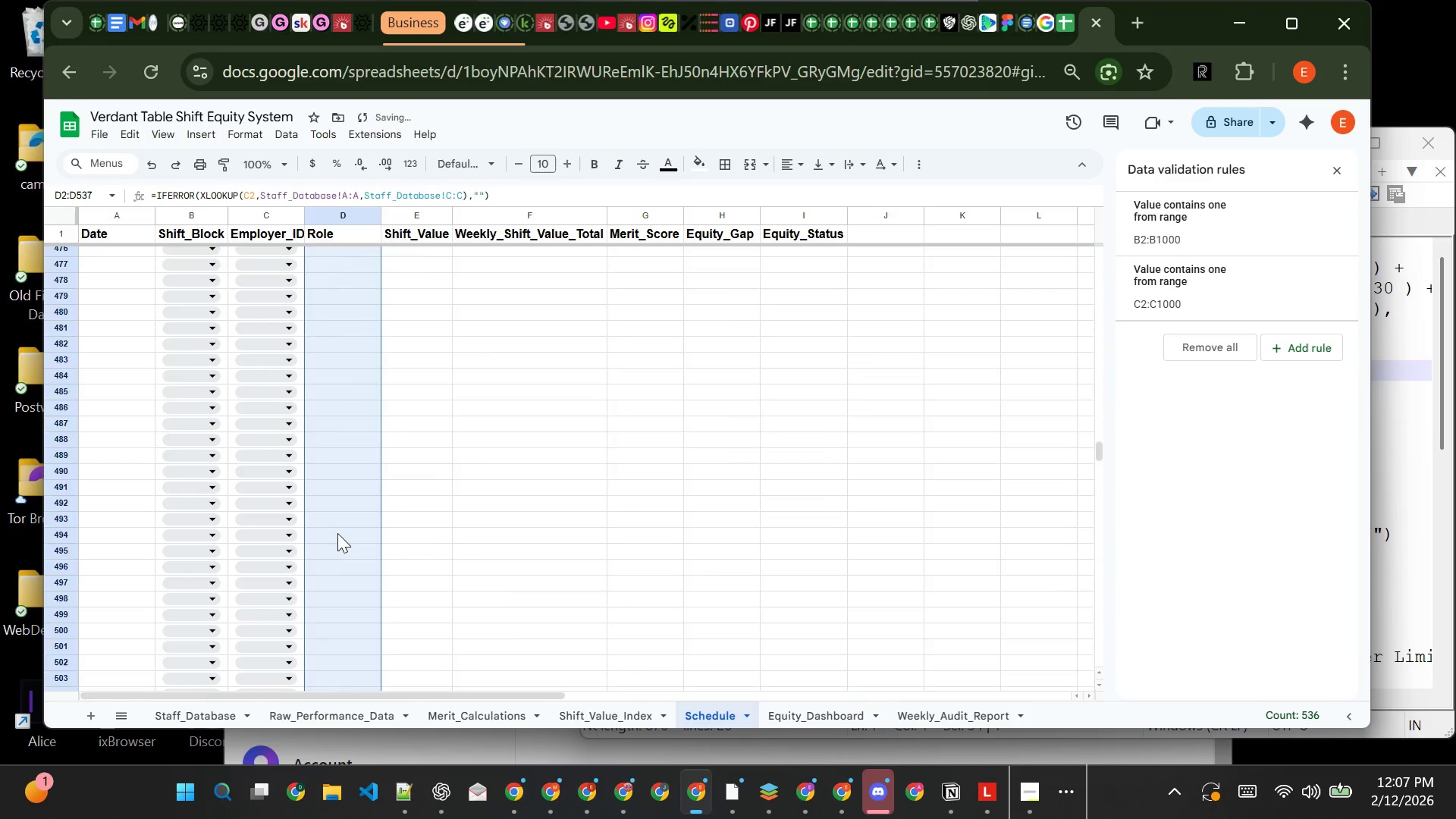 
left_click([438, 470])
 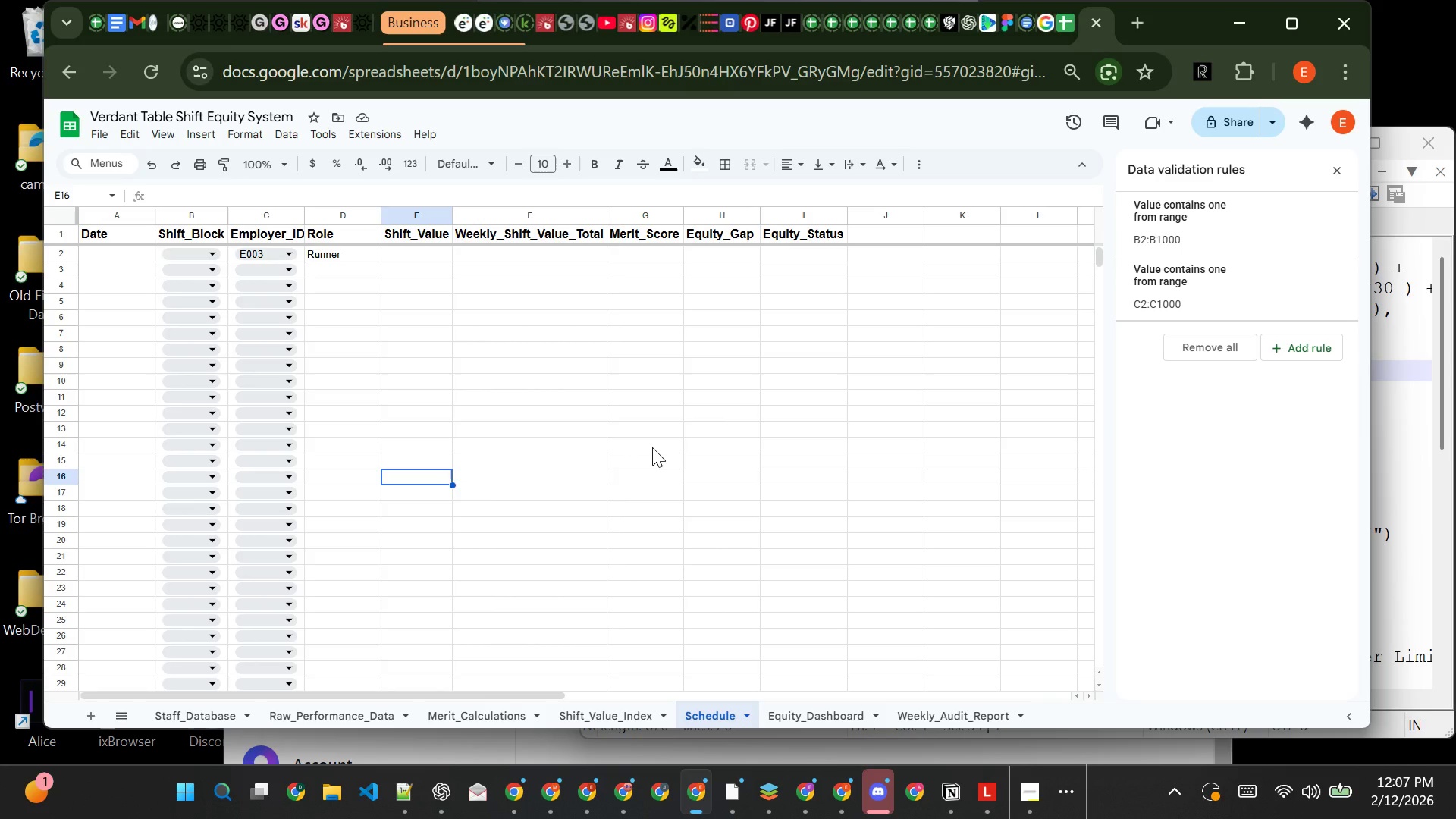 
wait(11.84)
 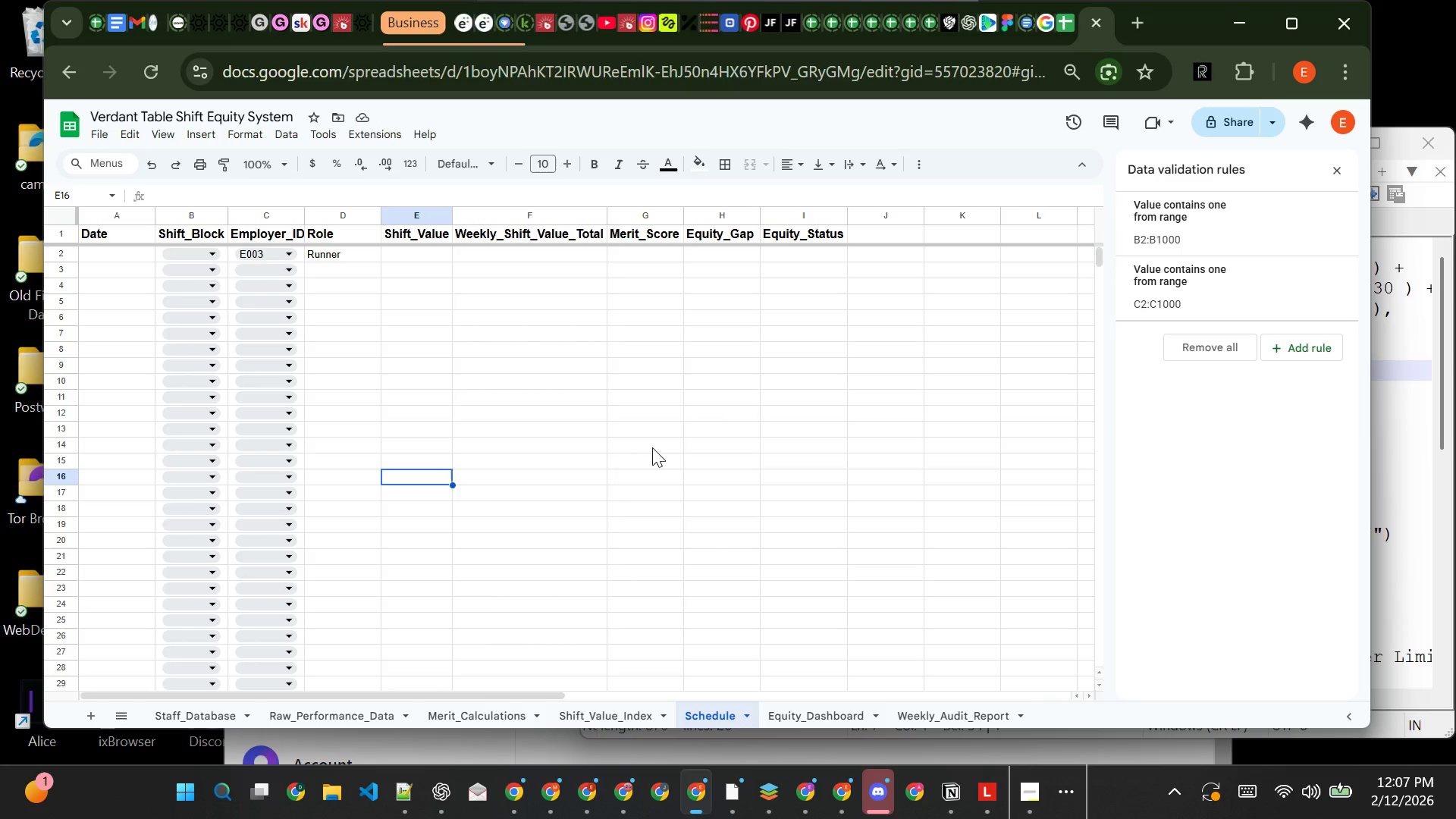 
left_click([403, 262])
 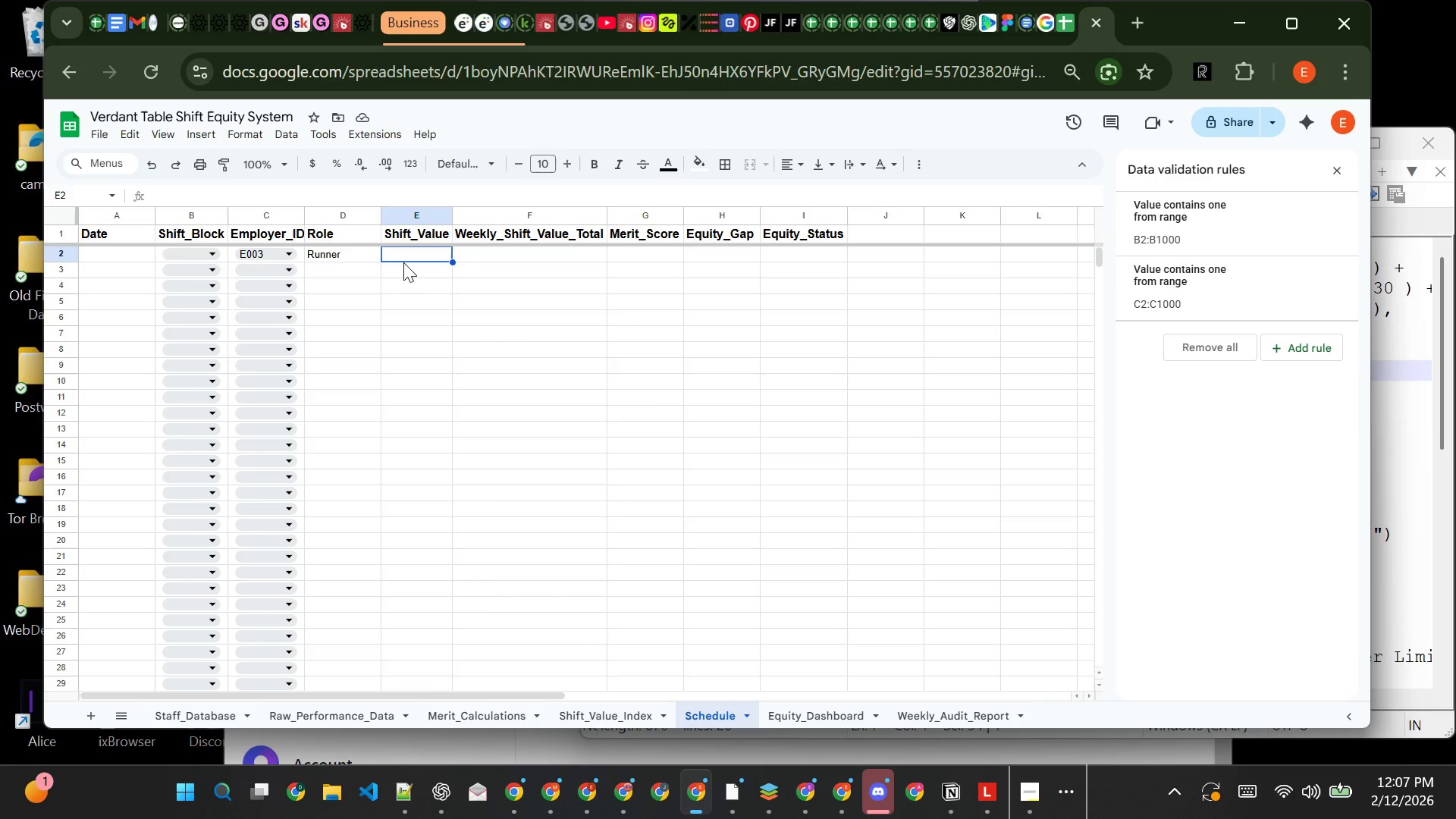 
type(=IFERROE)
key(Backspace)
type(R(XLOOKUP)
 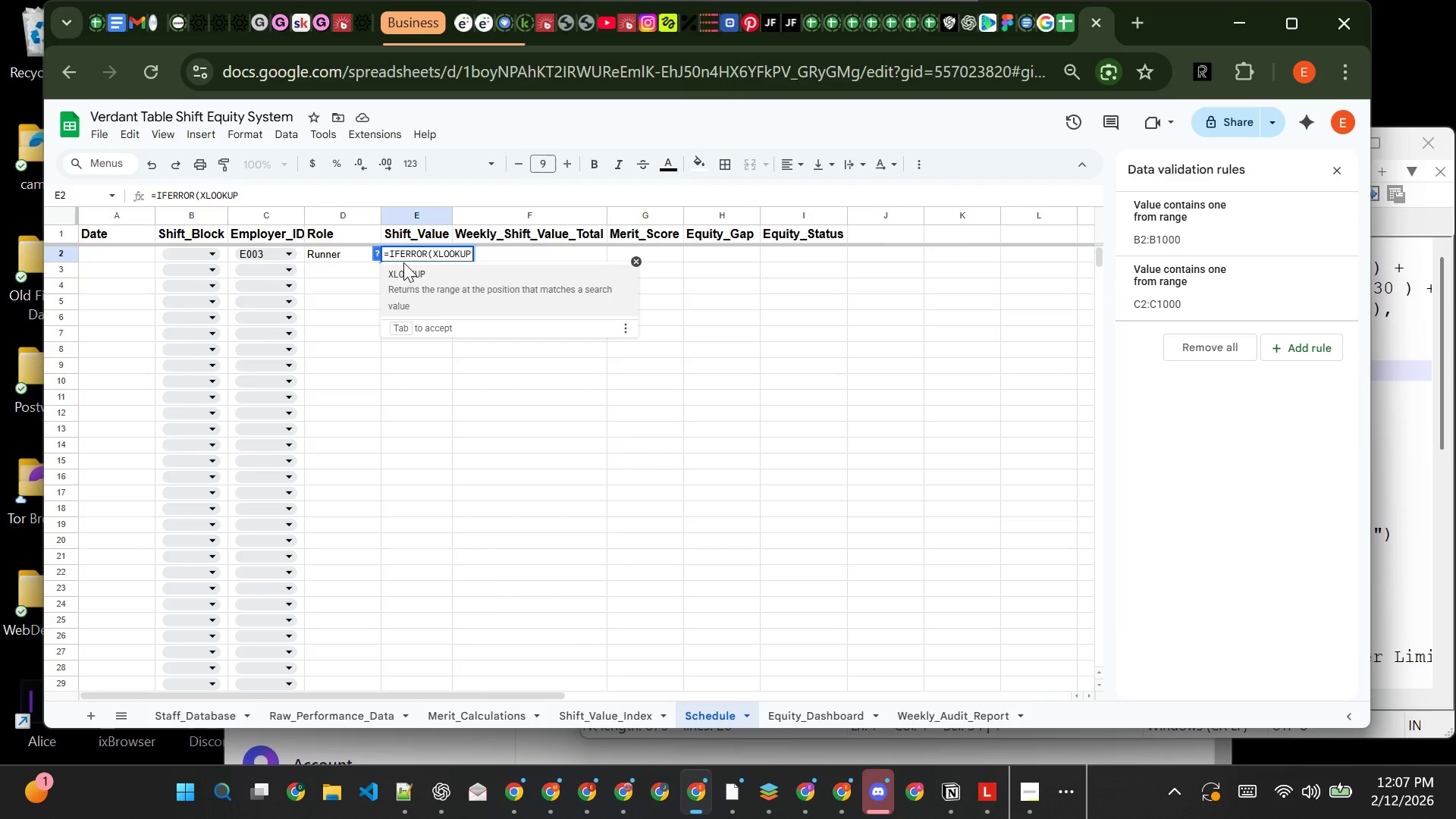 
type((B2,Shift_Value_Index!A:A,Shift_Value_Index!)
 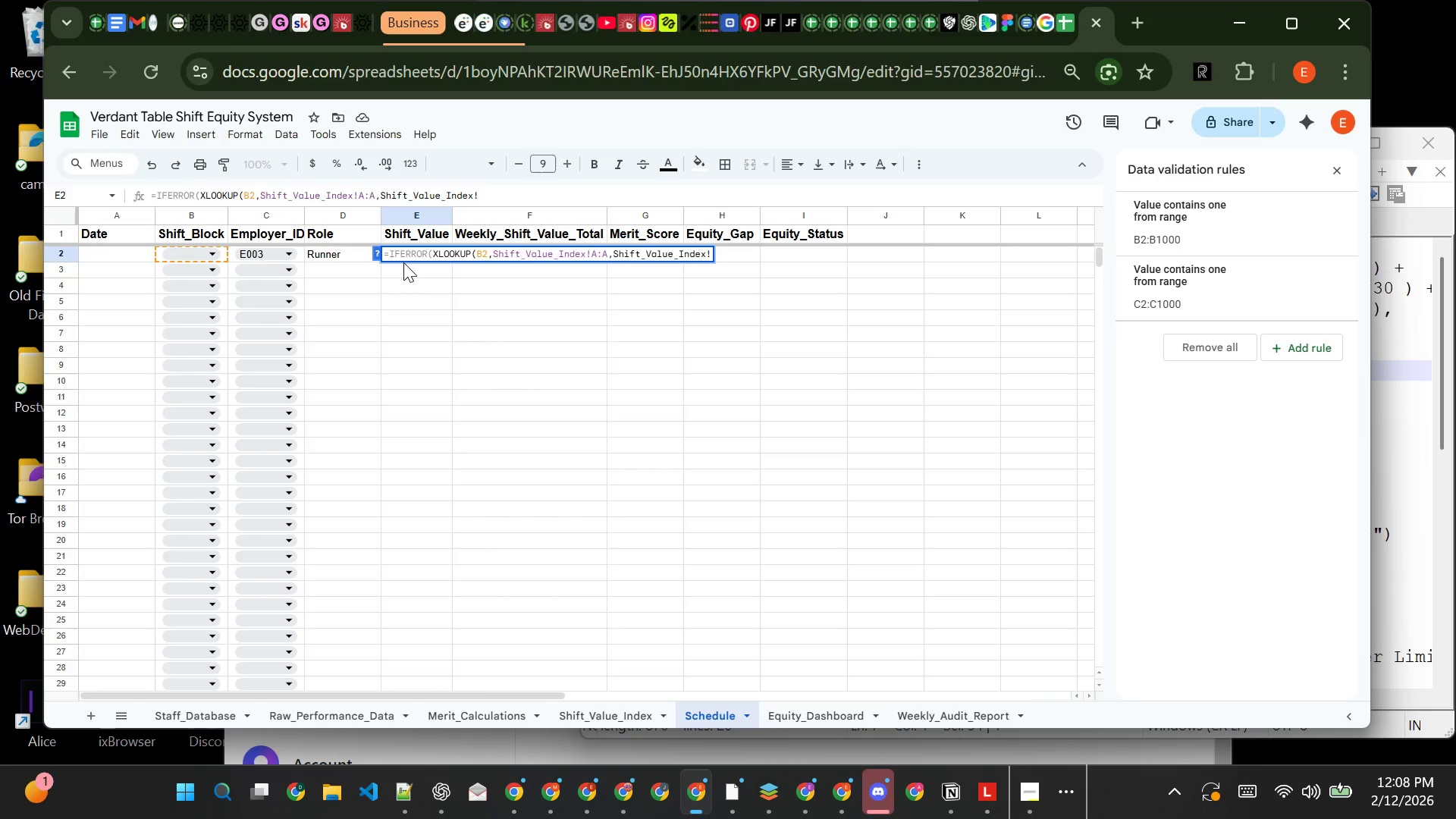 
key(CapsLock)
 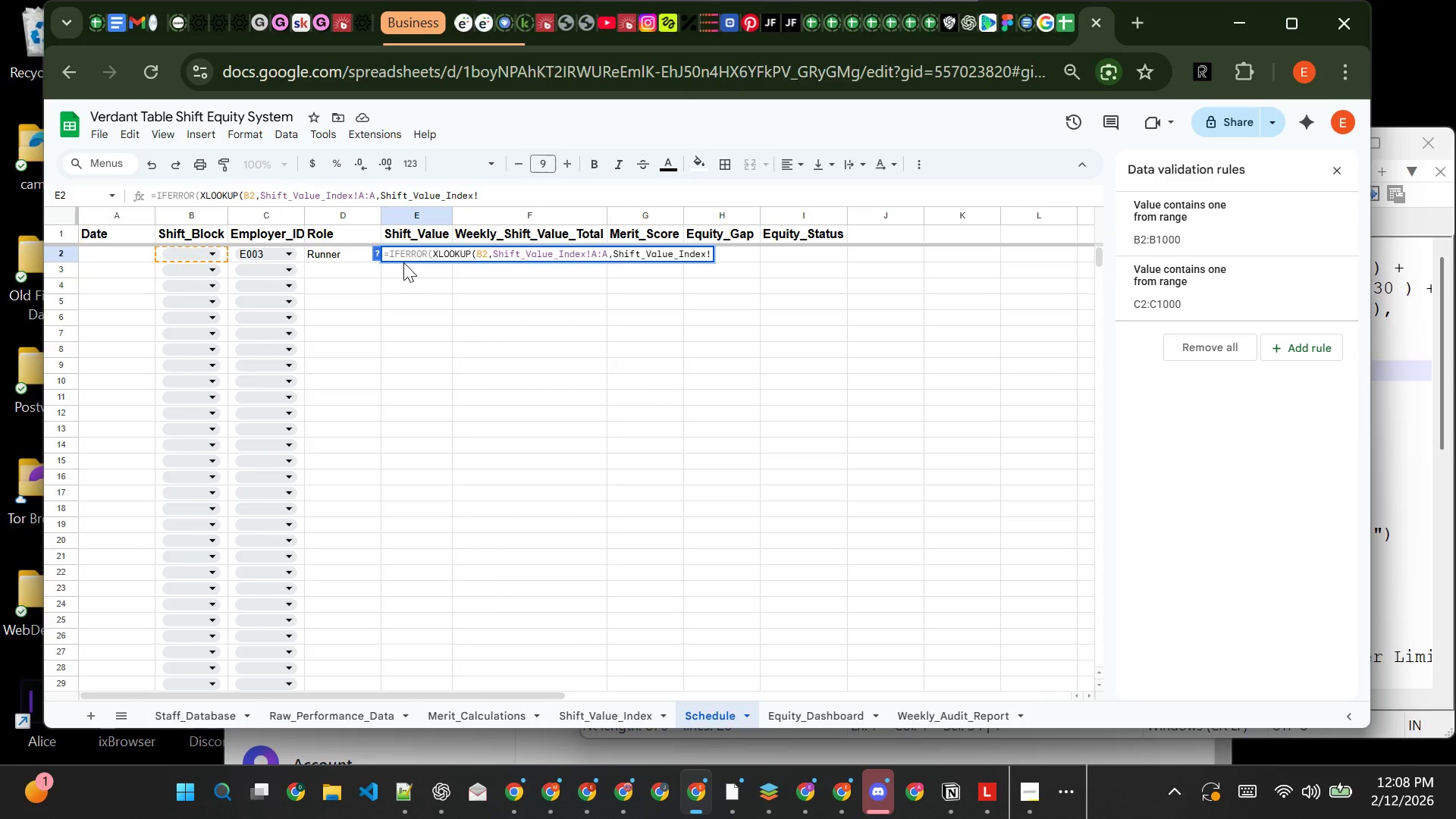 
key(B)
 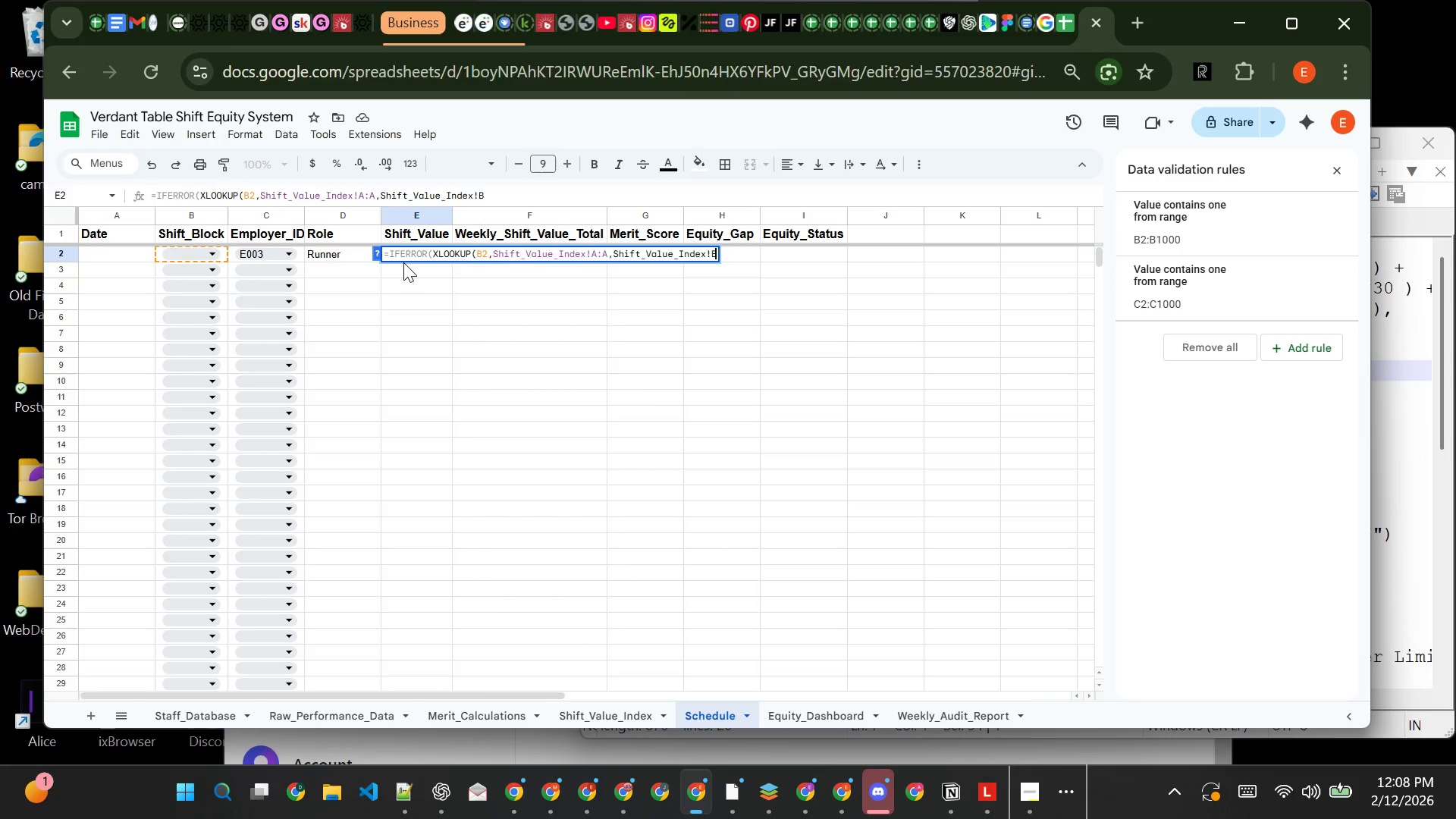 
key(Shift+Semicolon)
 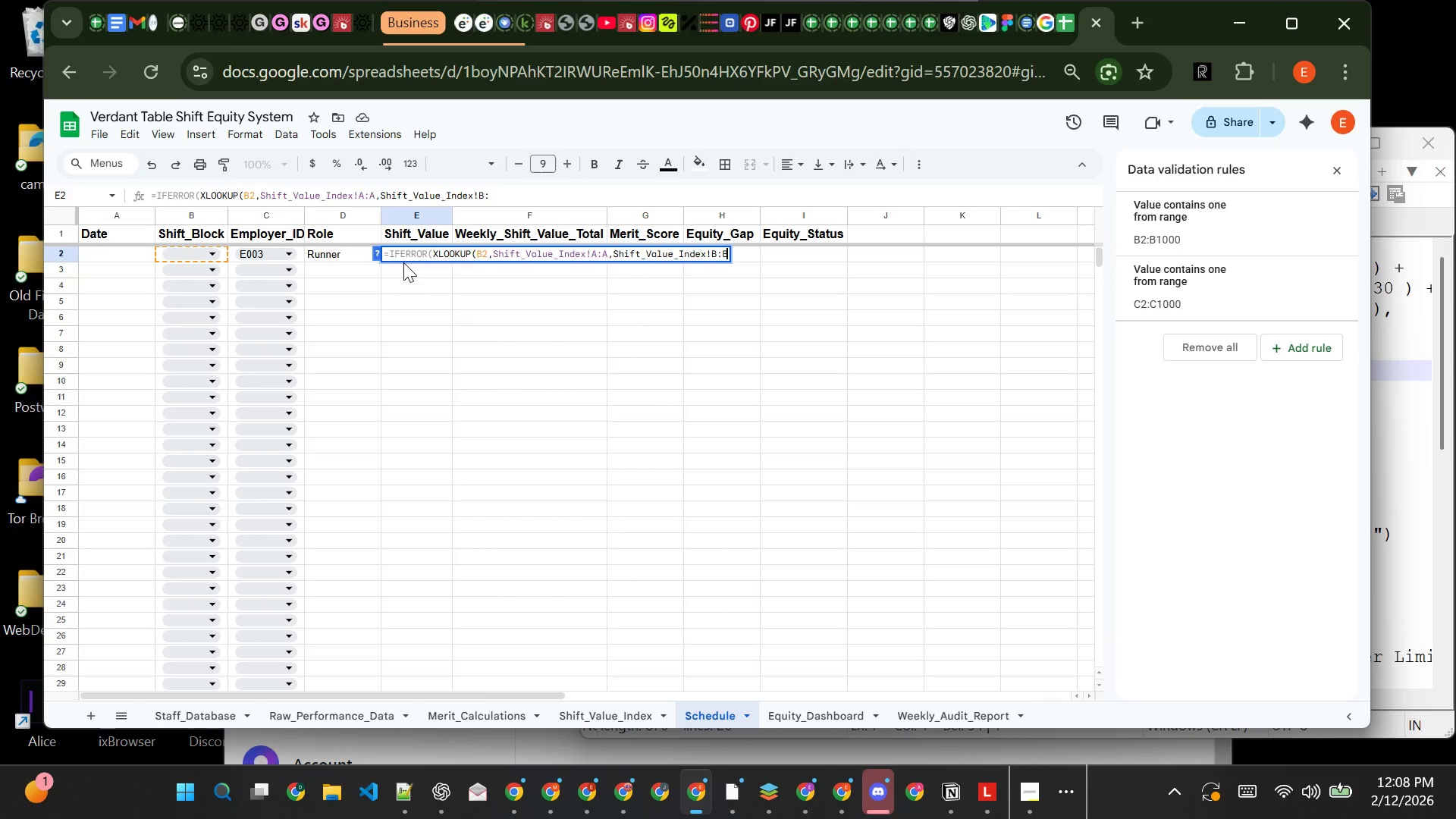 
key(B)
 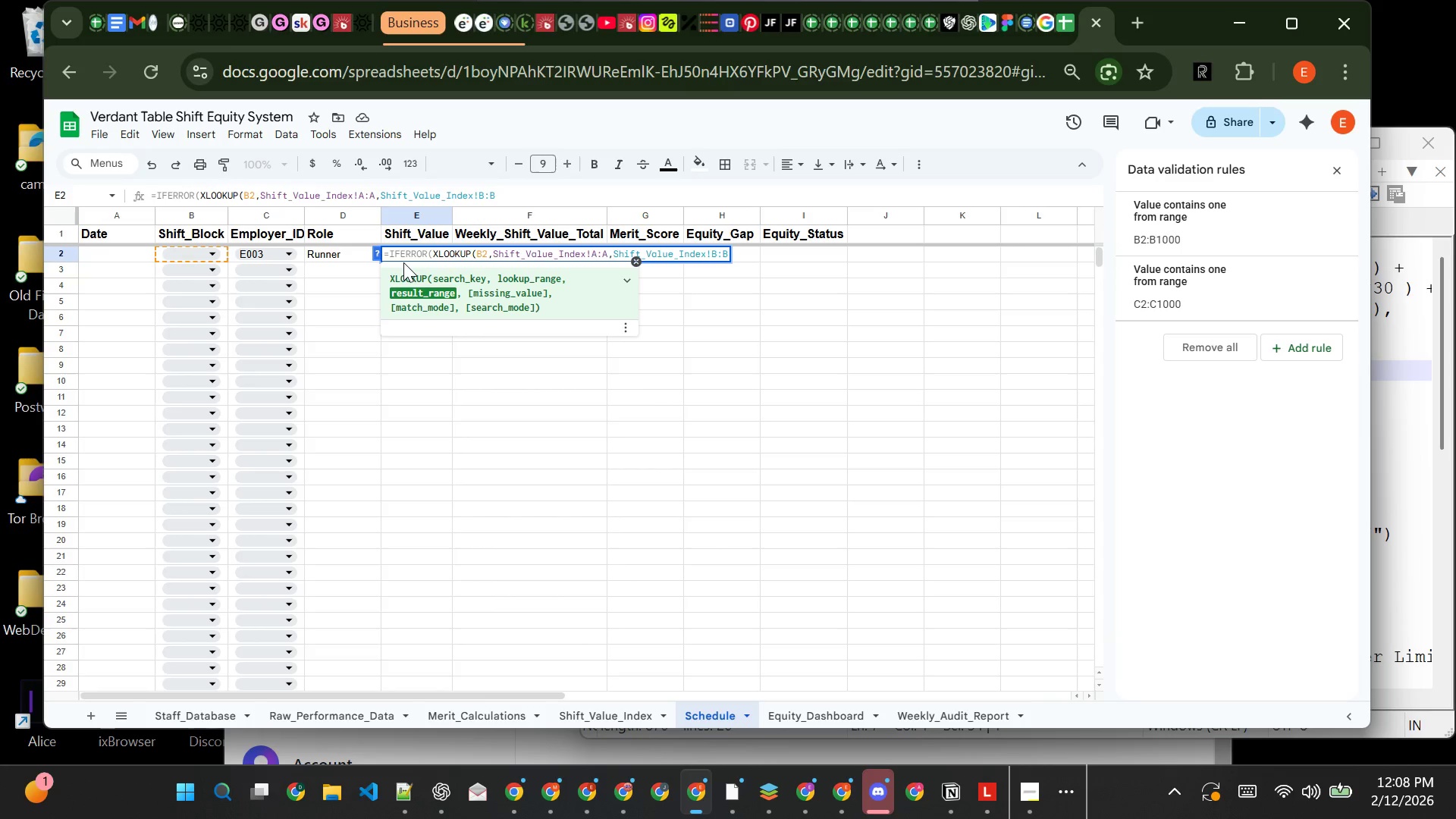 
key(Shift+0)
 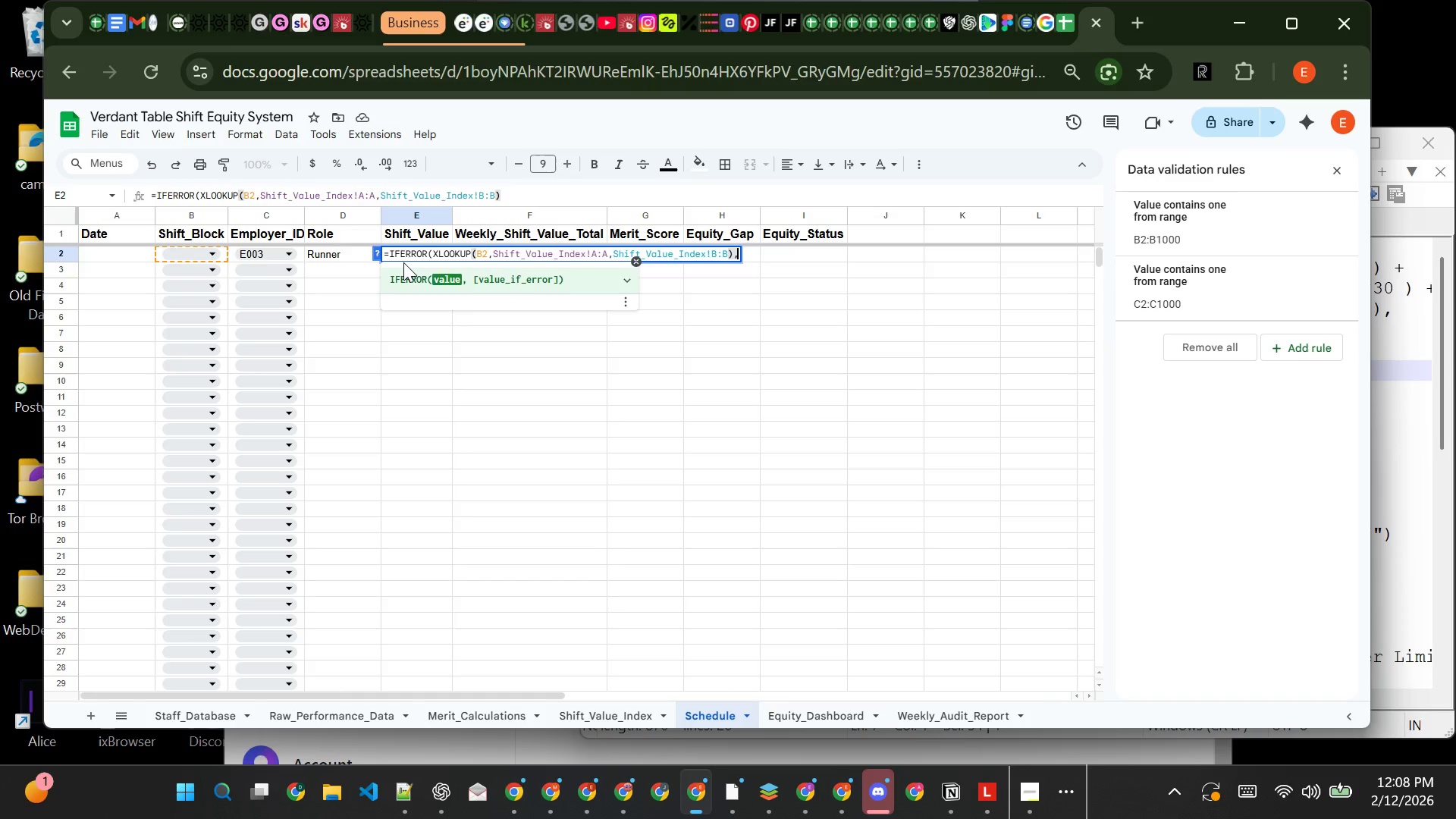 
key(Comma)
 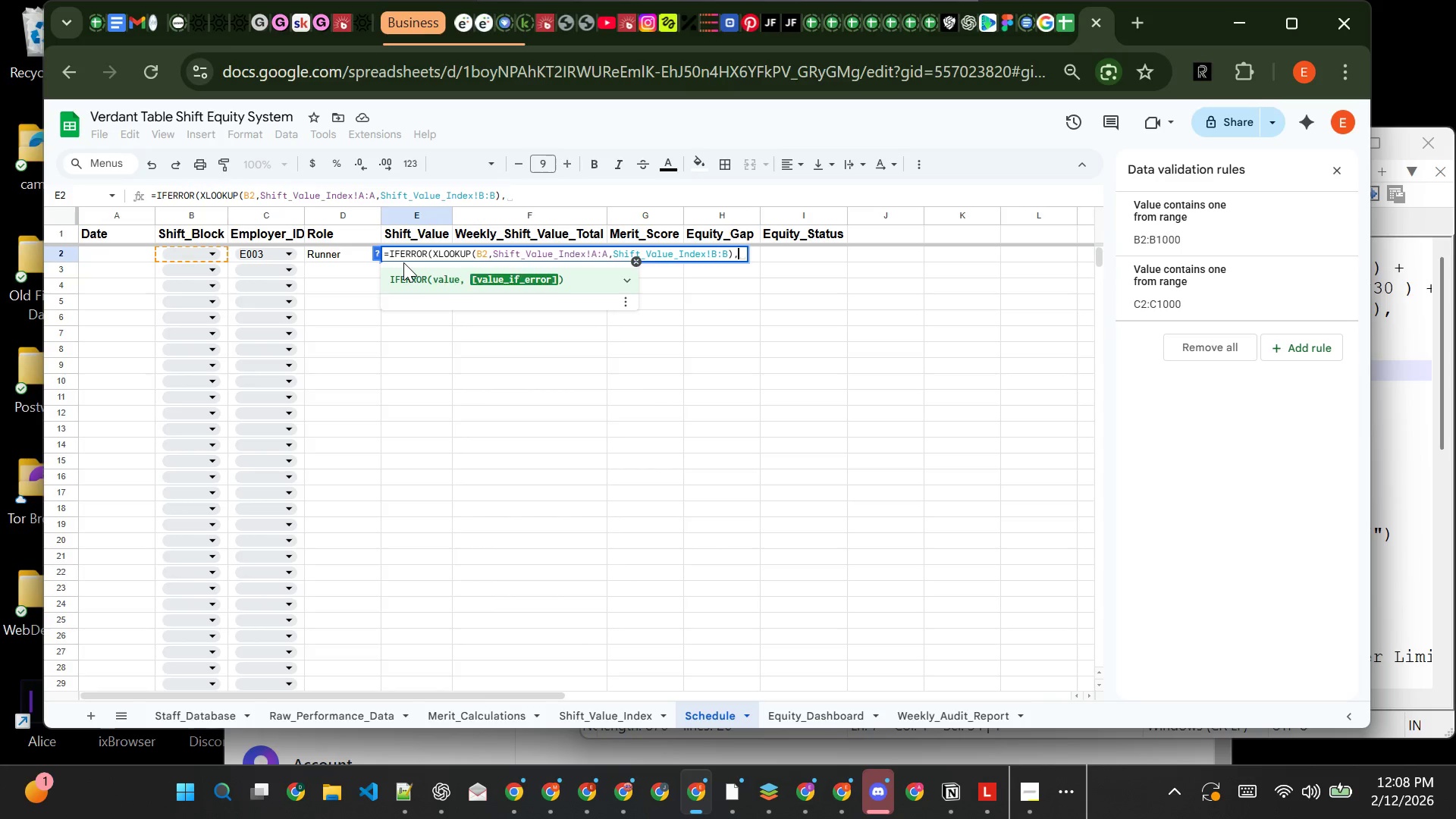 
key(Shift+Quote)
 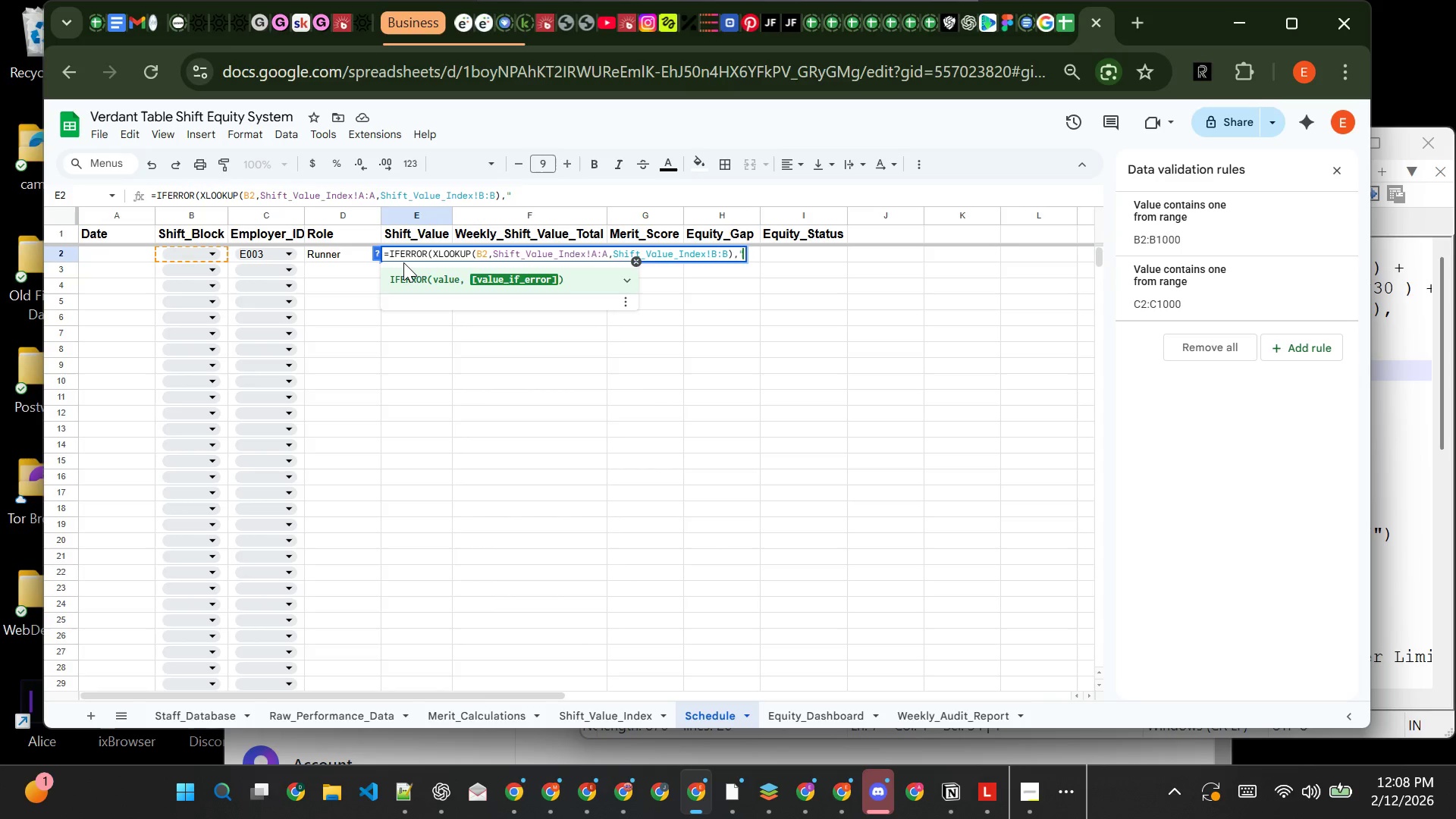 
key(Shift+Quote)
 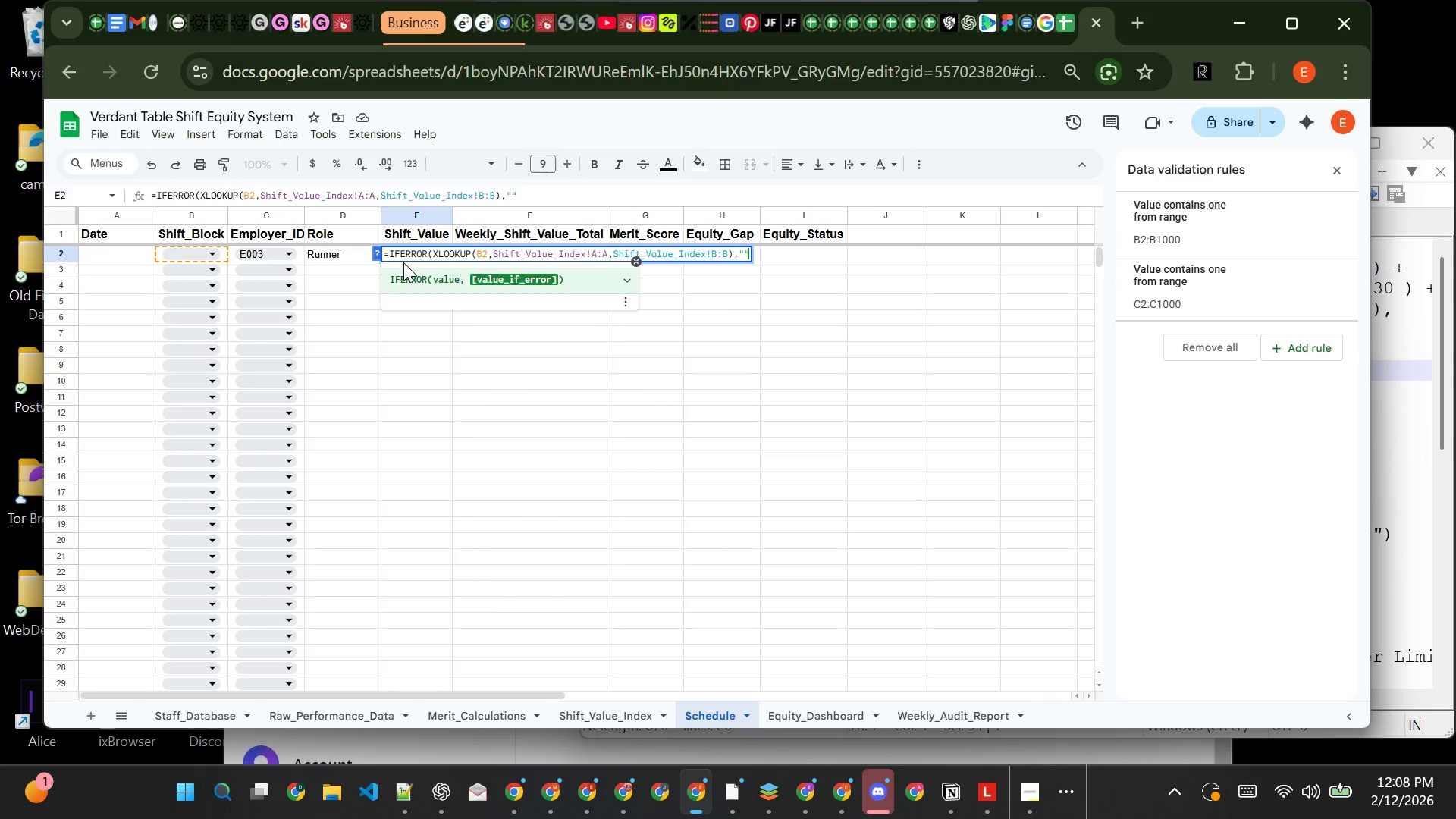 
key(Shift+0)
 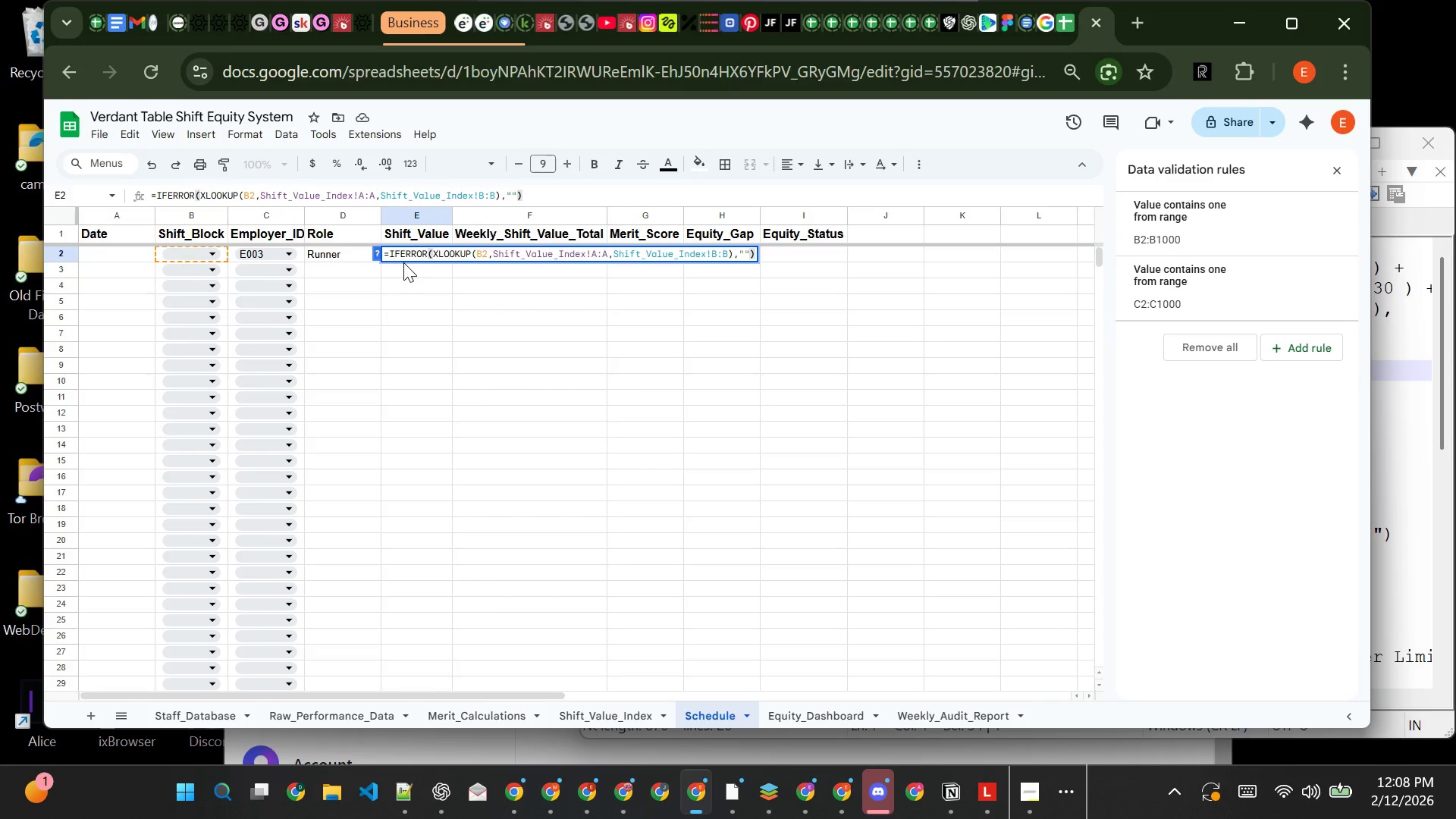 
key(Enter)
 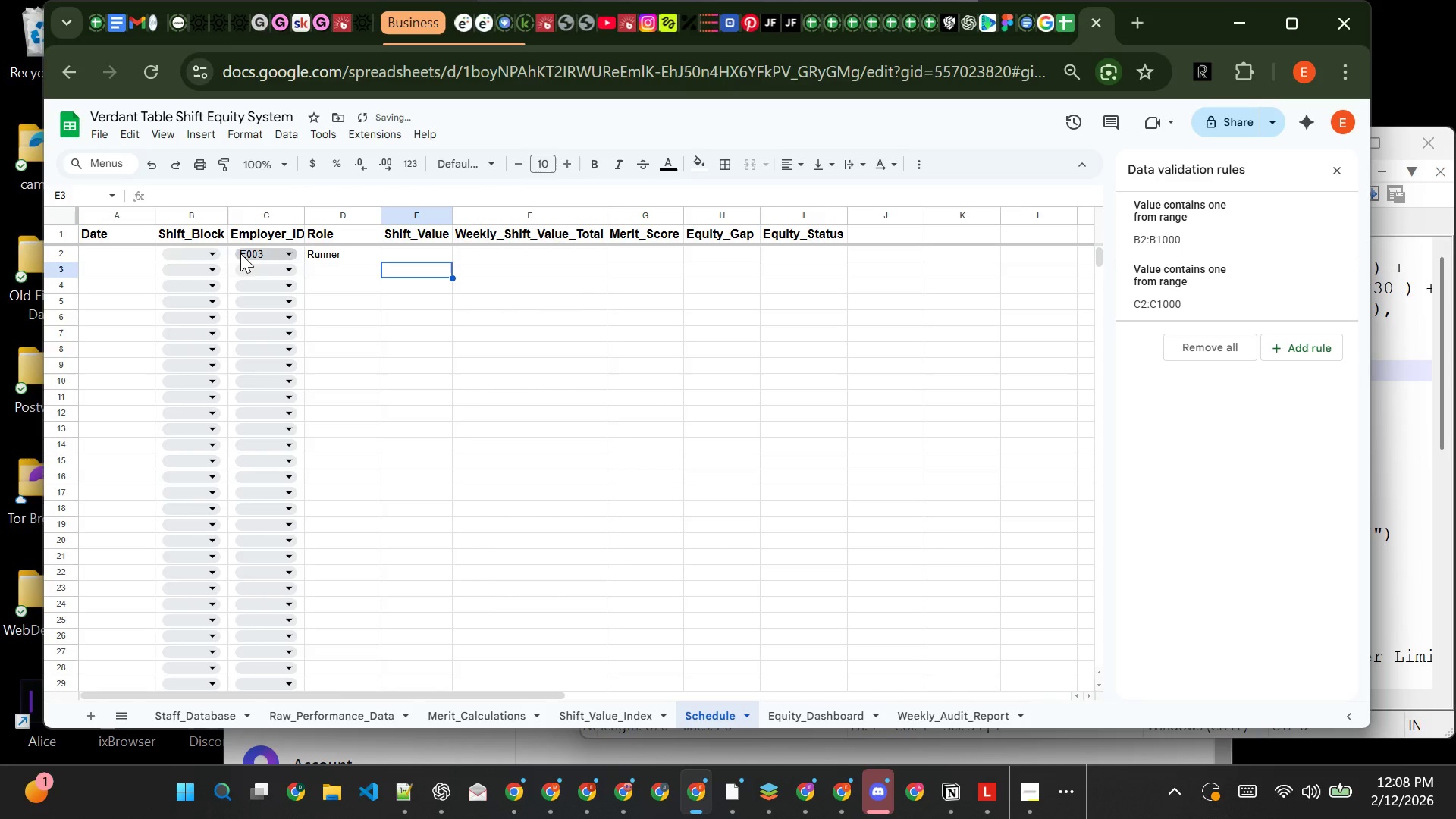 
left_click([199, 248])
 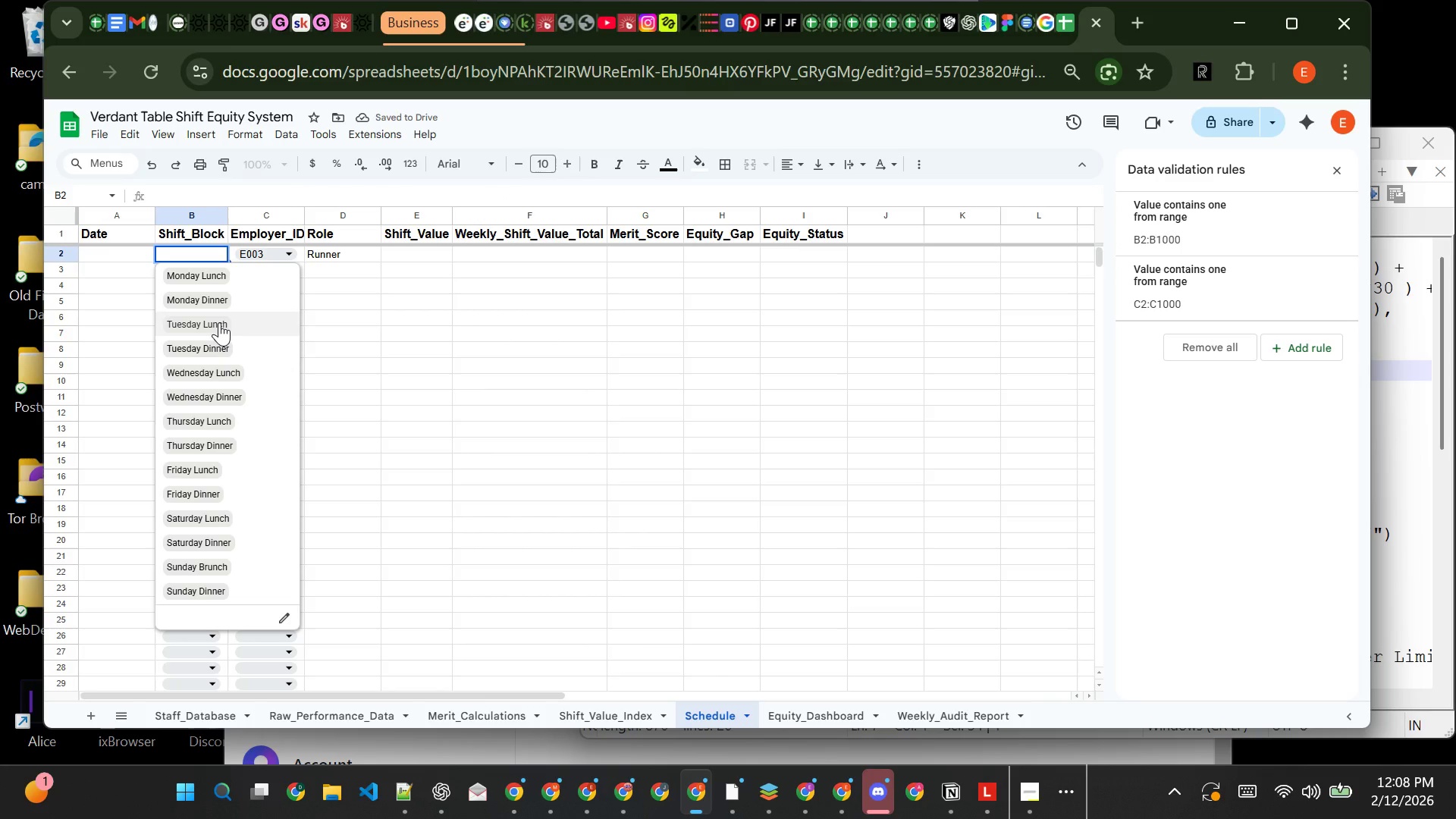 
left_click([219, 322])
 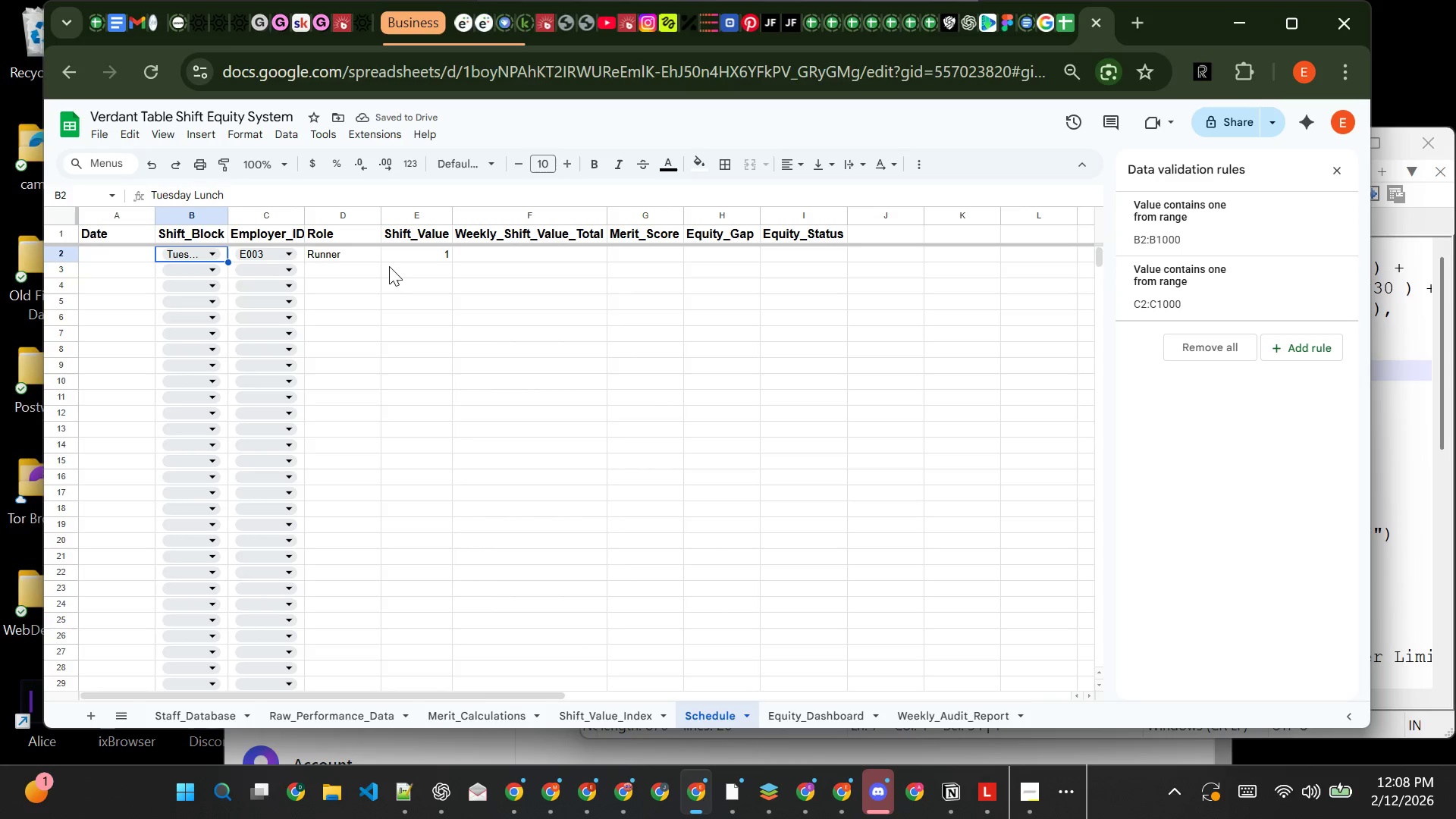 
left_click([415, 252])
 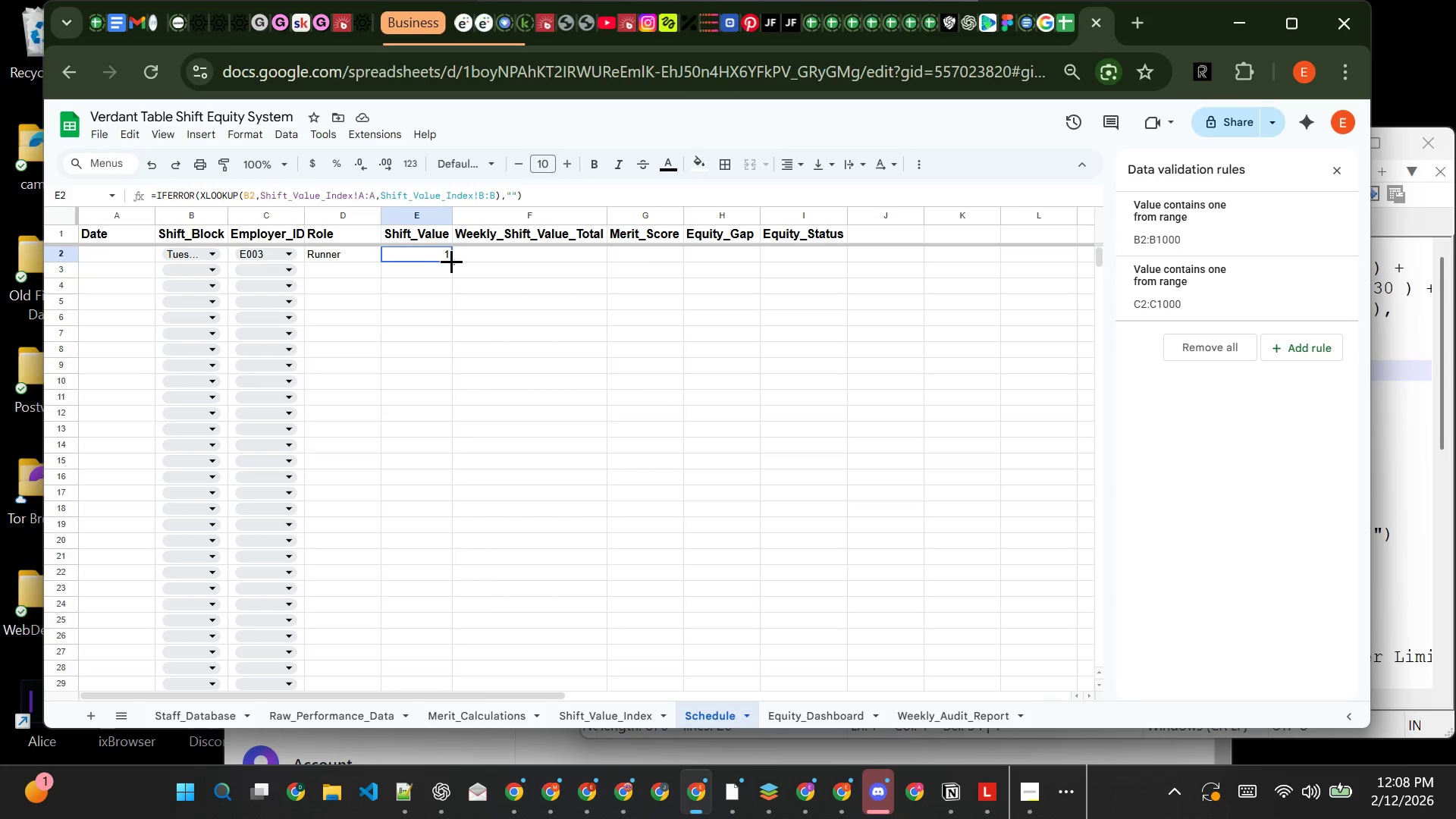 
left_click_drag(start_coordinate=[453, 261], to_coordinate=[469, 818])
 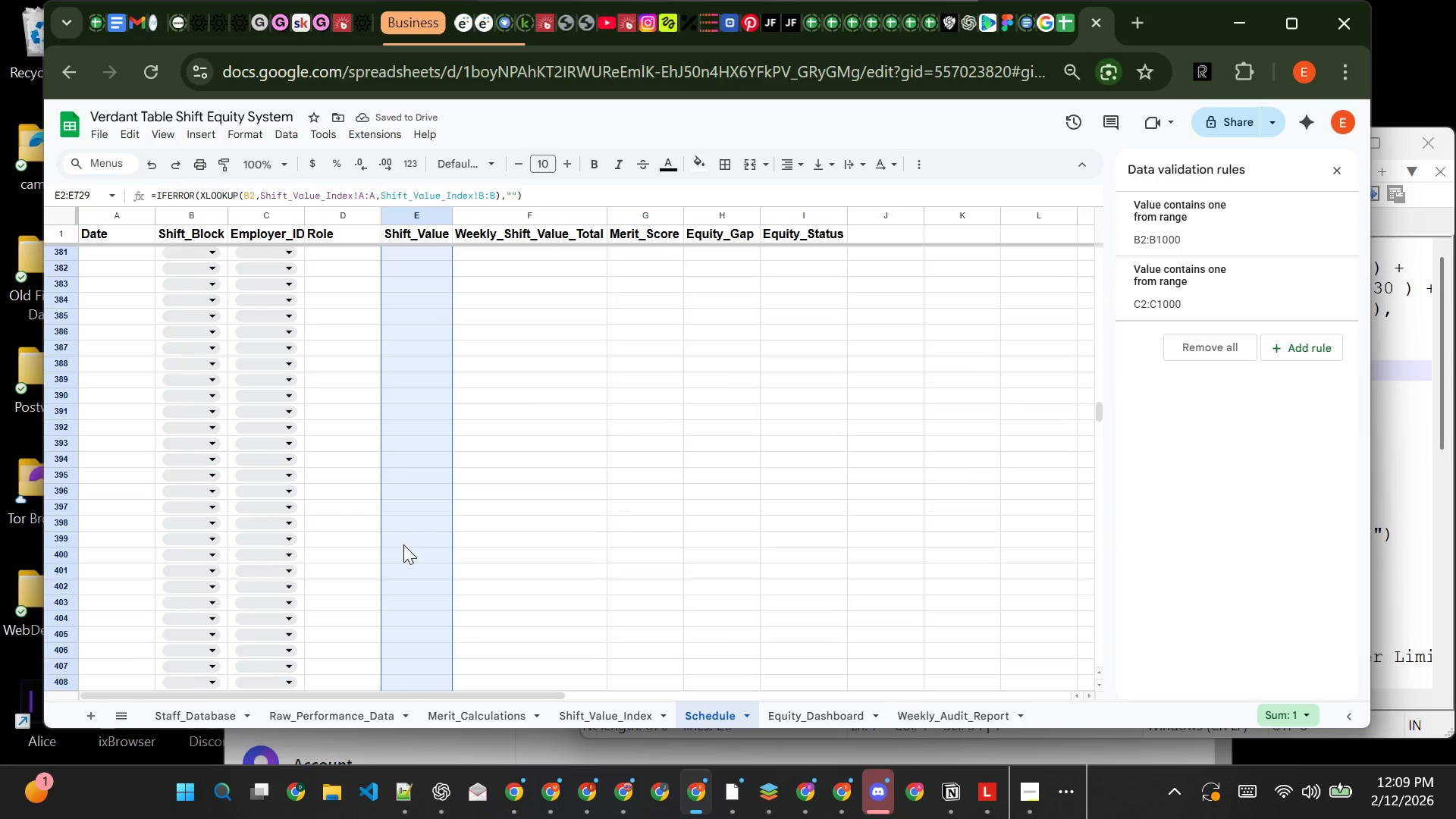 
wait(9.73)
 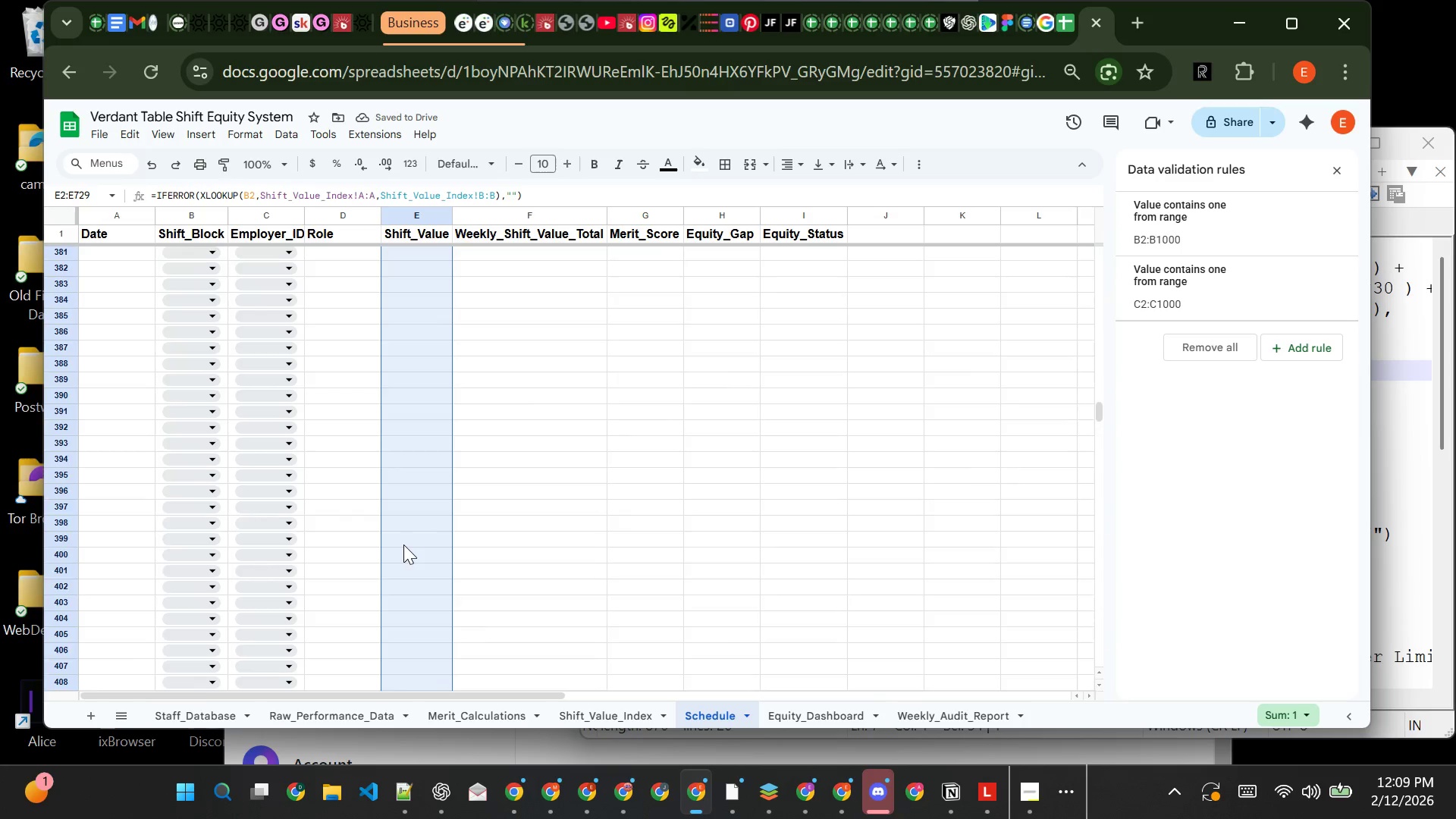 
left_click([519, 381])
 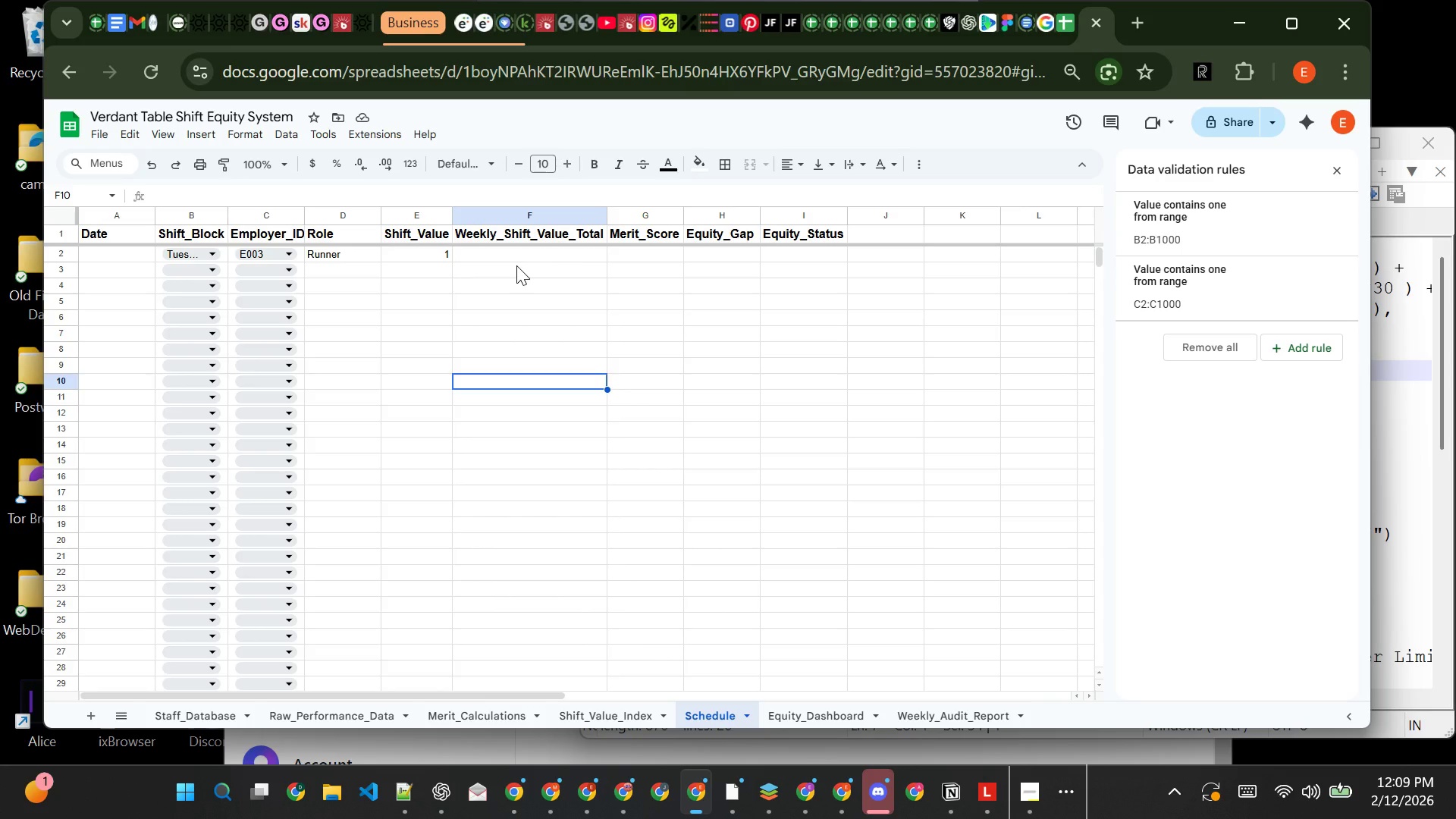 
wait(49.69)
 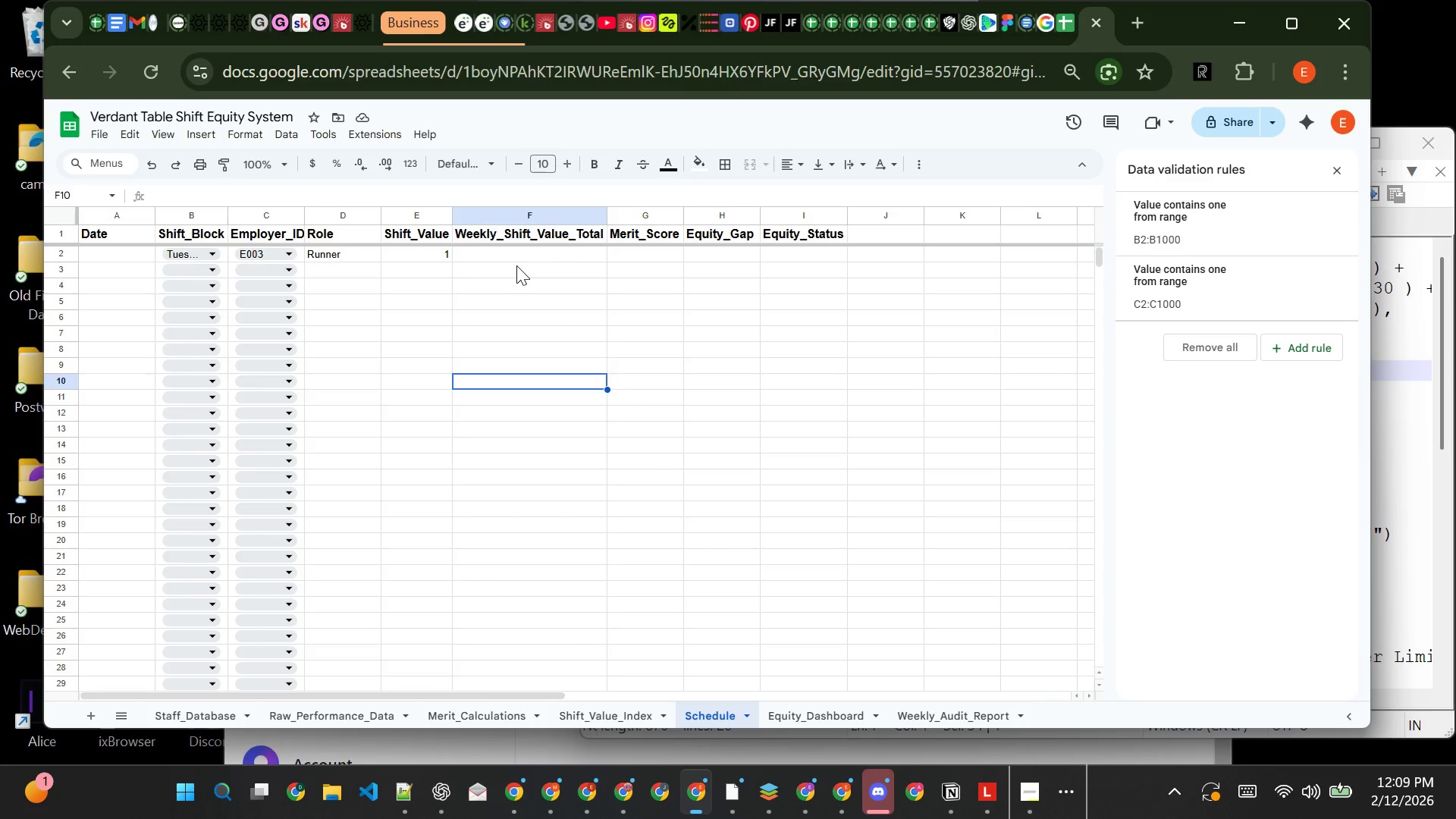 
left_click([514, 256])
 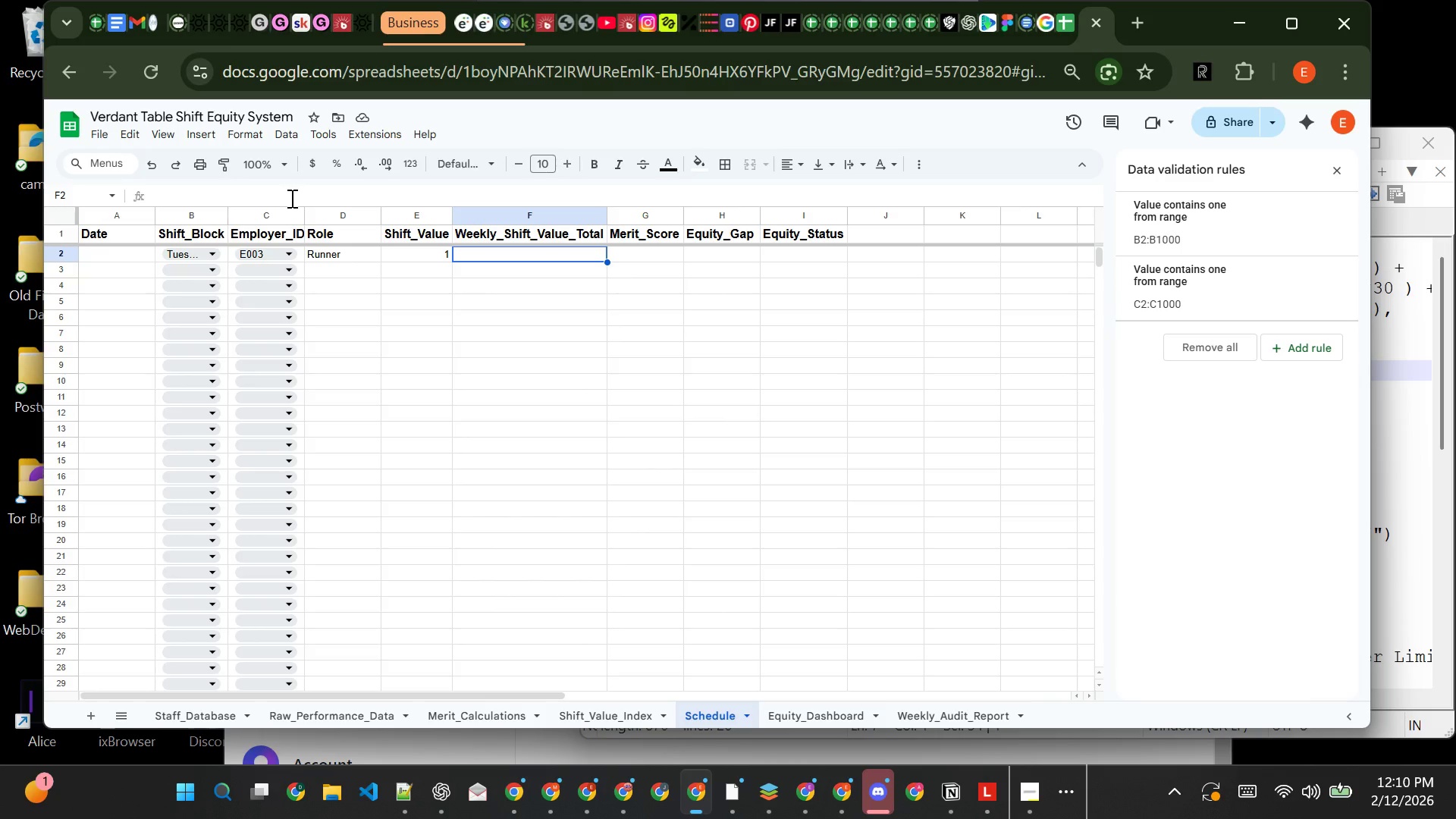 
left_click([290, 198])
 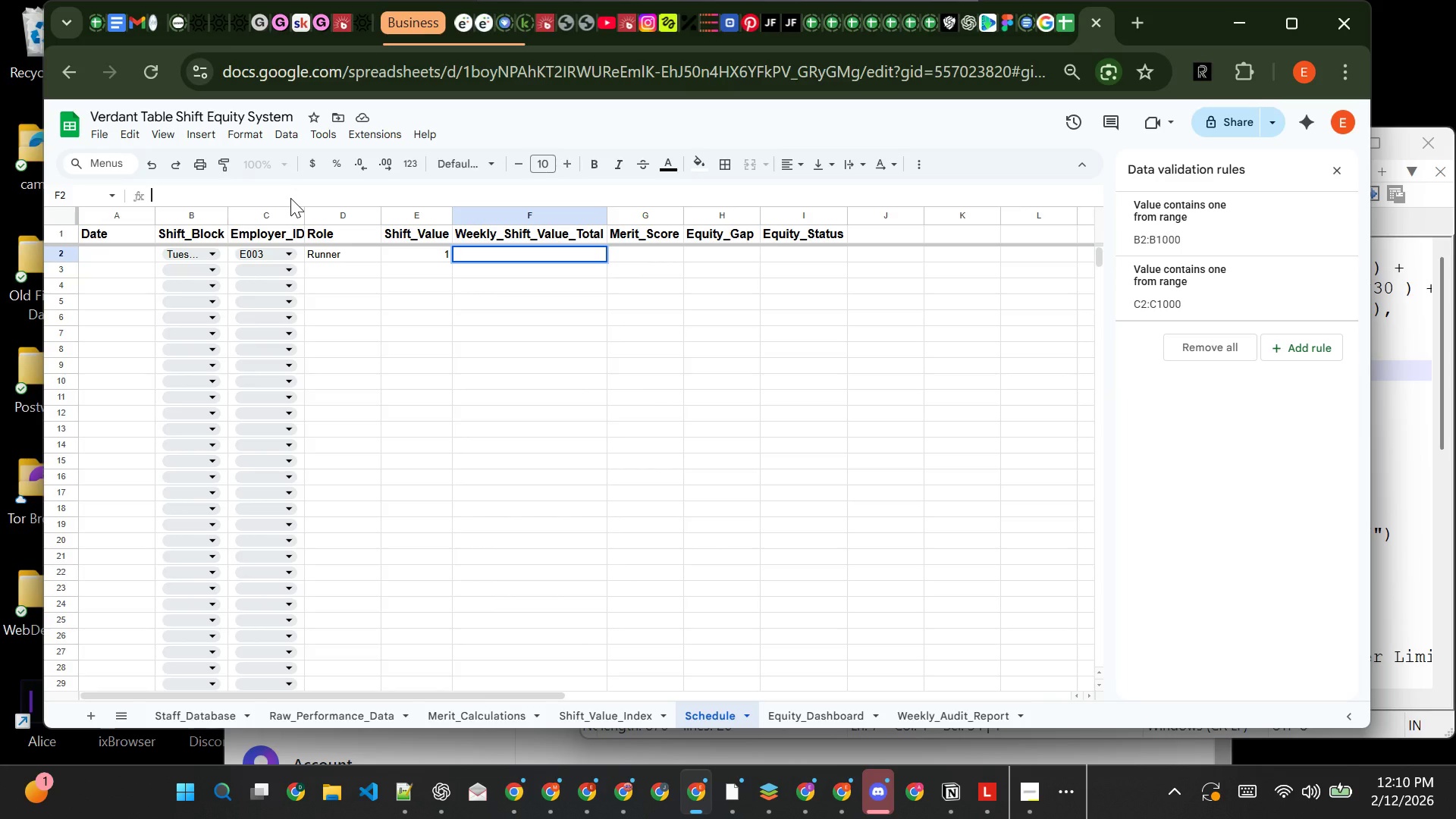 
type(=IFERROR(SUIFS()
 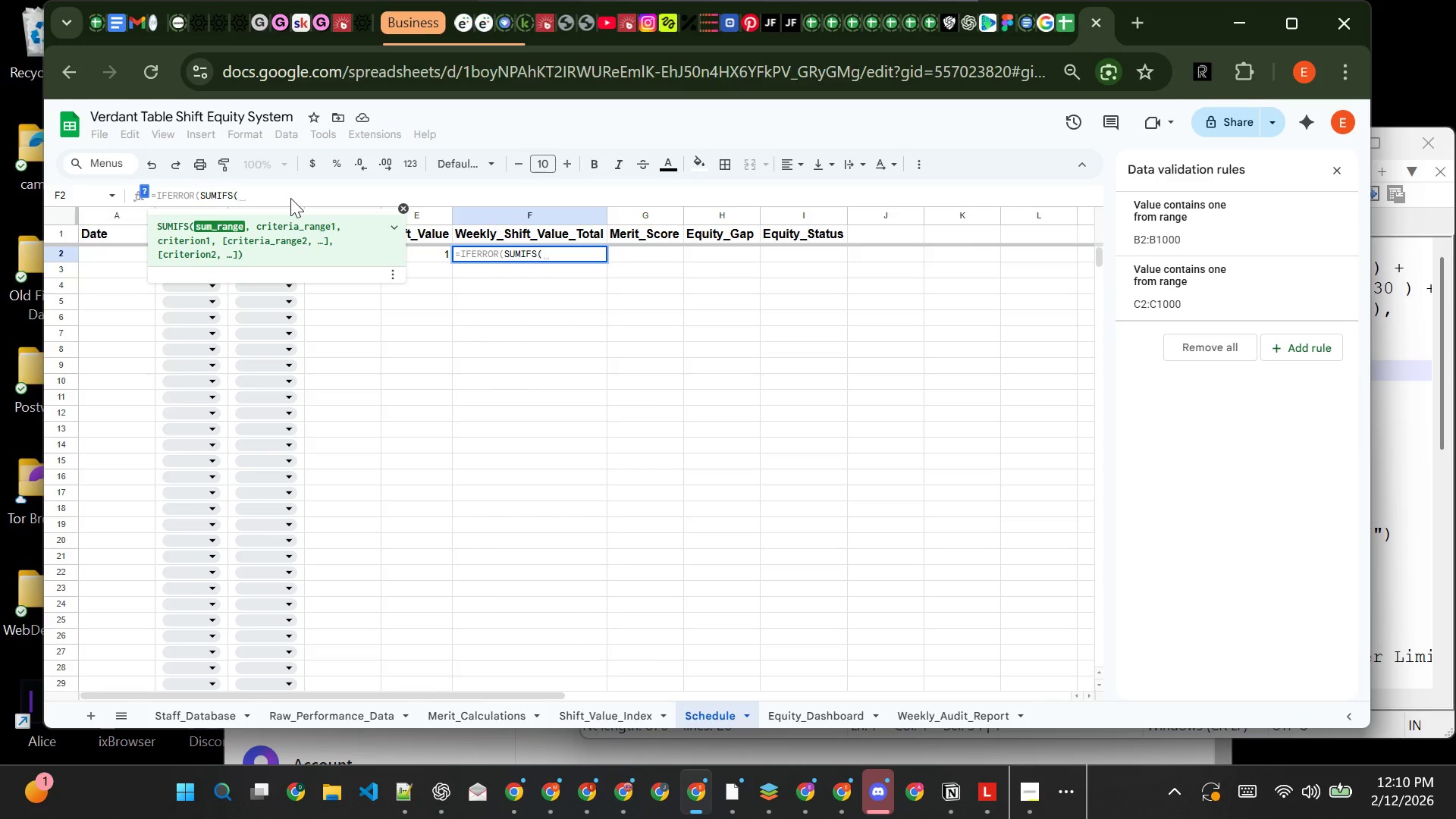 
 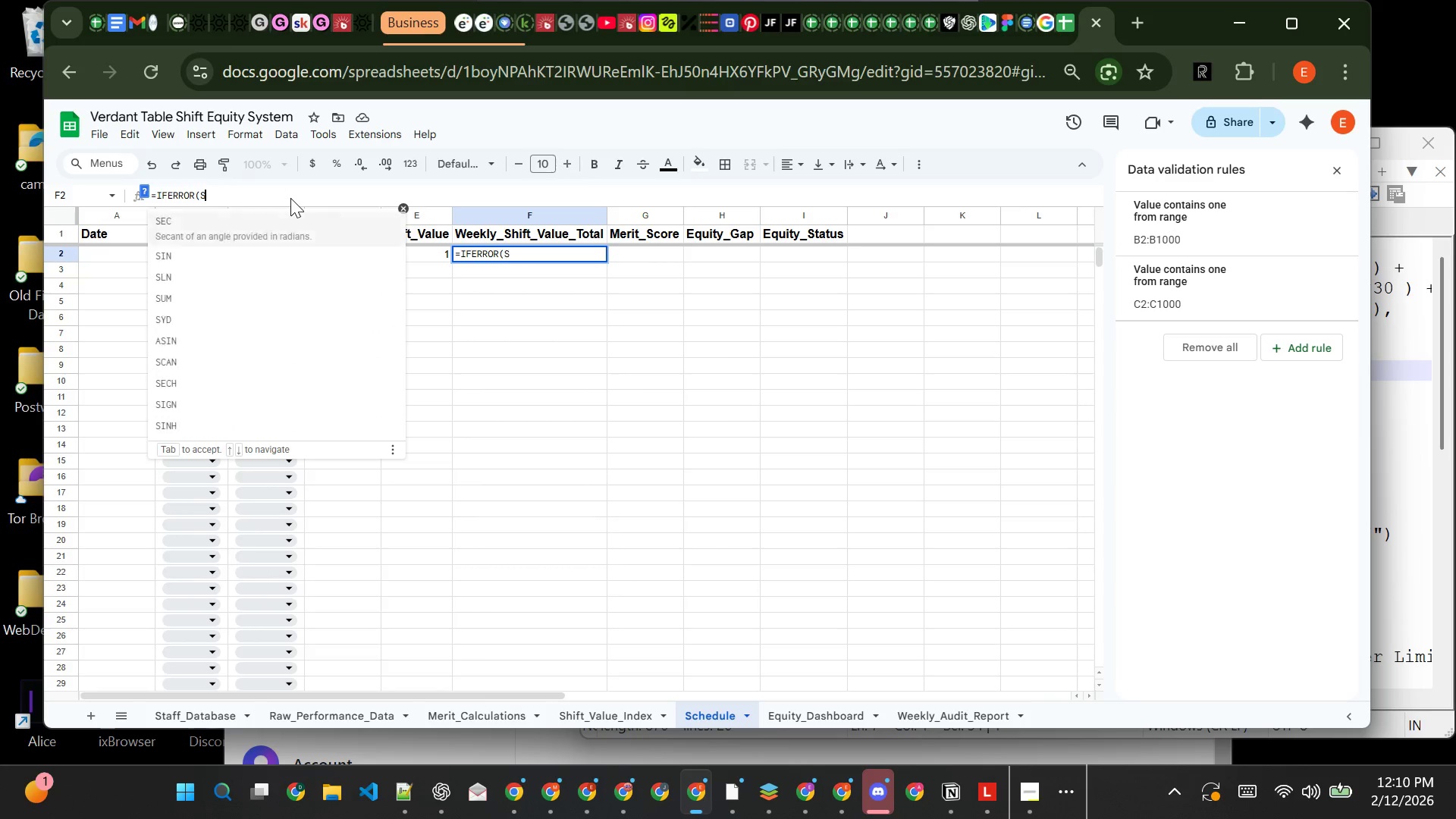 
hold_key(key=M, duration=0.31)
 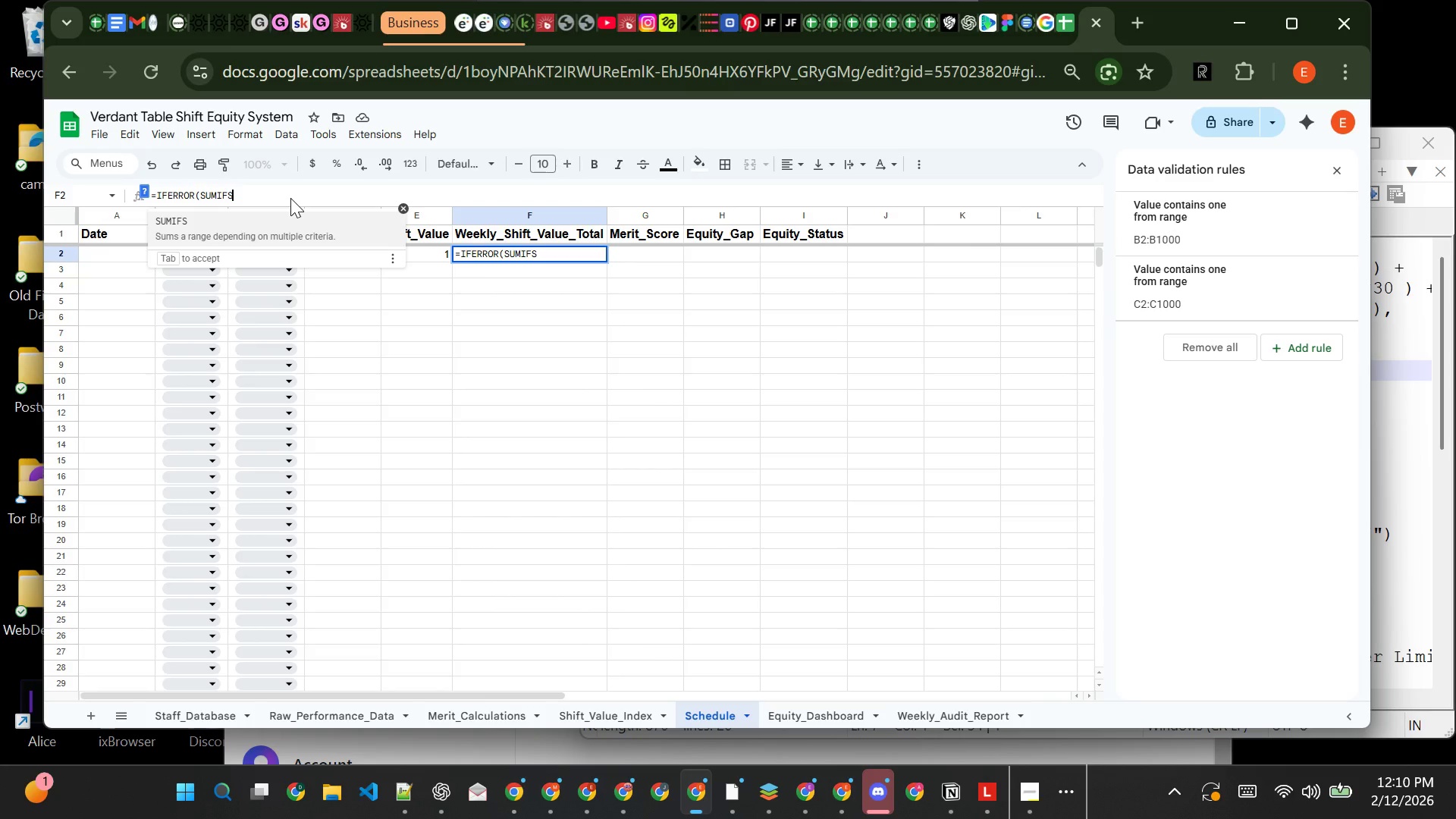 
type($E)
 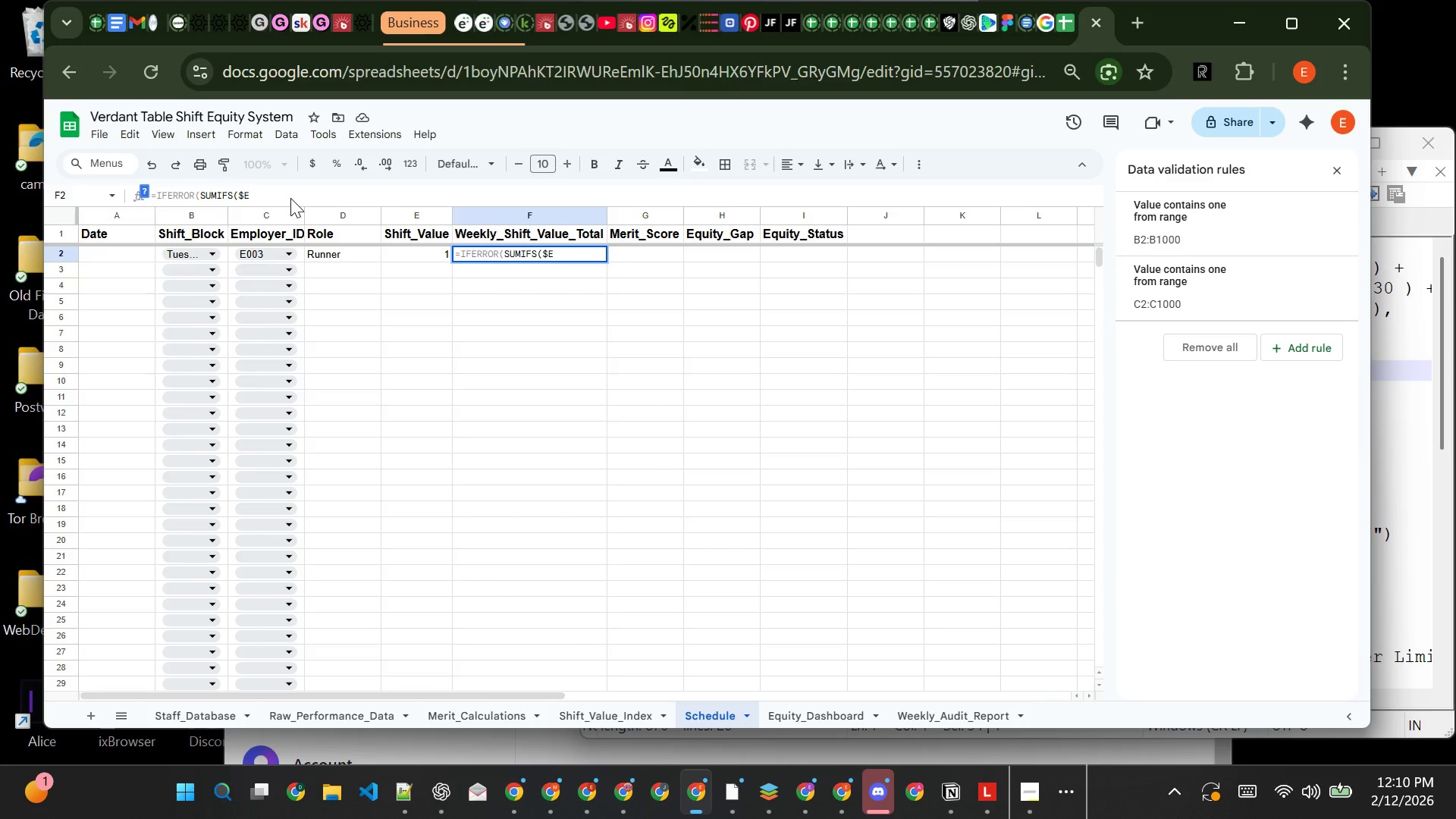 
type($2)
 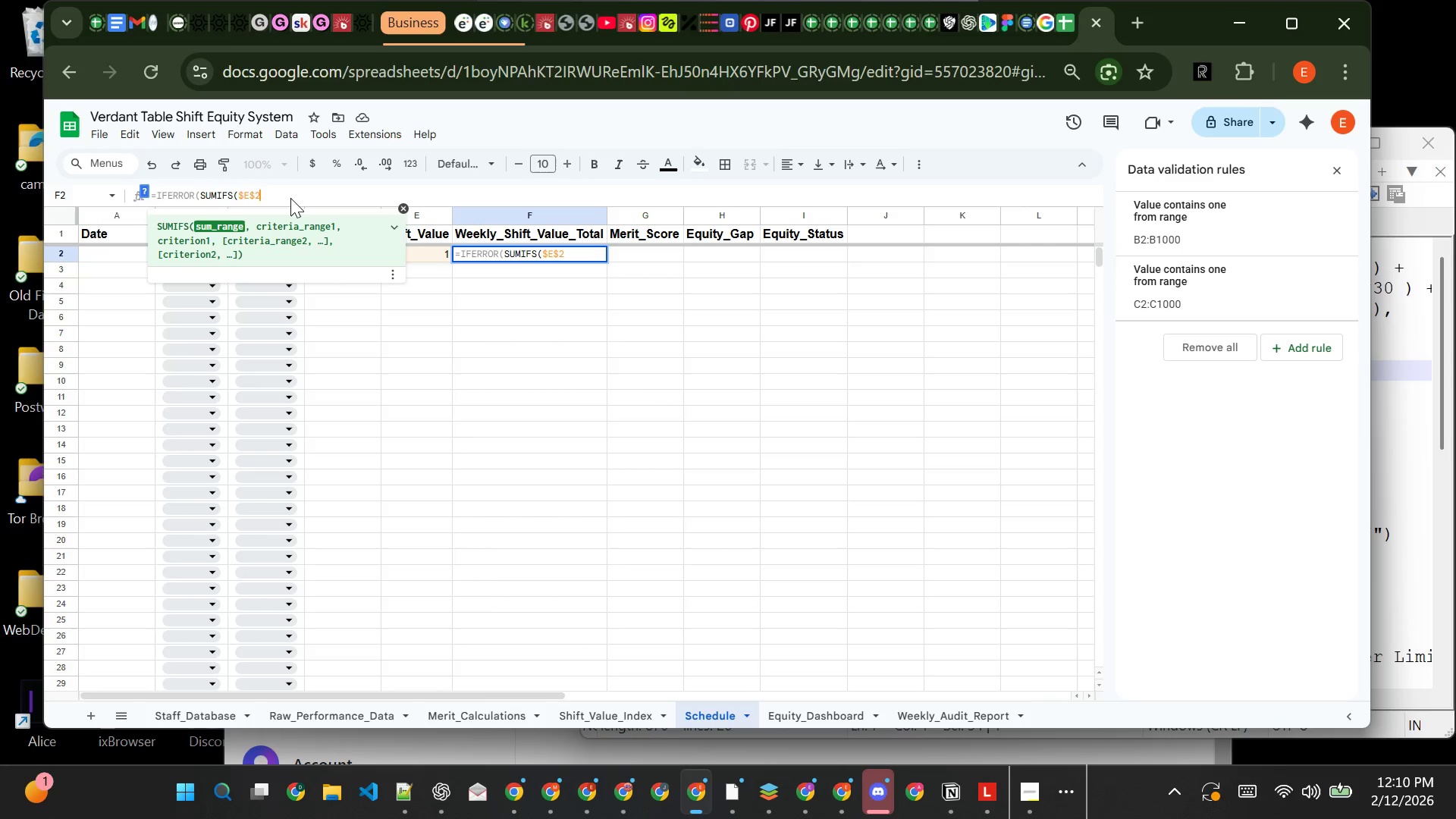 
type(:$E)
 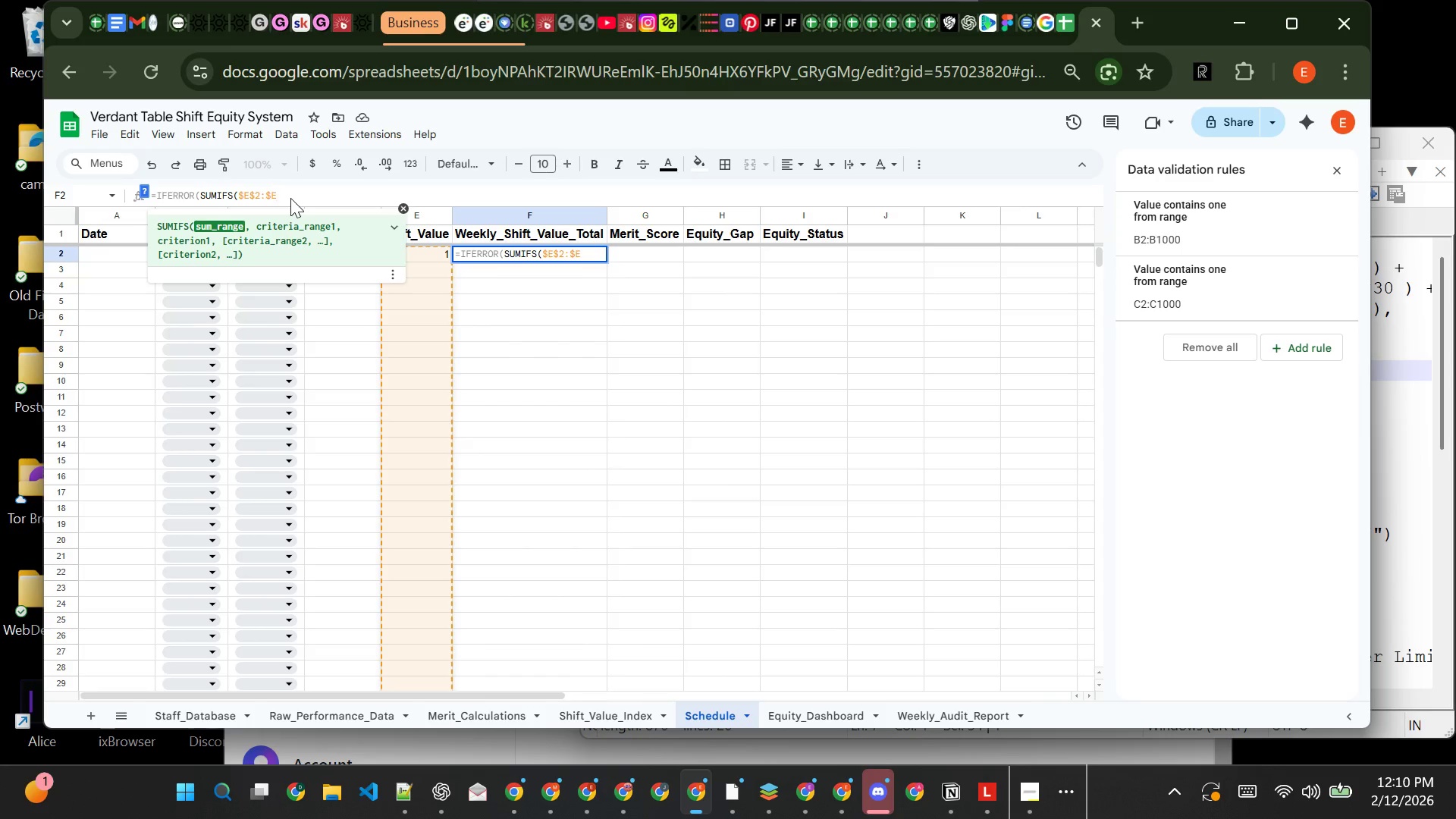 
wait(6.52)
 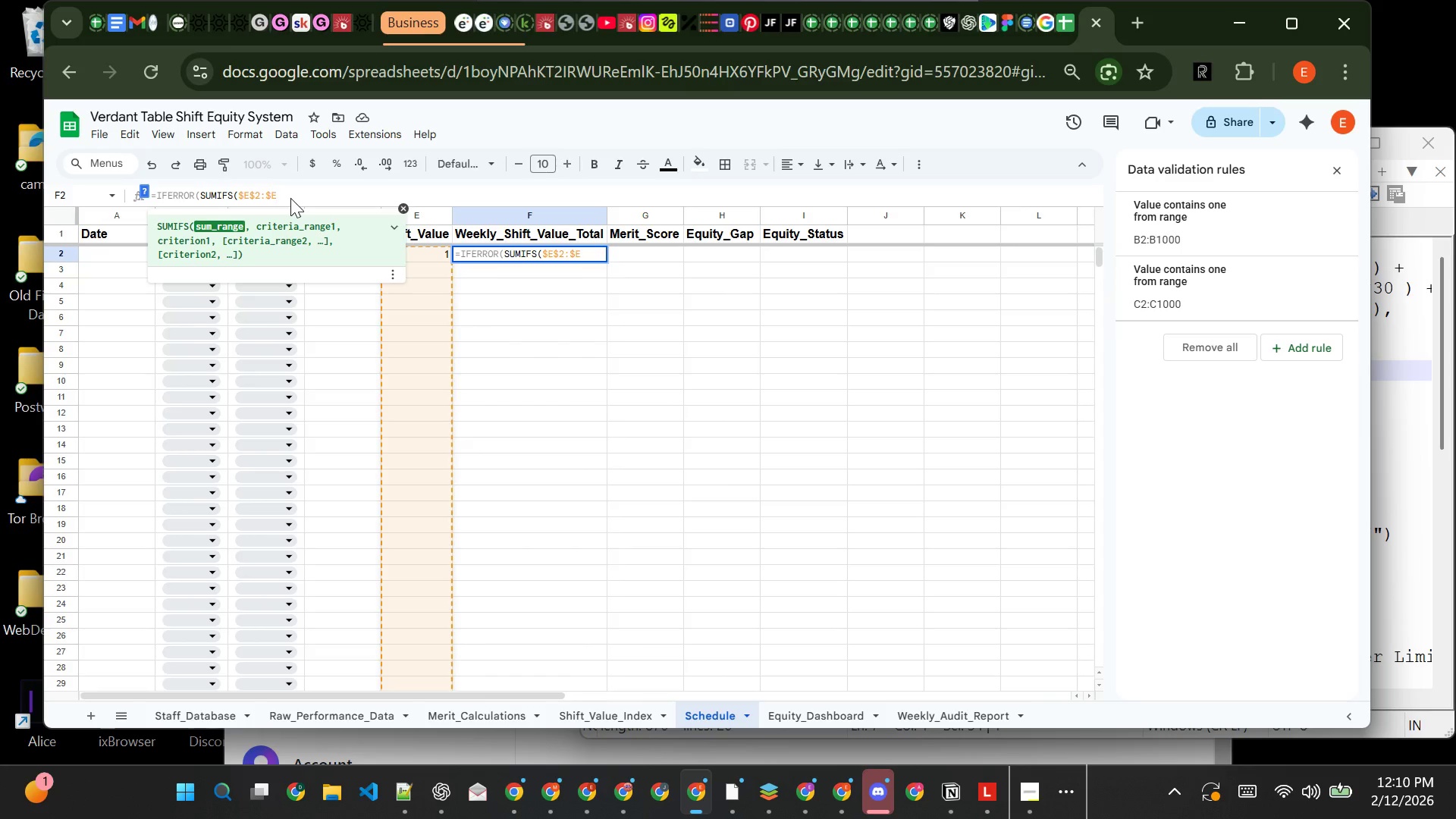 
type($2)
 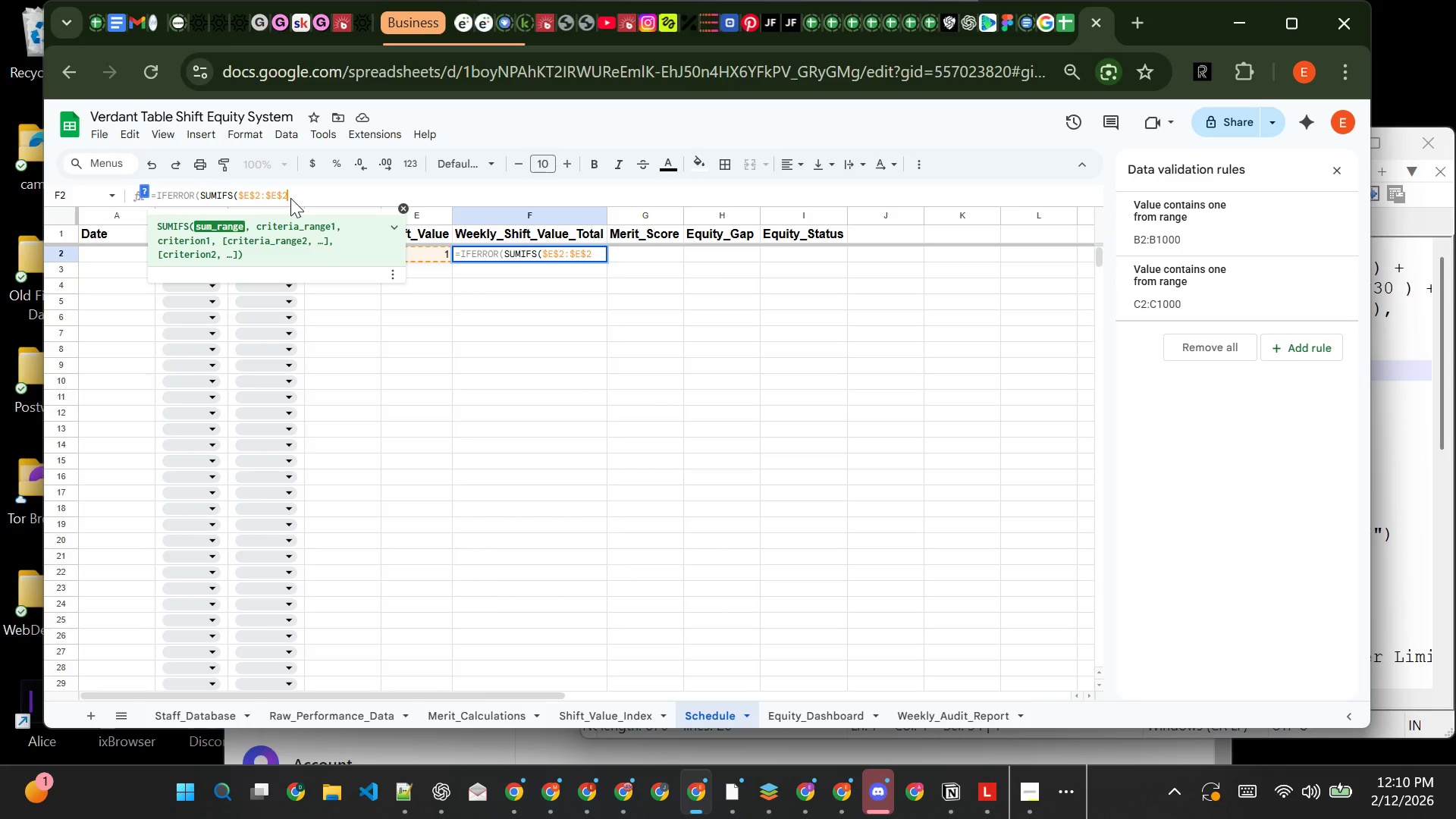 
wait(14.61)
 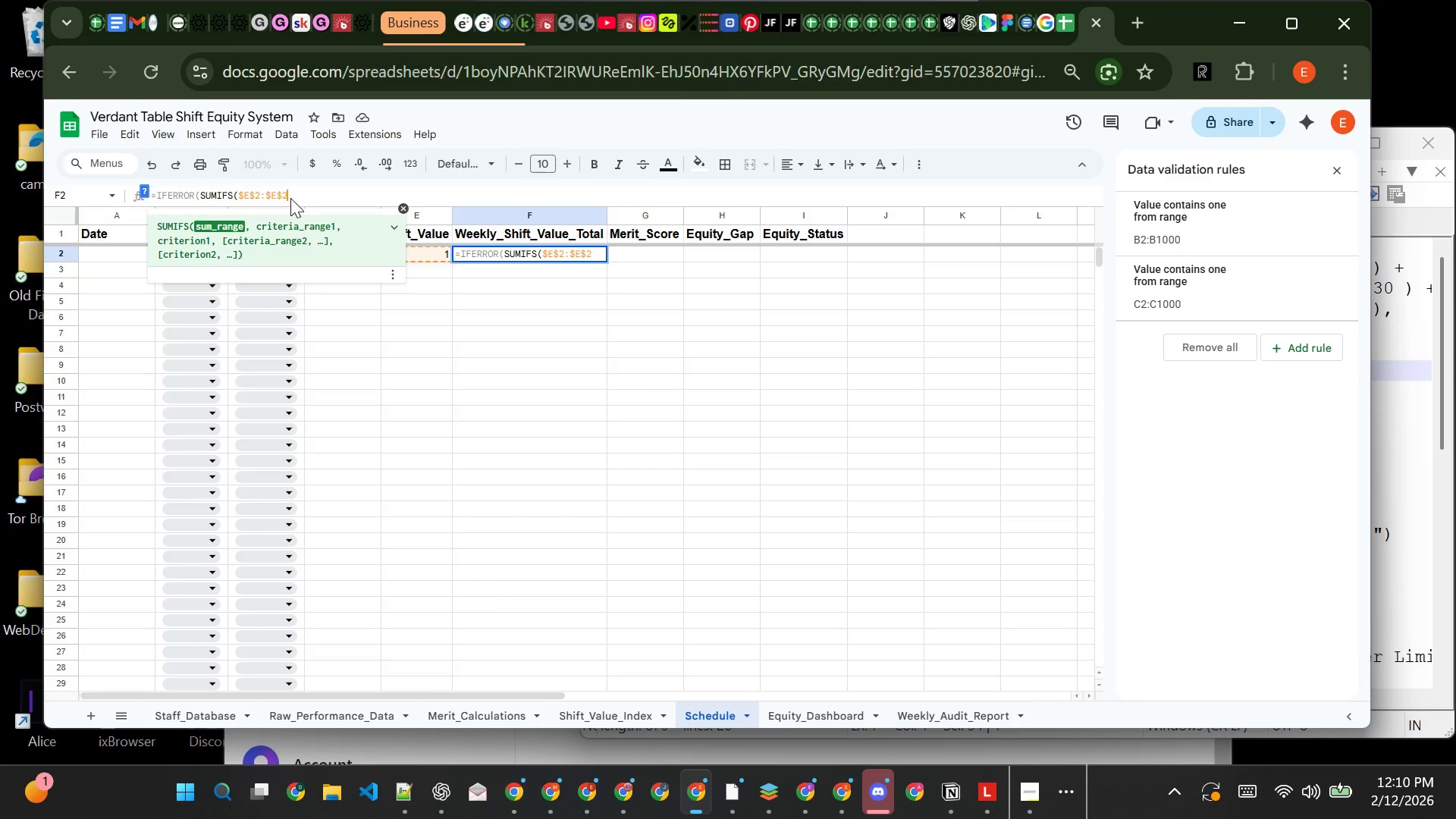 
type(00)
 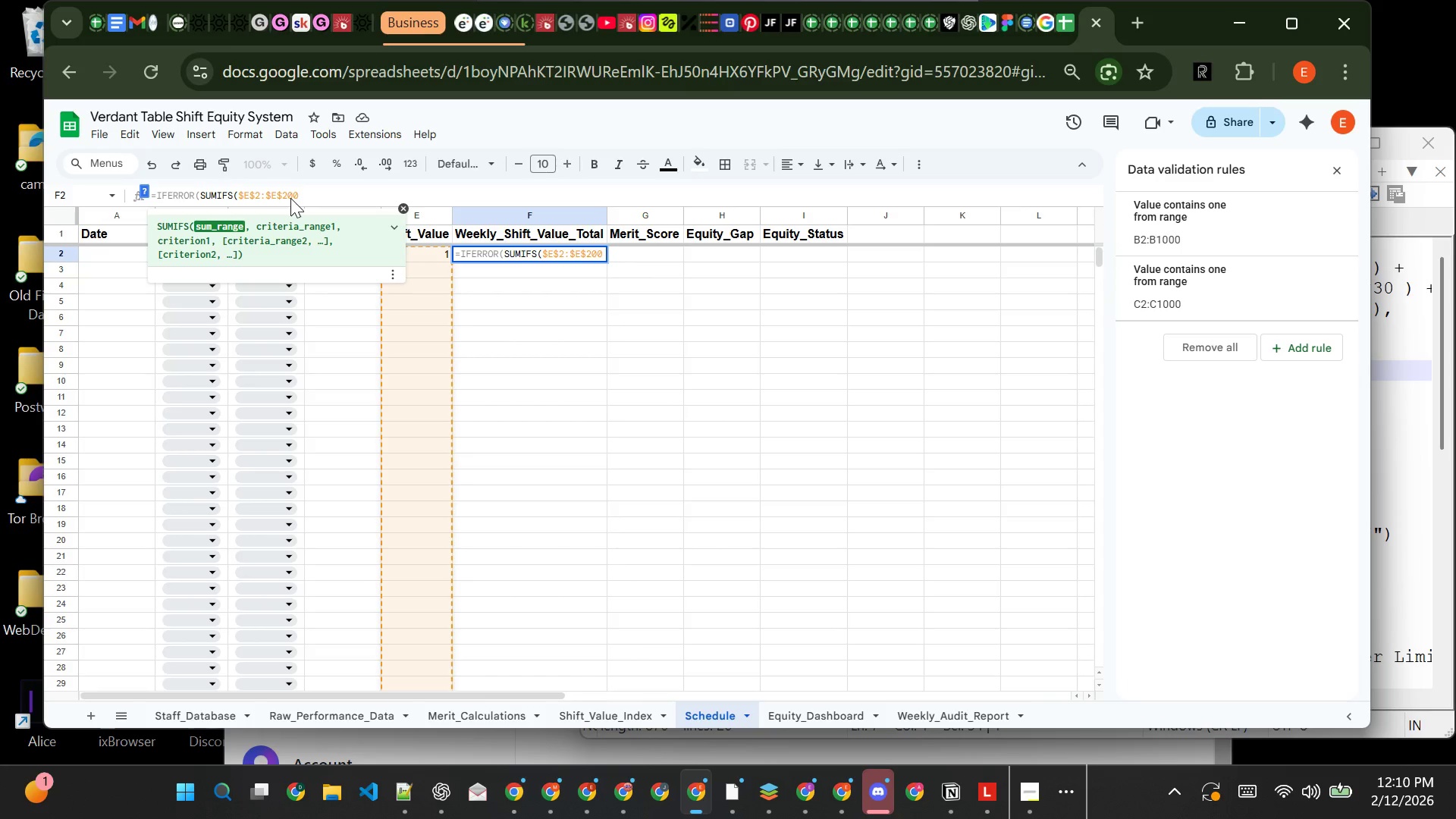 
type(,$C$2:$)
 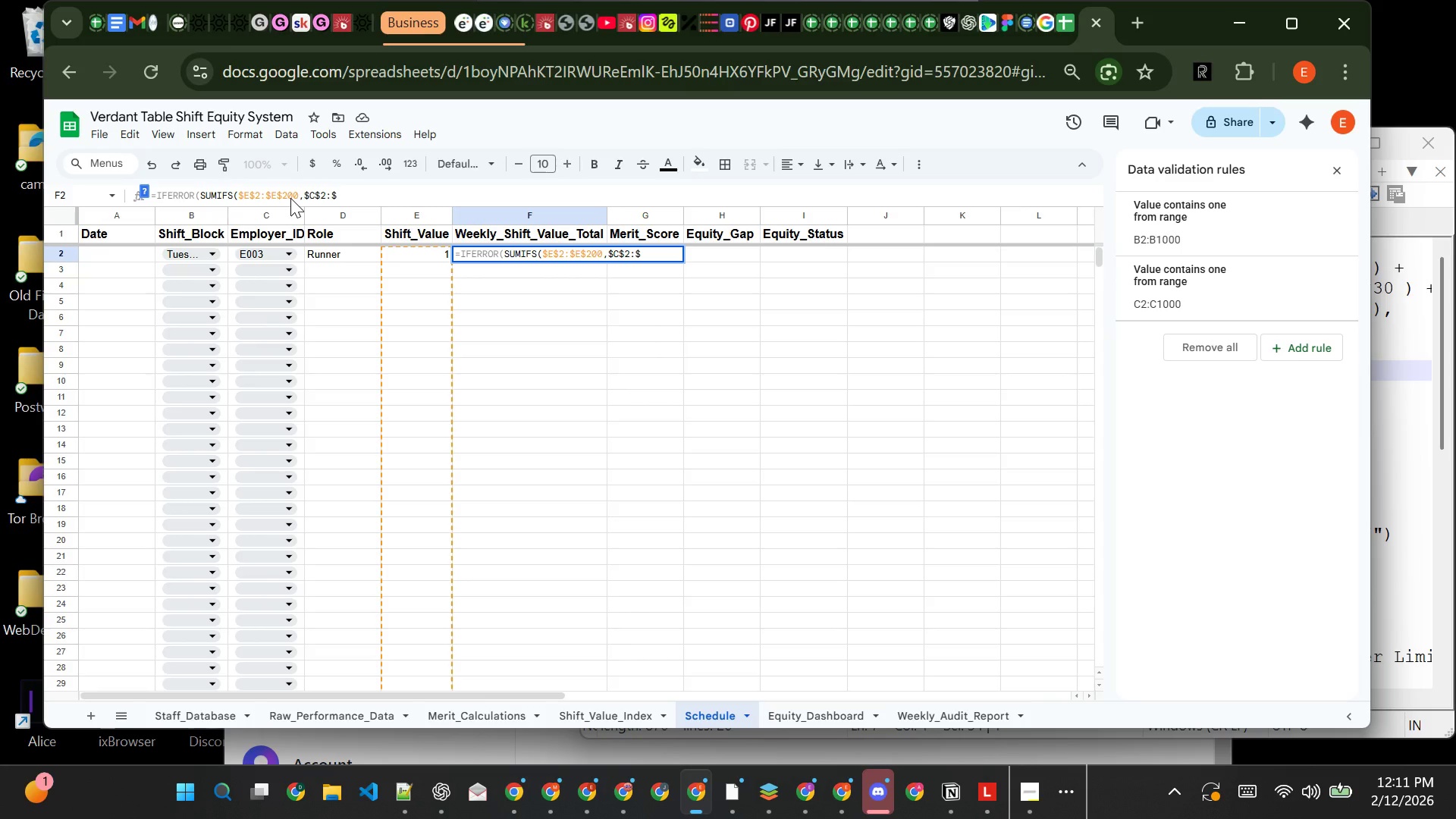 
wait(9.7)
 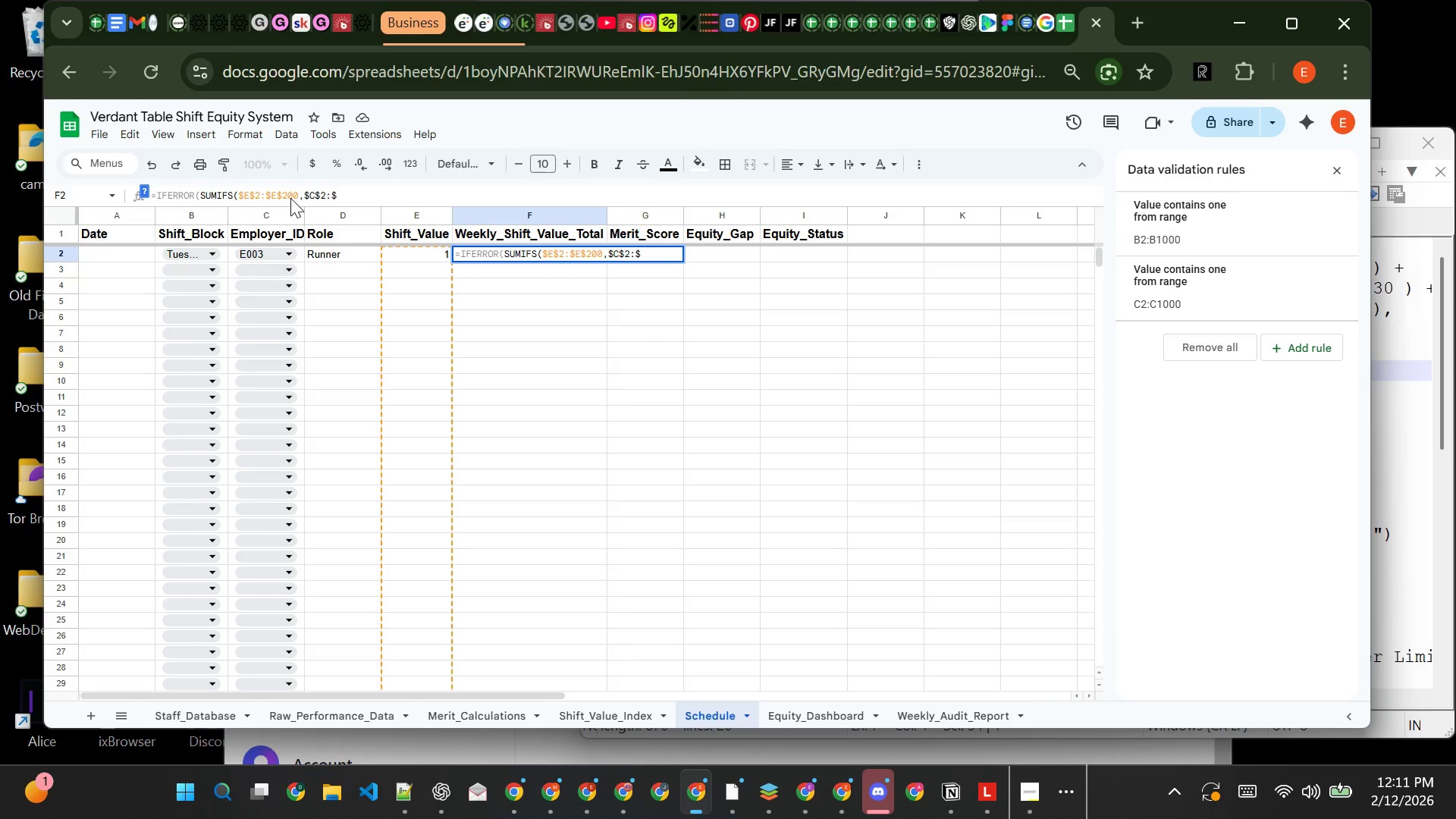 
type(C$)
 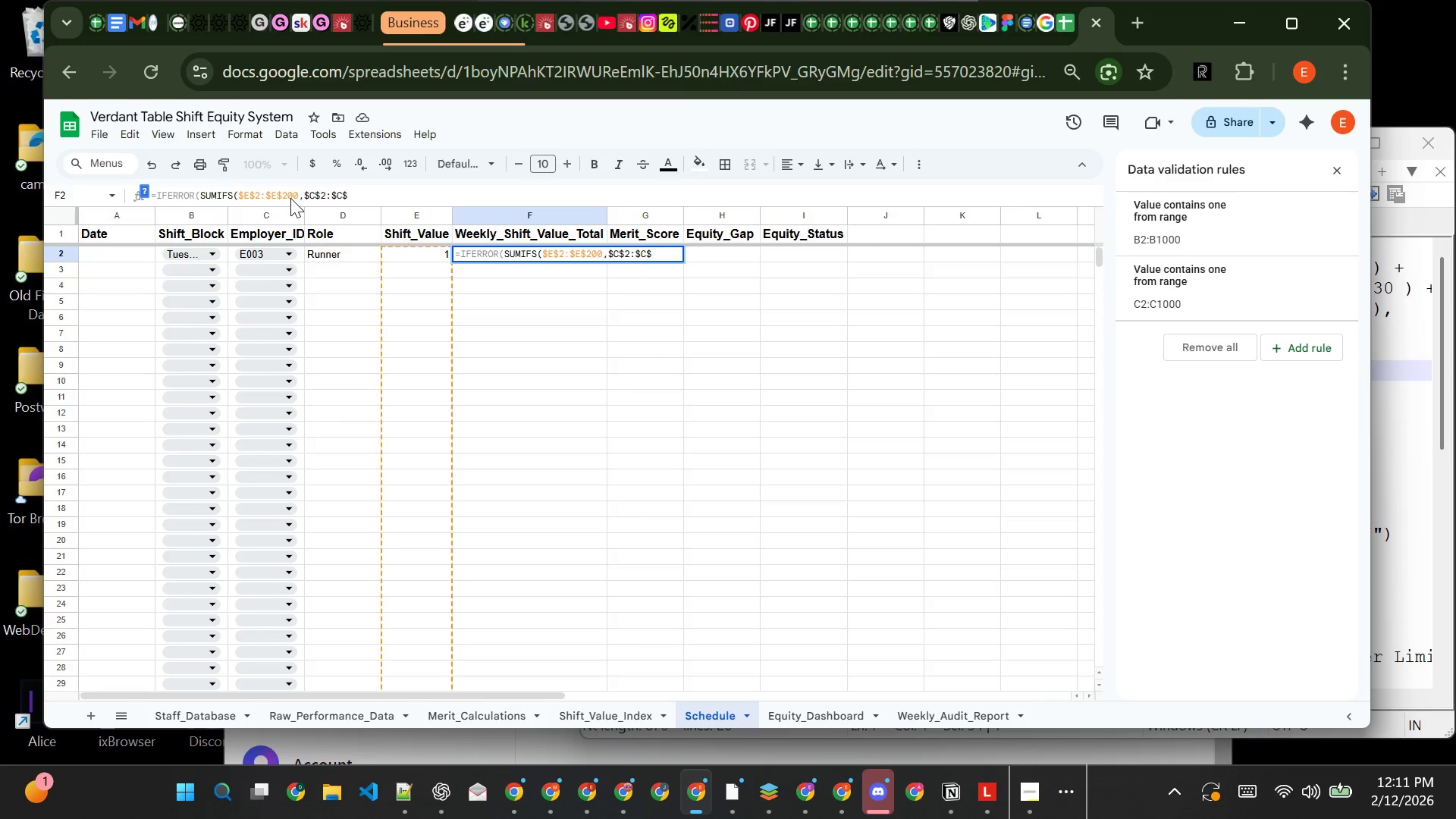 
type(200)
 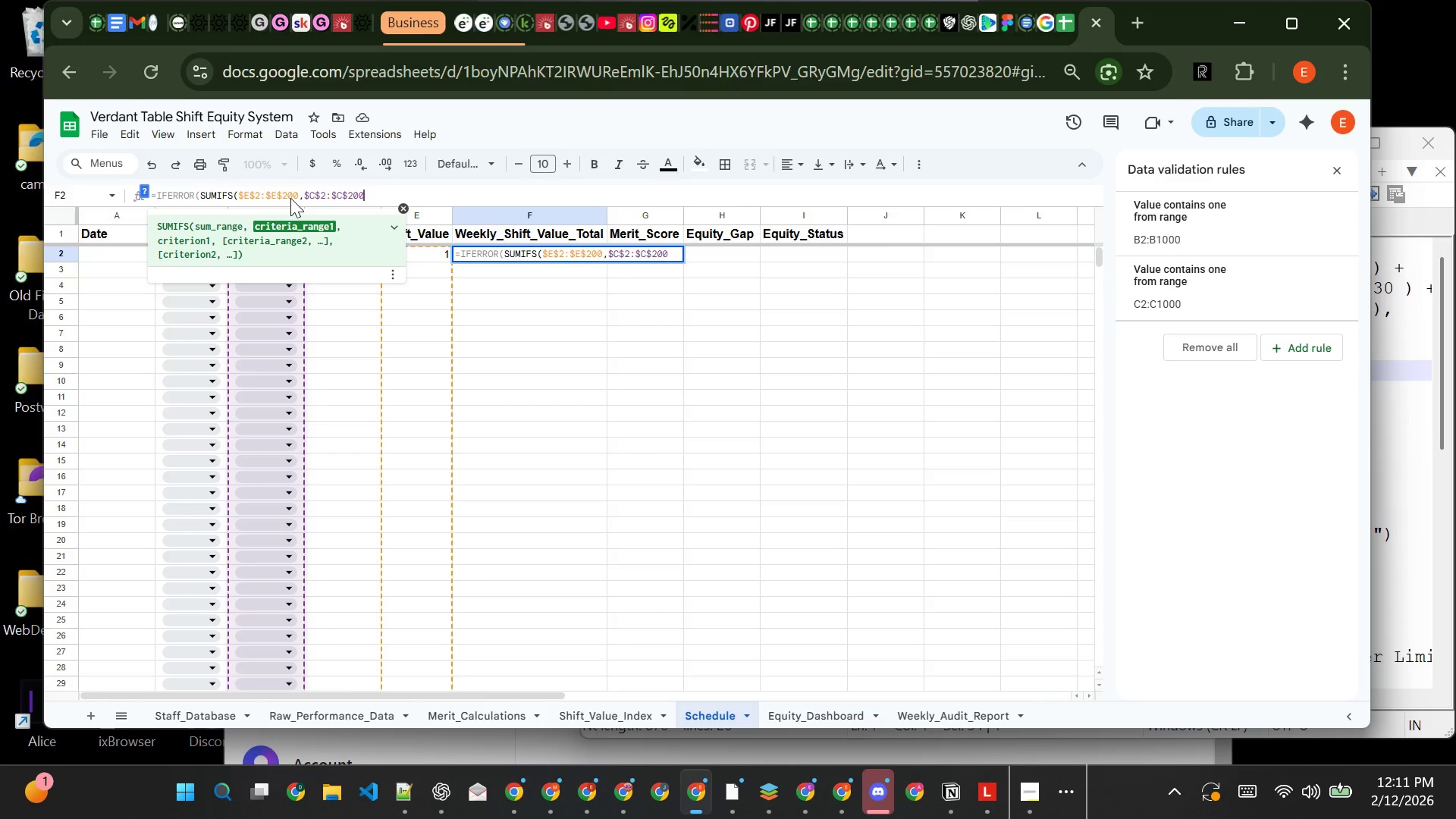 
wait(7.52)
 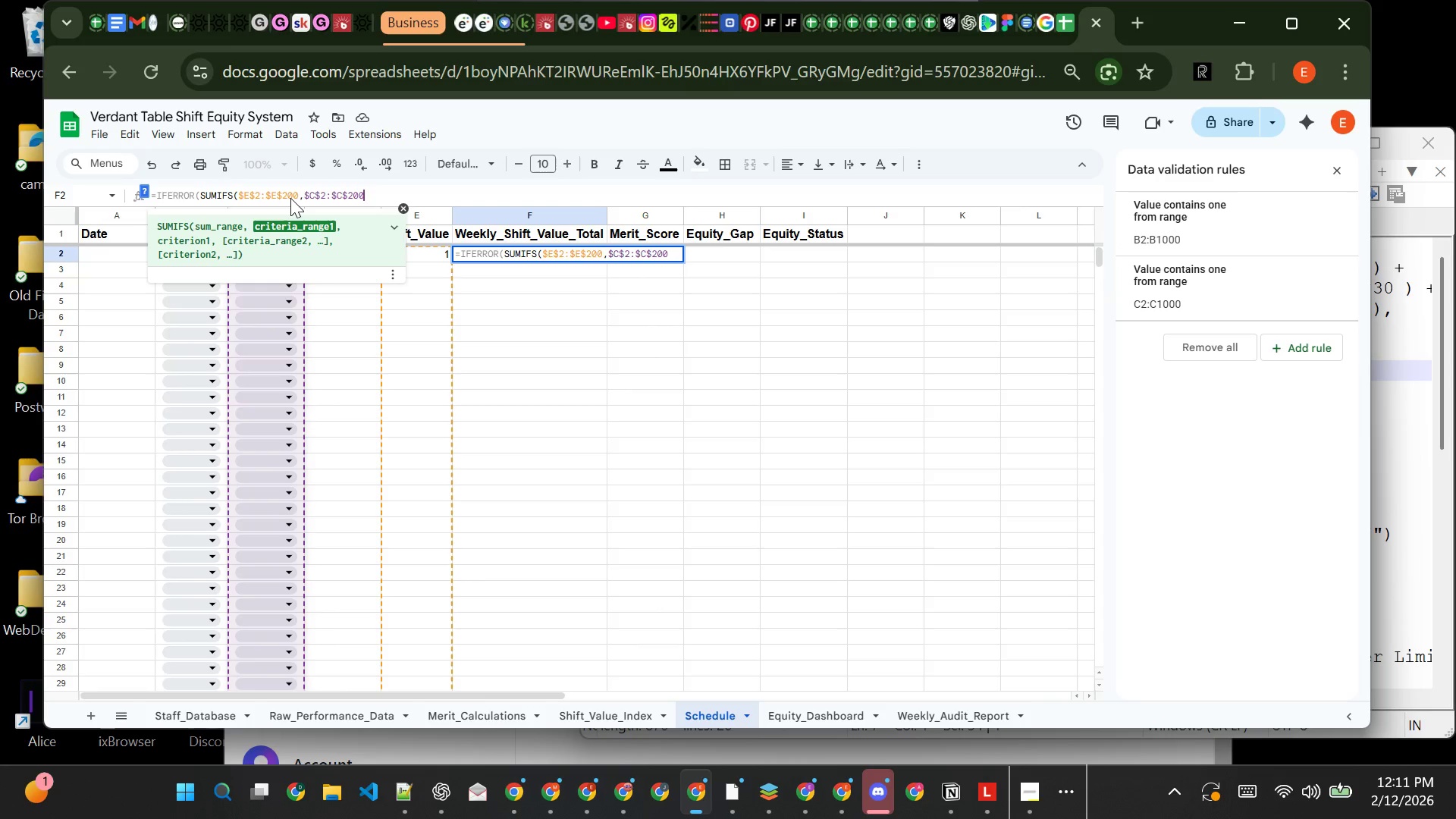 
type(,C2)
 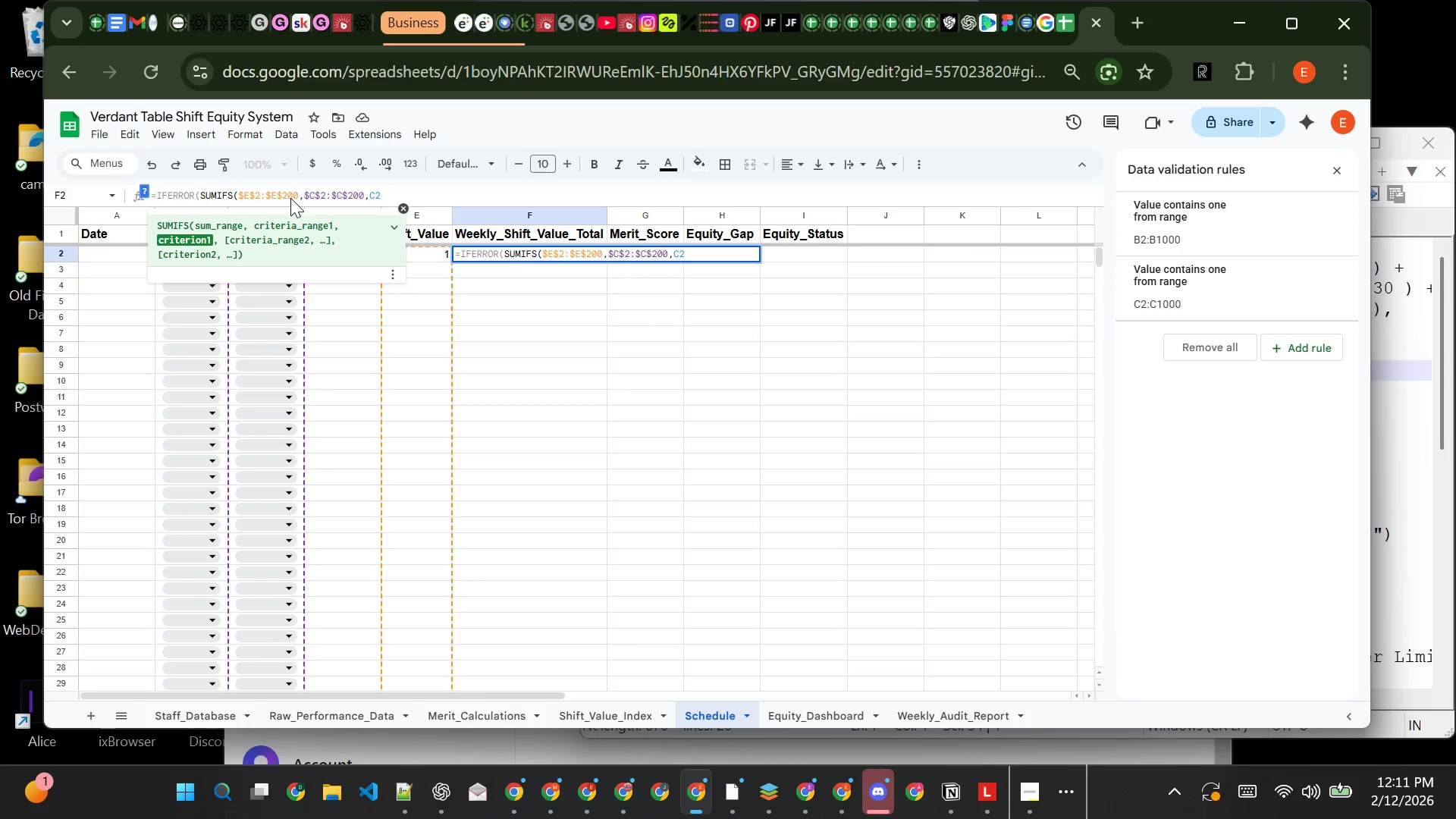 
key(Shift+0)
 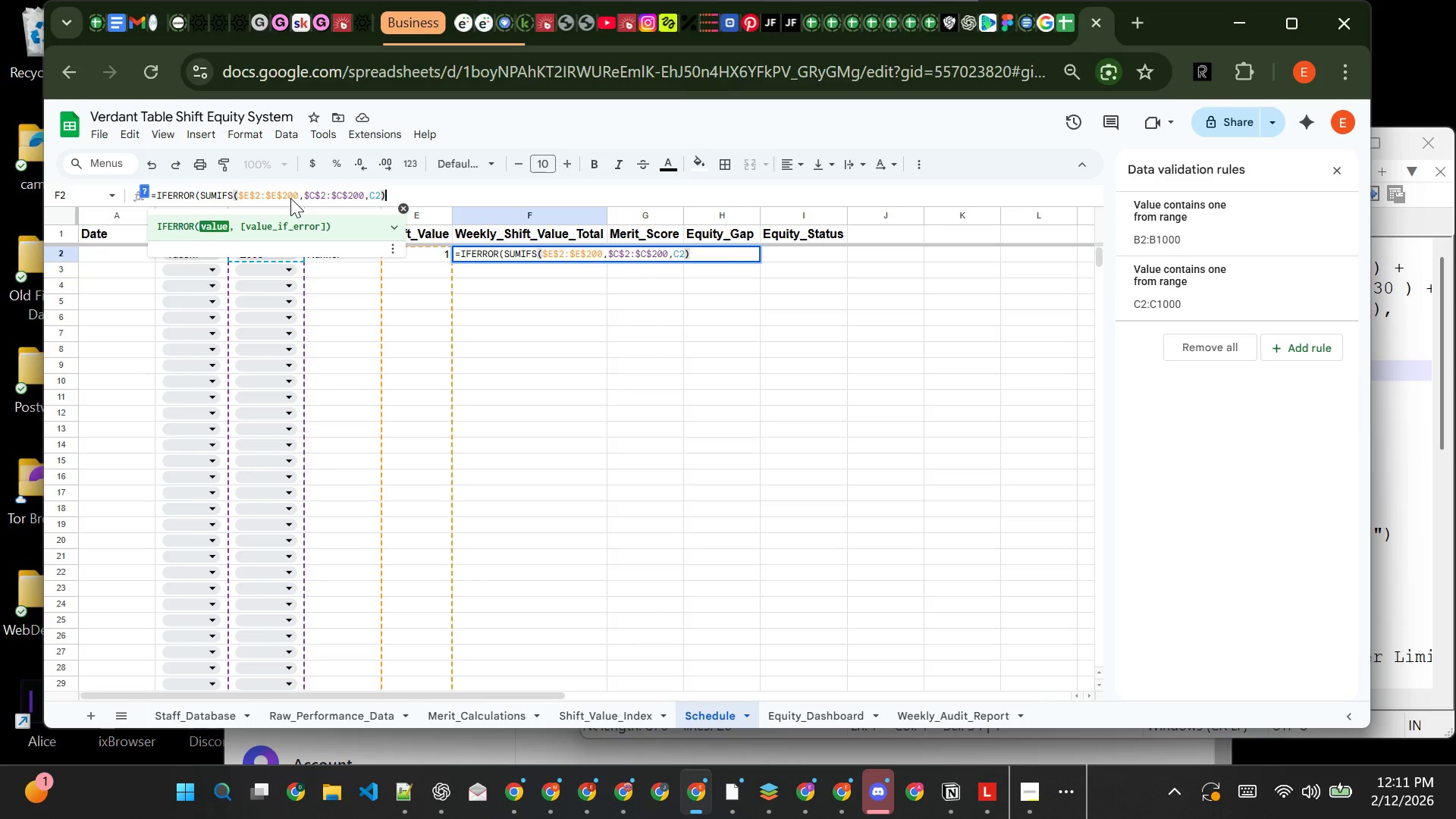 
key(Comma)
 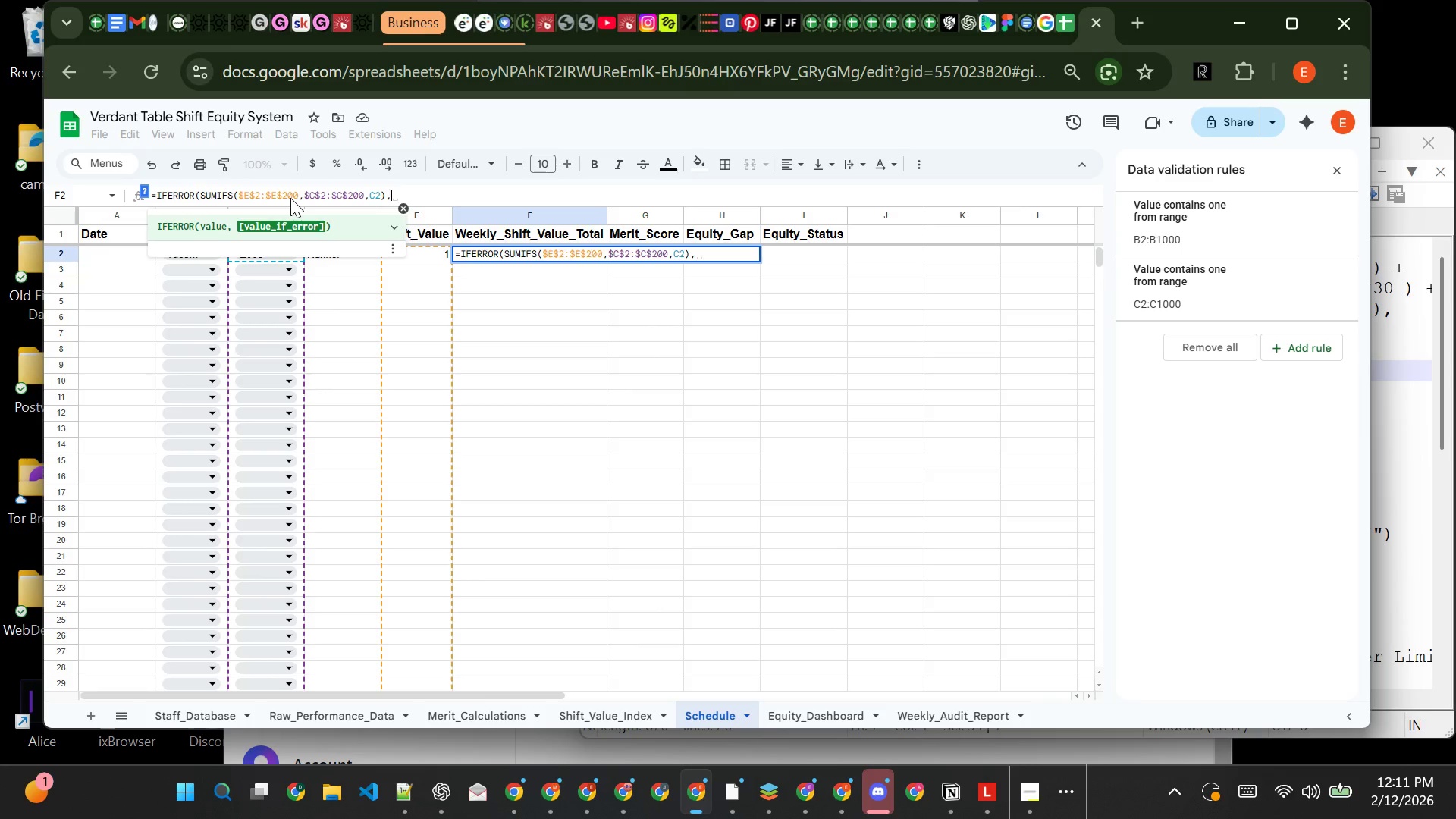 
key(Shift+Quote)
 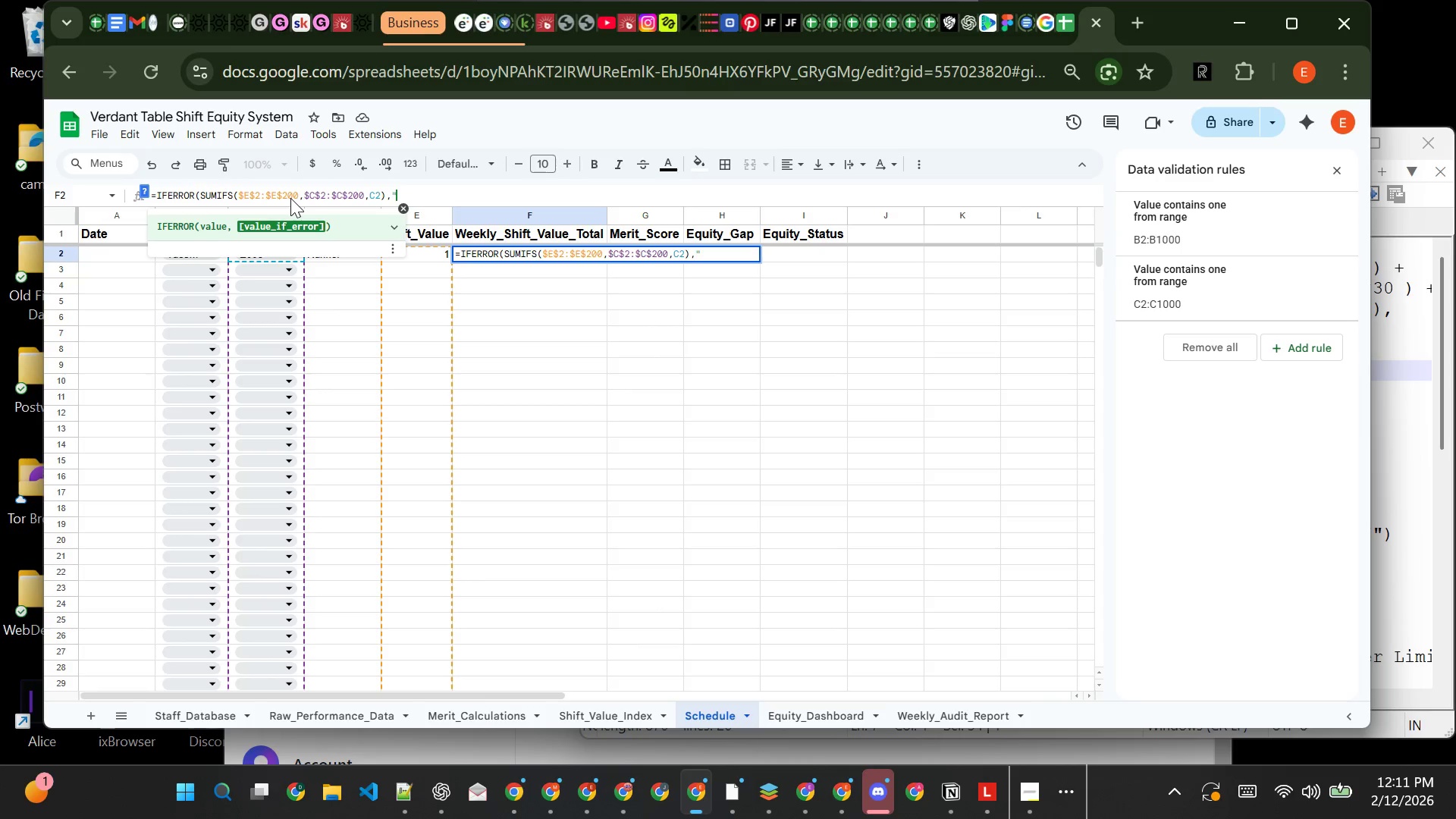 
key(Shift+Quote)
 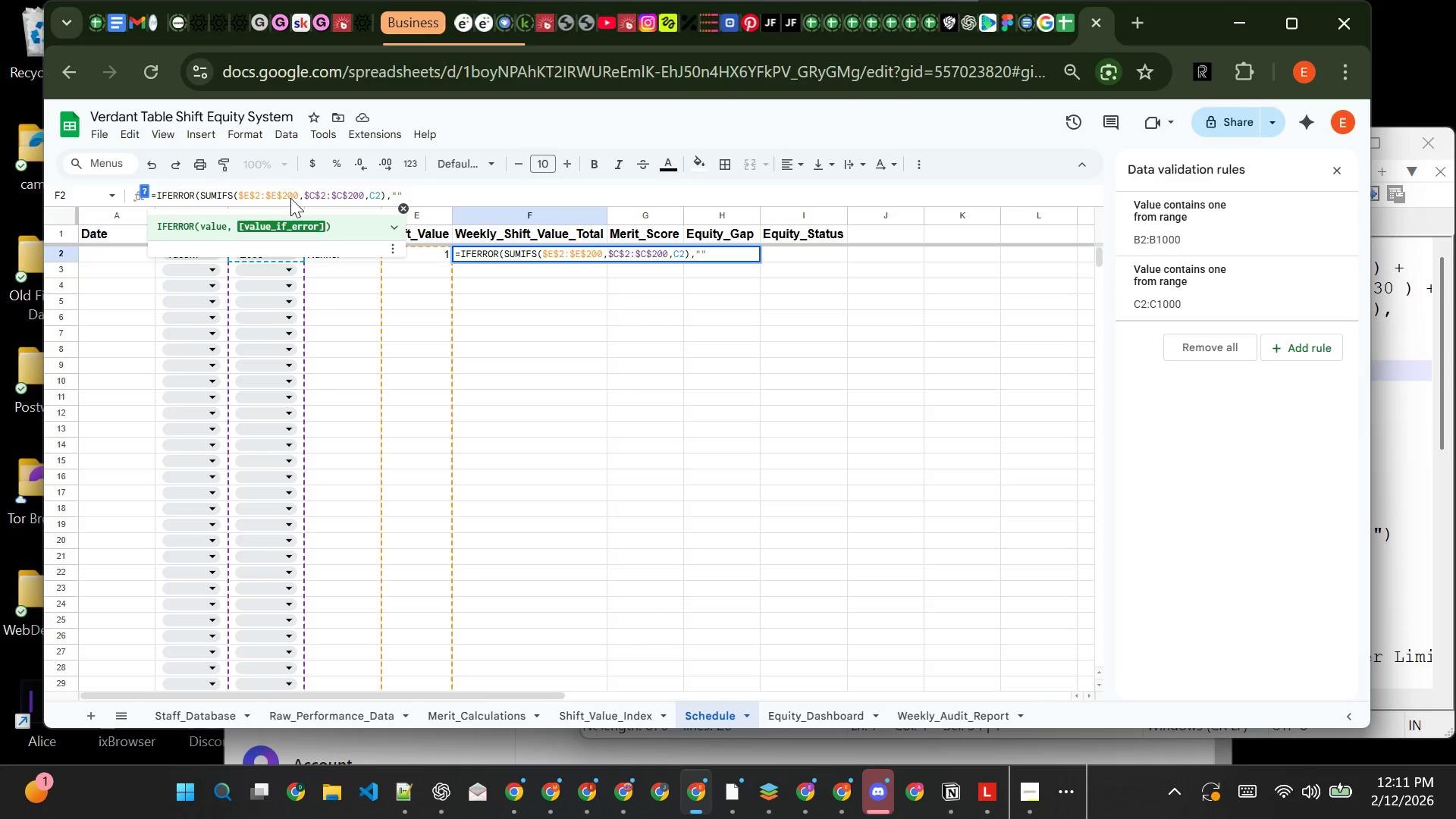 
key(Shift+0)
 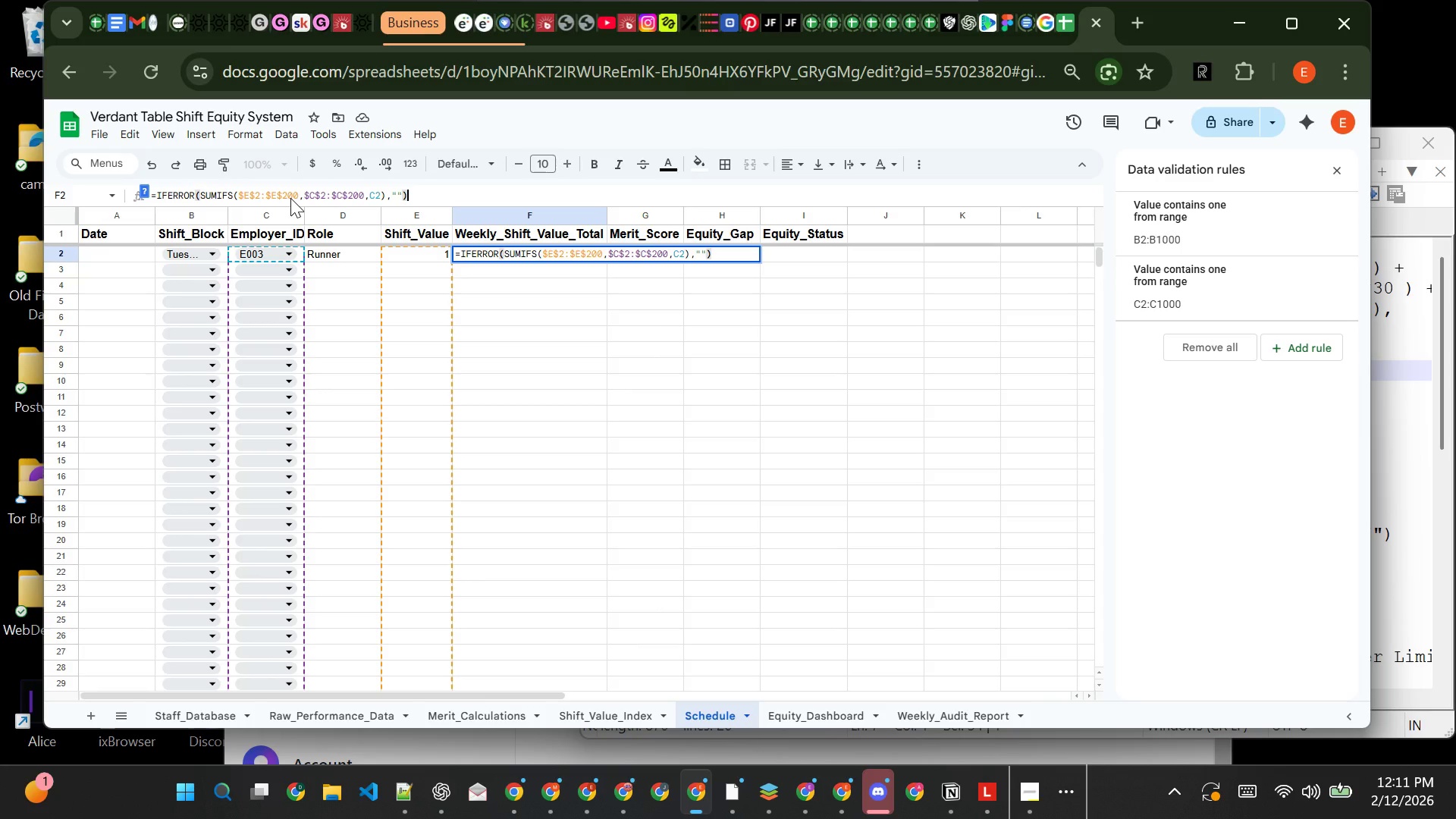 
key(Enter)
 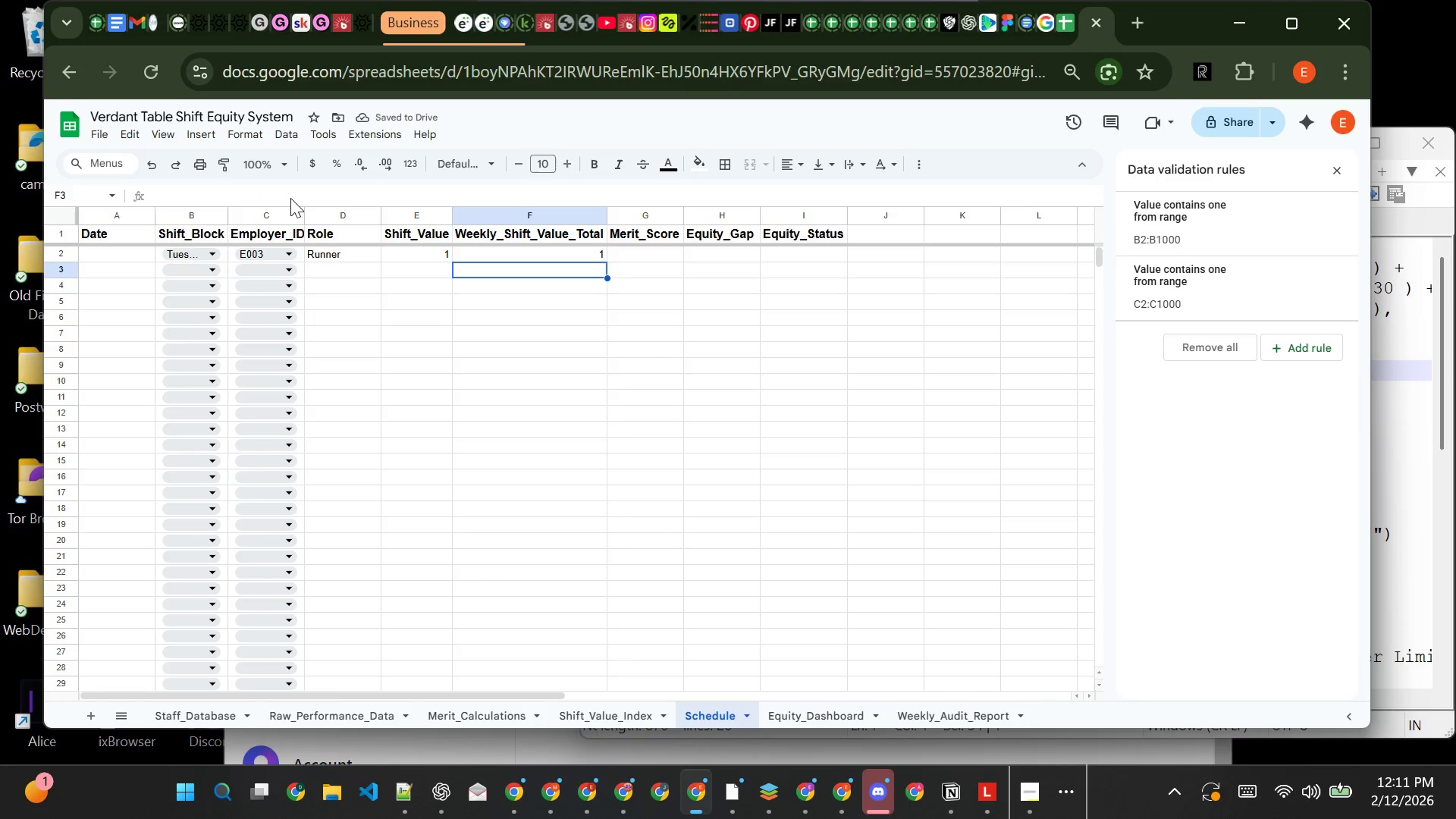 
left_click([269, 272])
 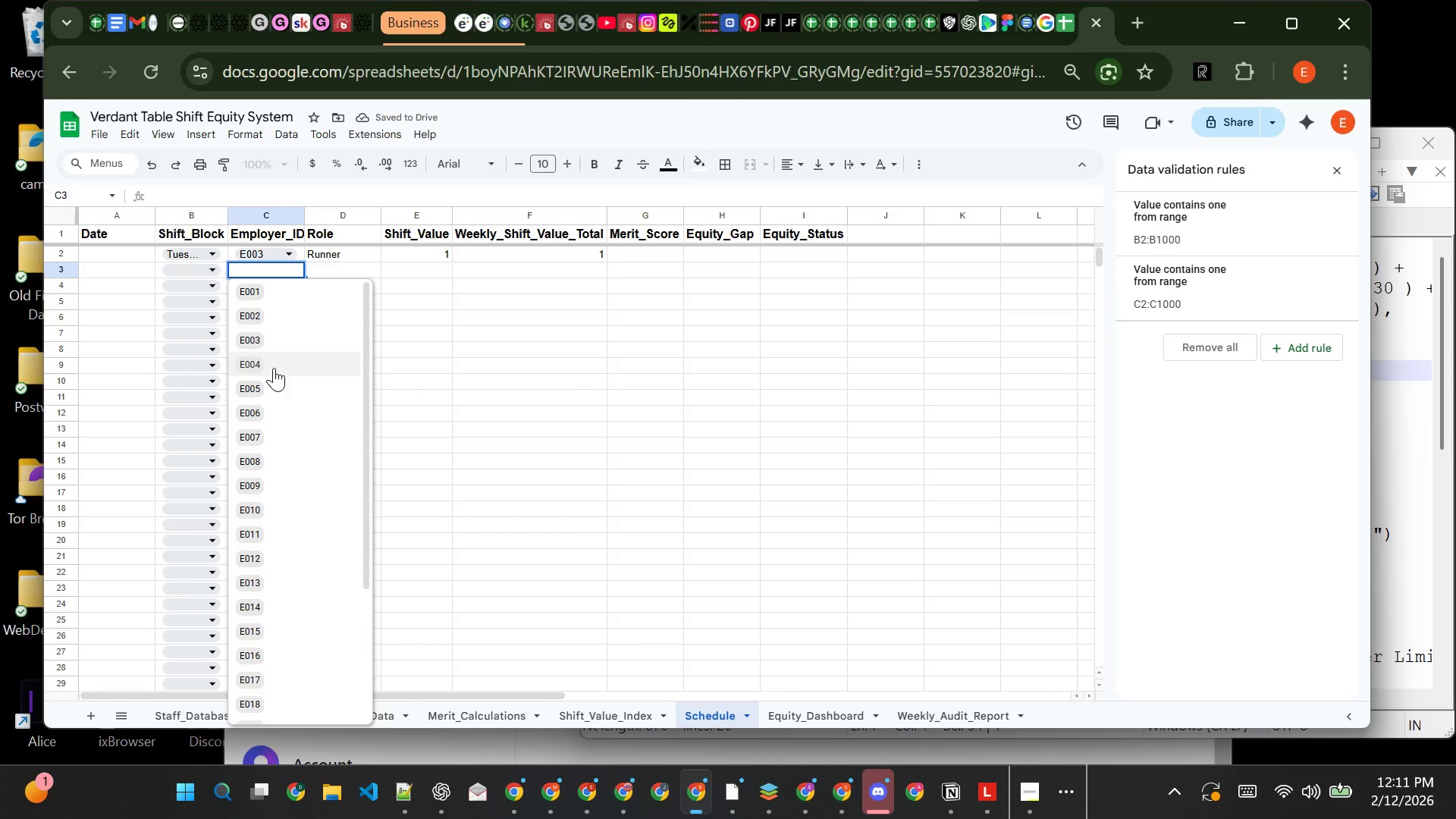 
left_click([274, 368])
 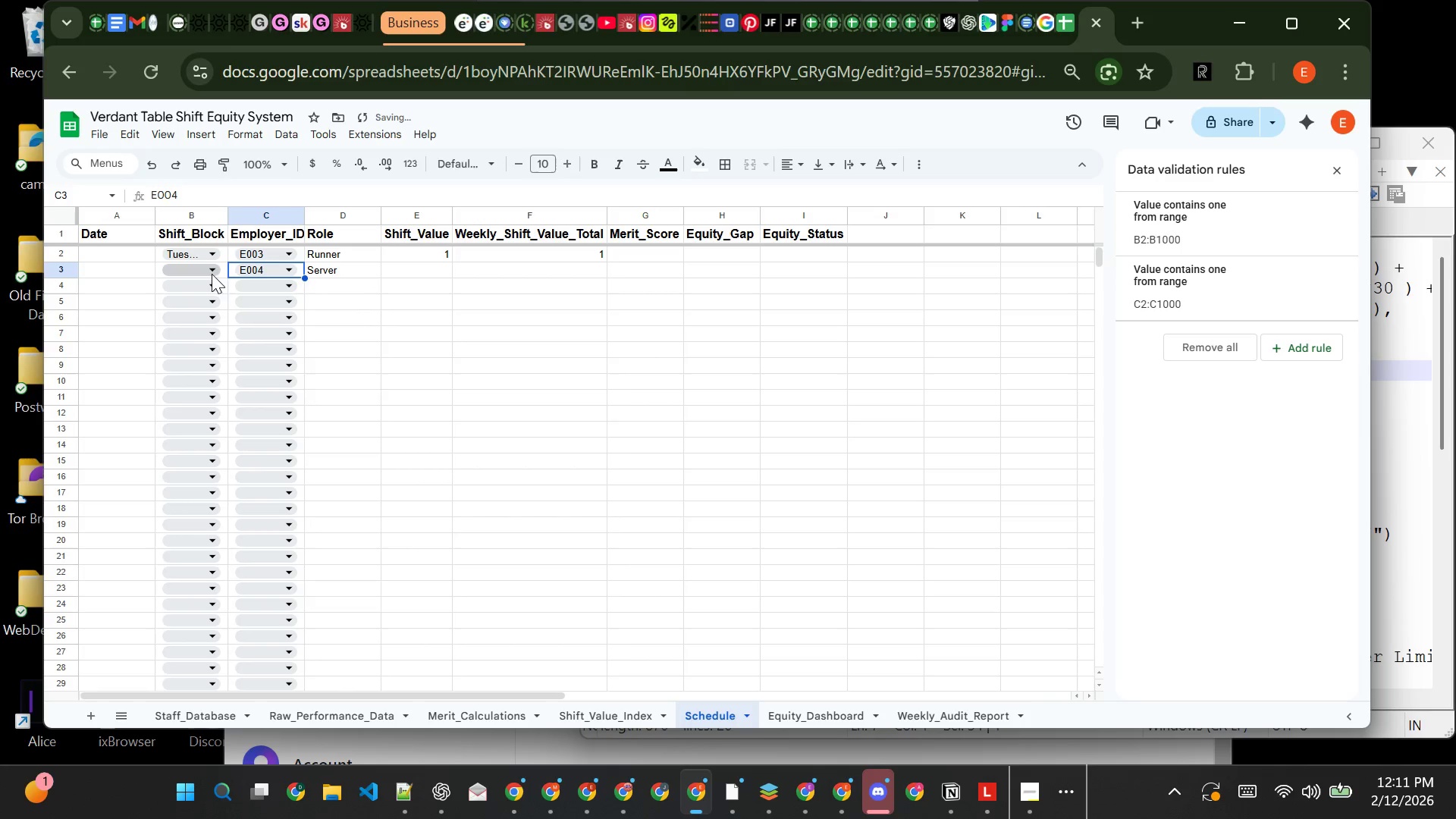 
left_click([208, 273])
 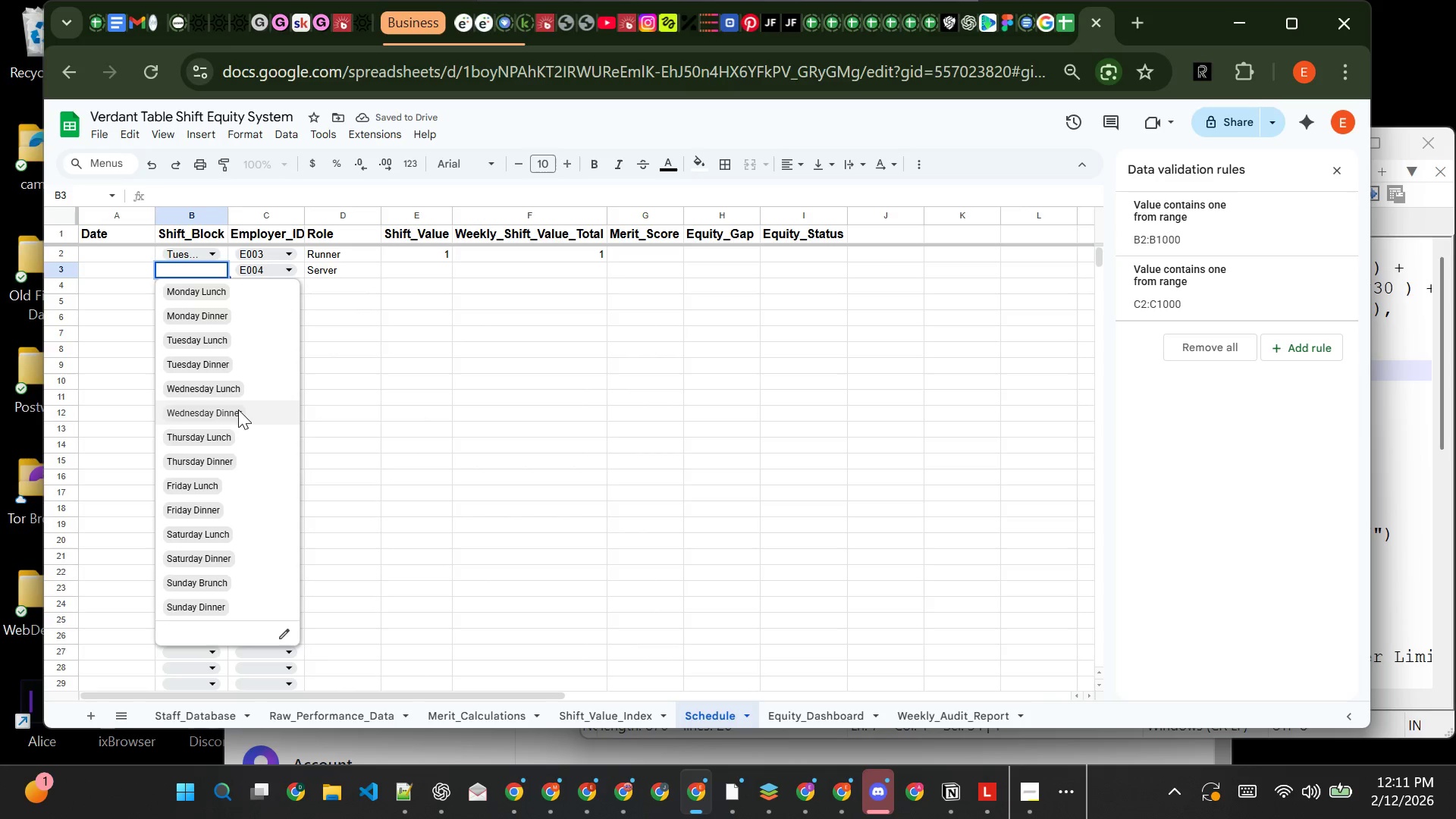 
left_click([238, 410])
 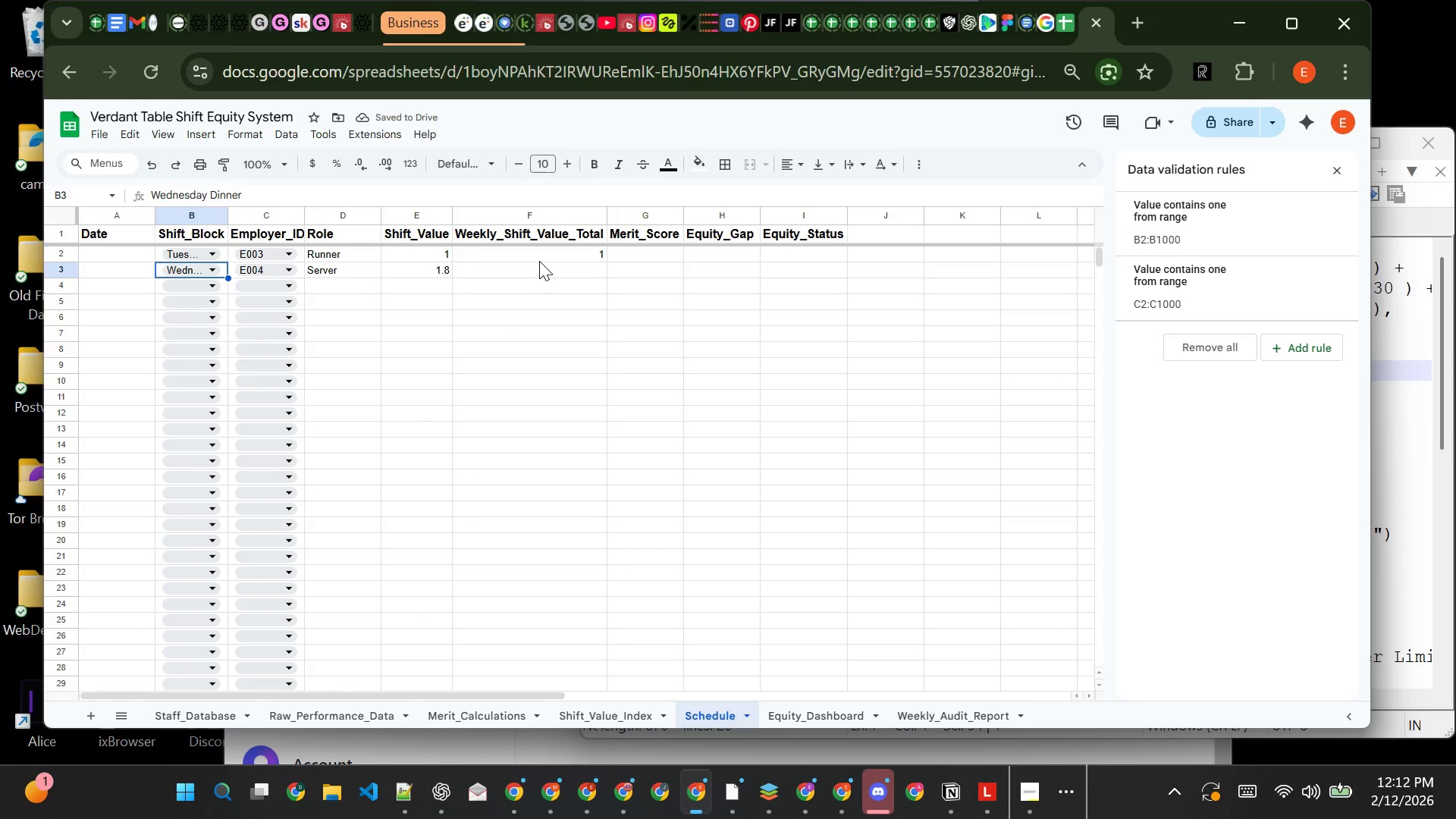 
wait(5.06)
 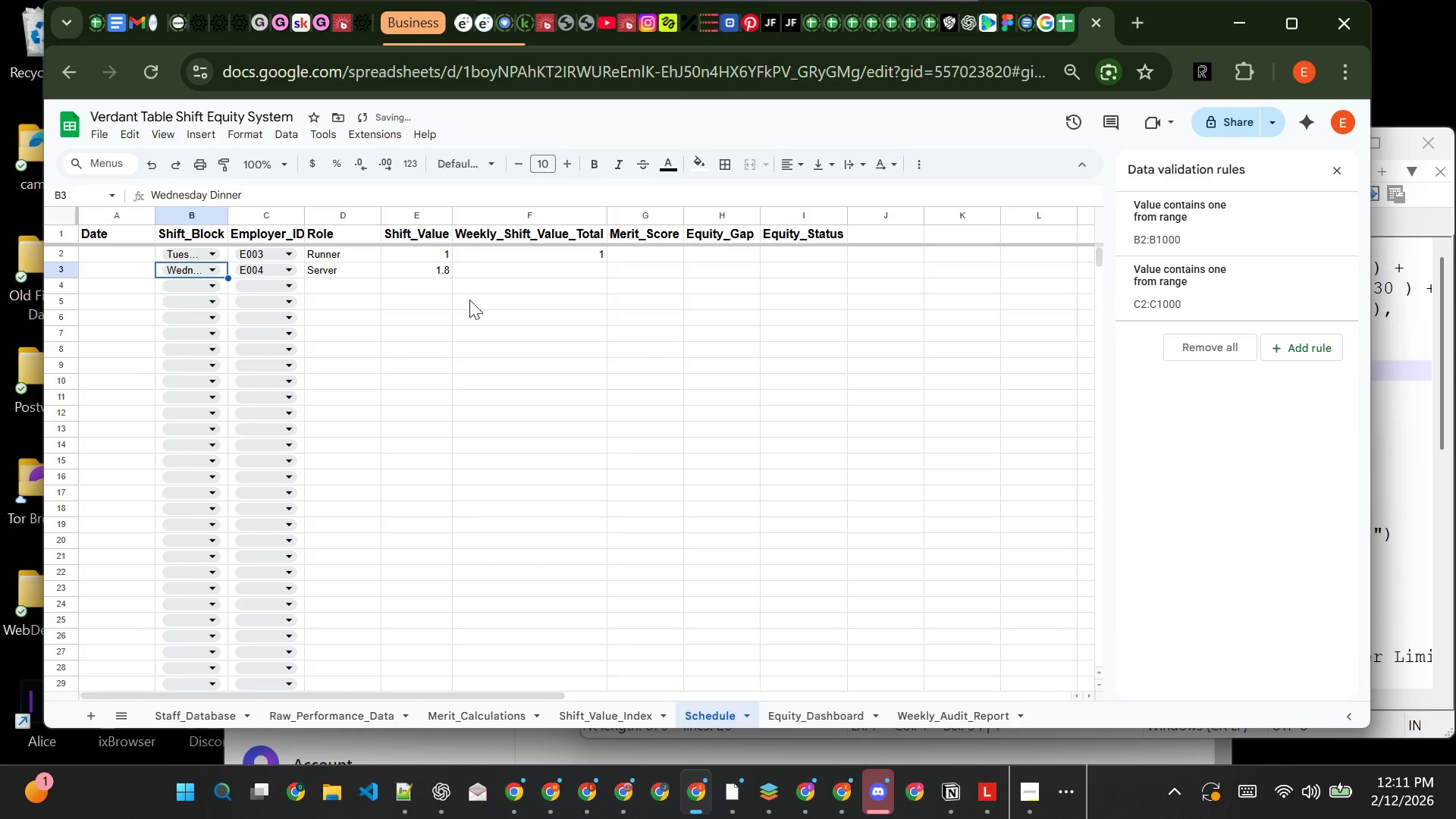 
left_click([539, 261])
 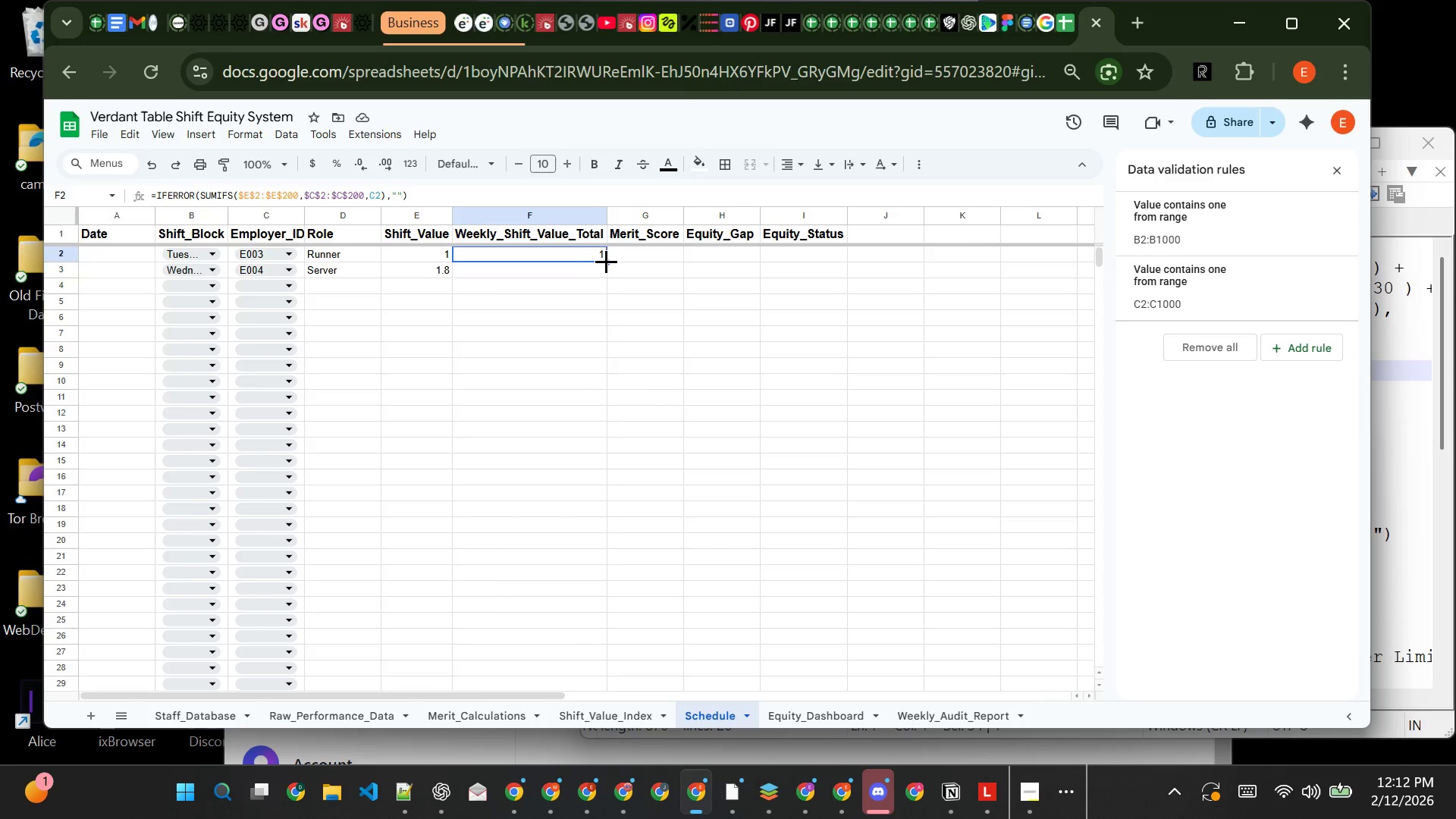 
left_click_drag(start_coordinate=[604, 261], to_coordinate=[581, 245])
 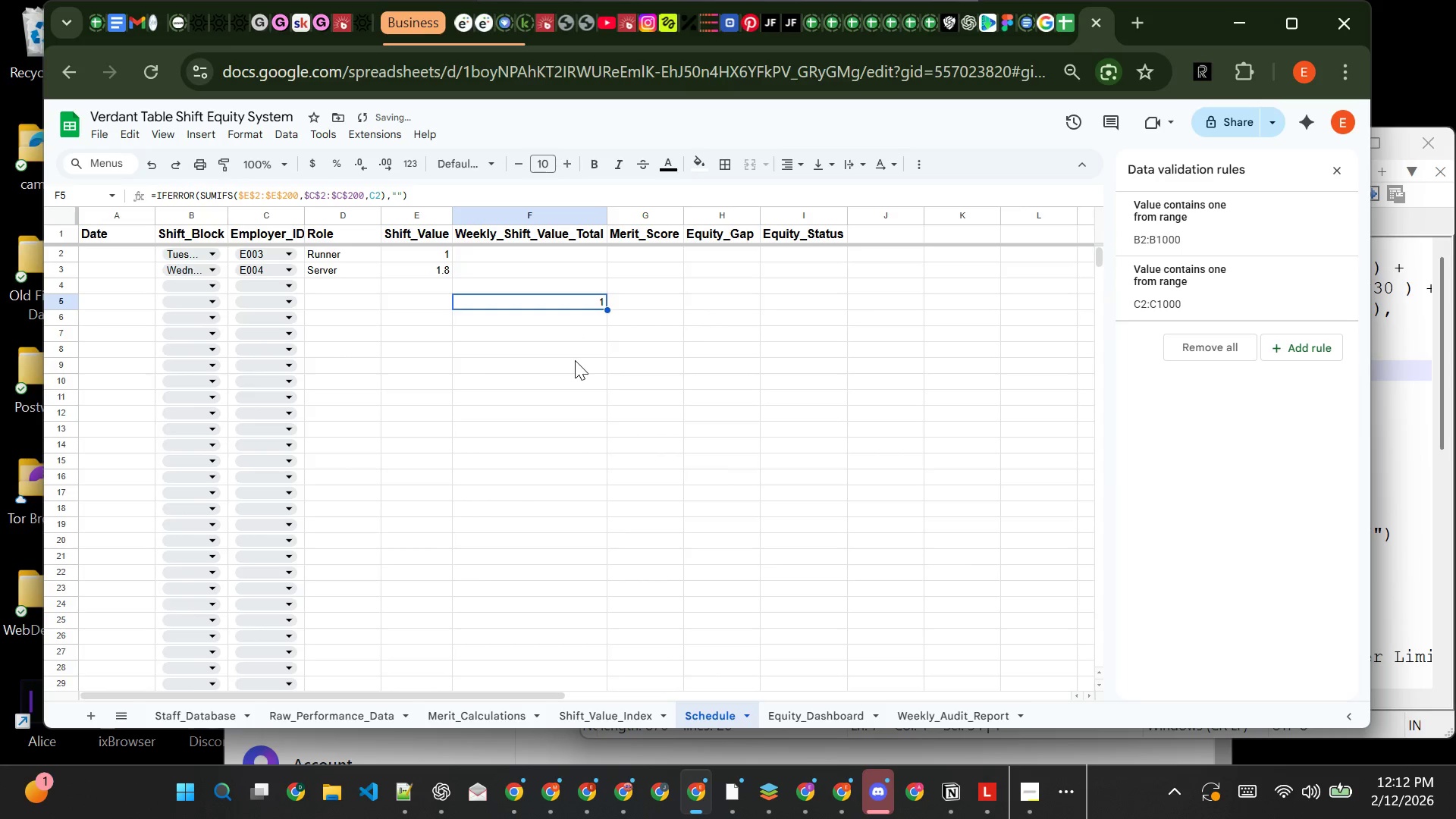 
key(Control+Z)
 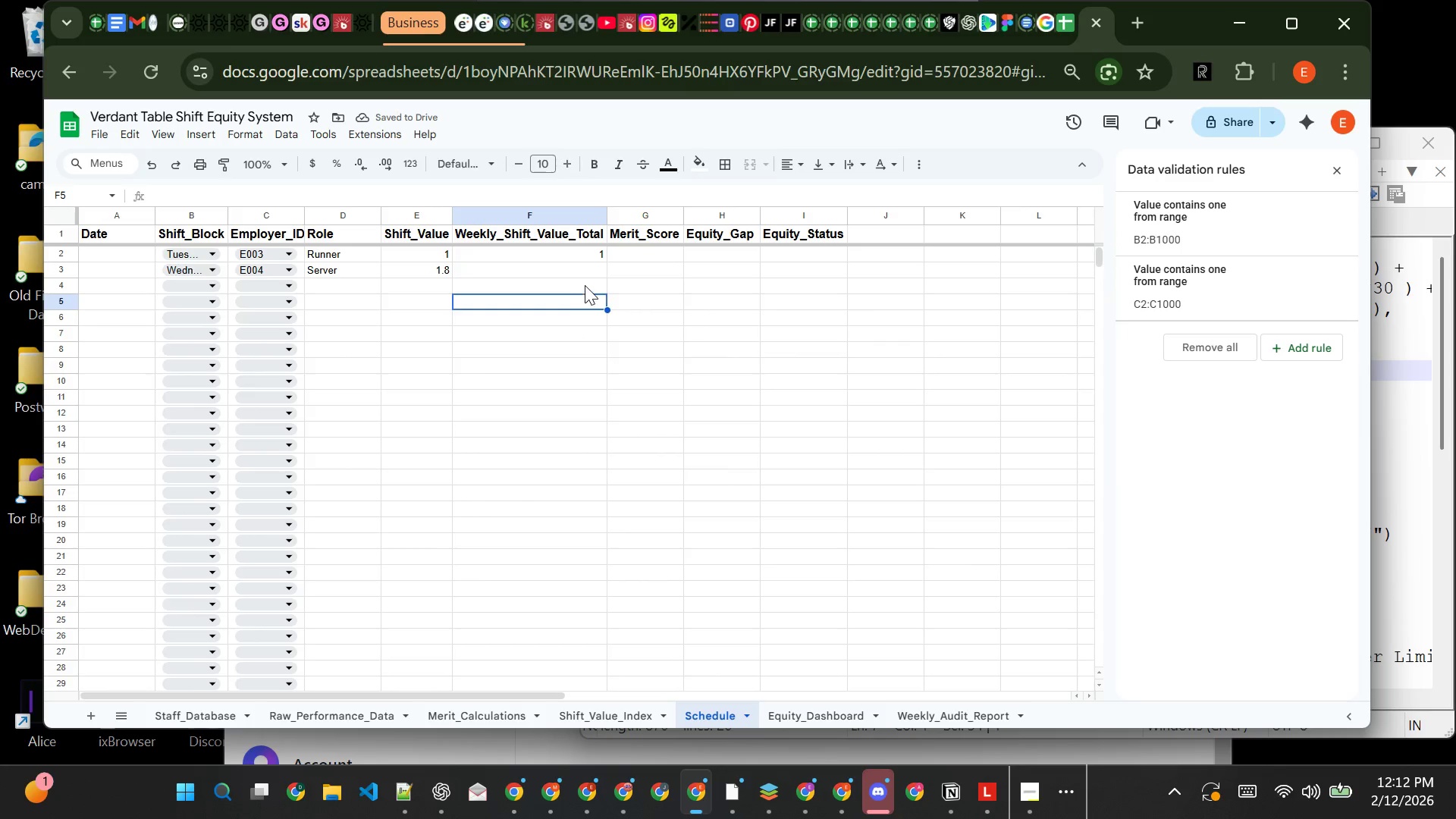 
left_click([588, 273])
 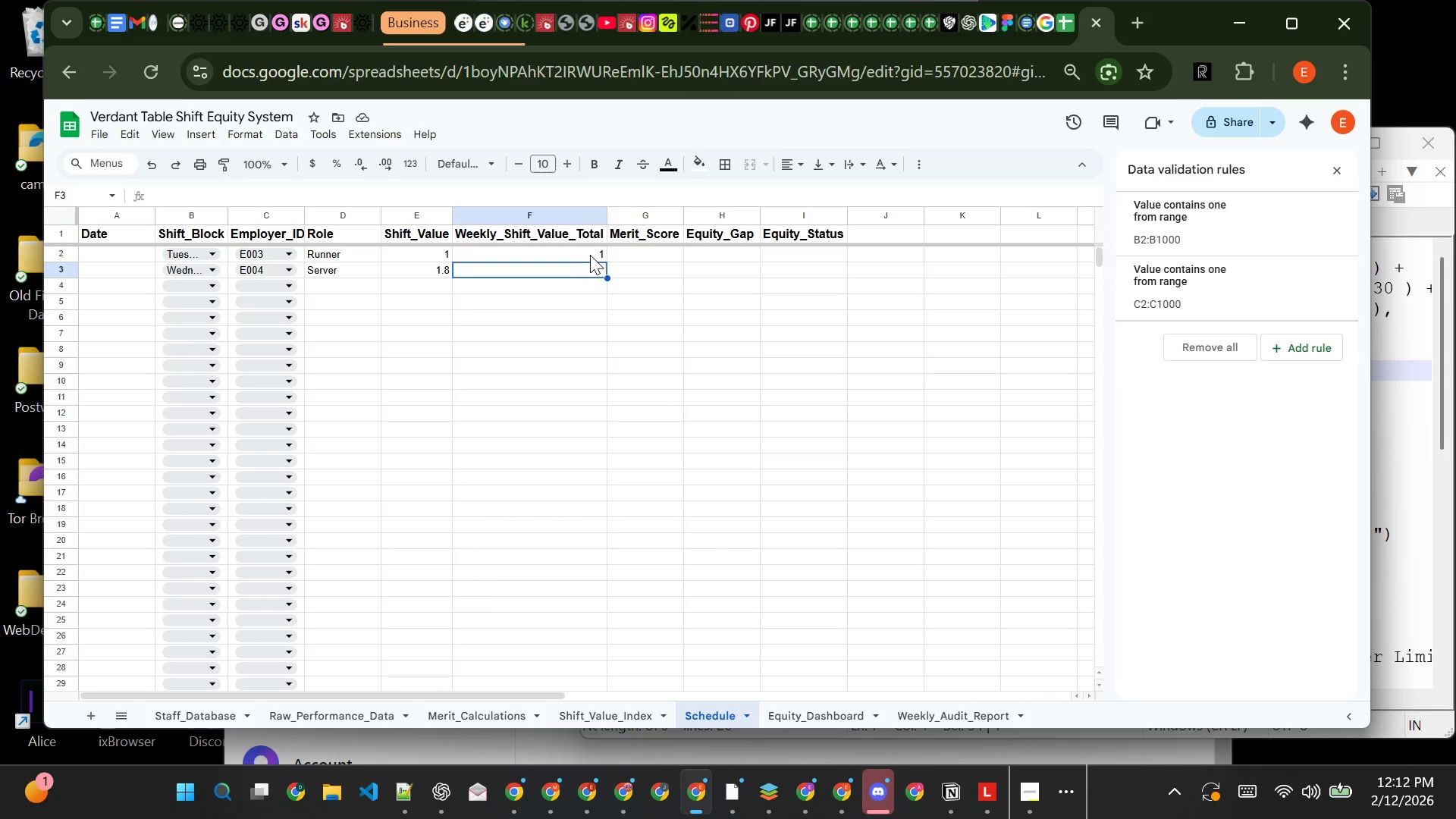 
left_click([591, 255])
 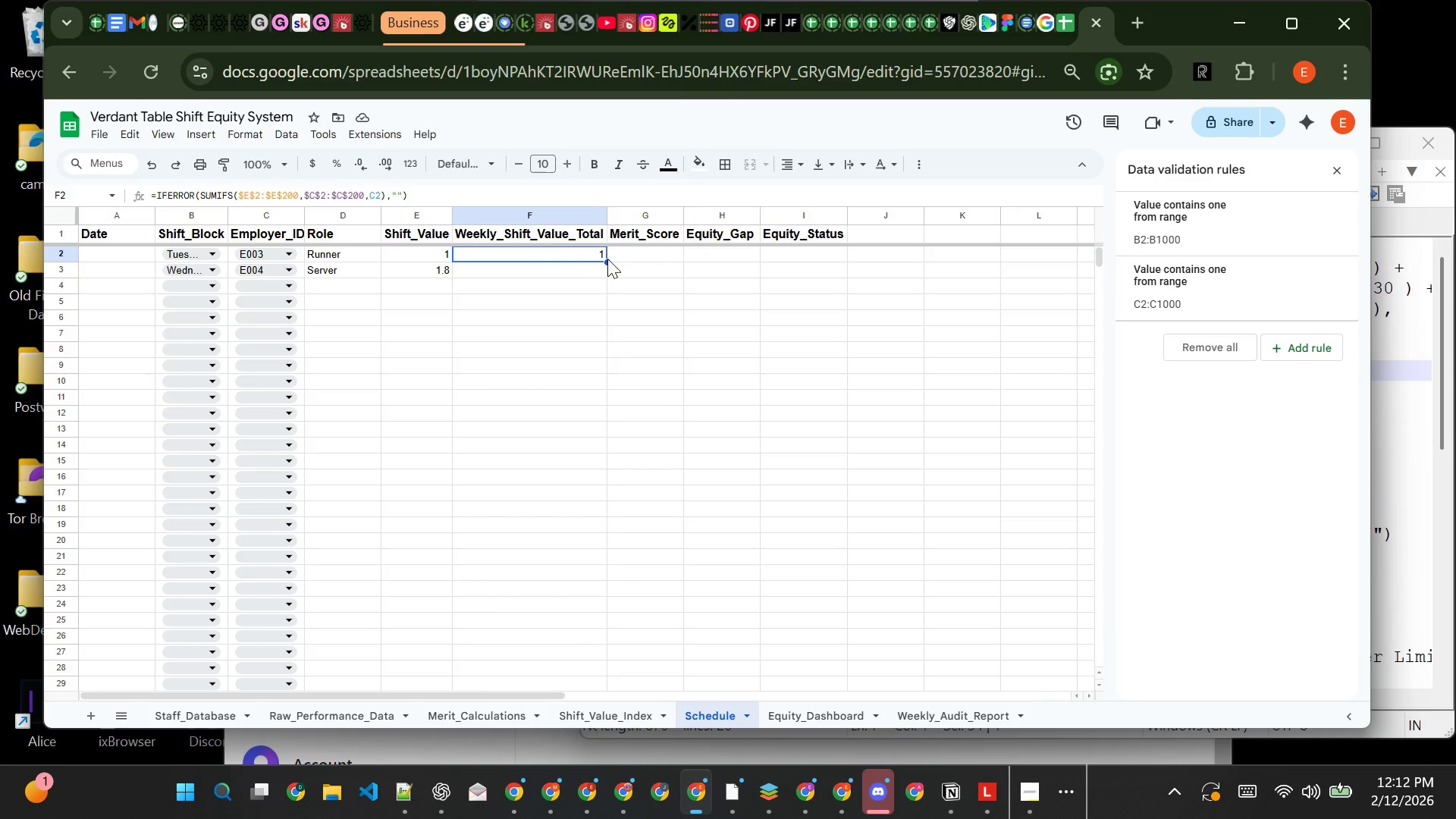 
left_click([607, 259])
 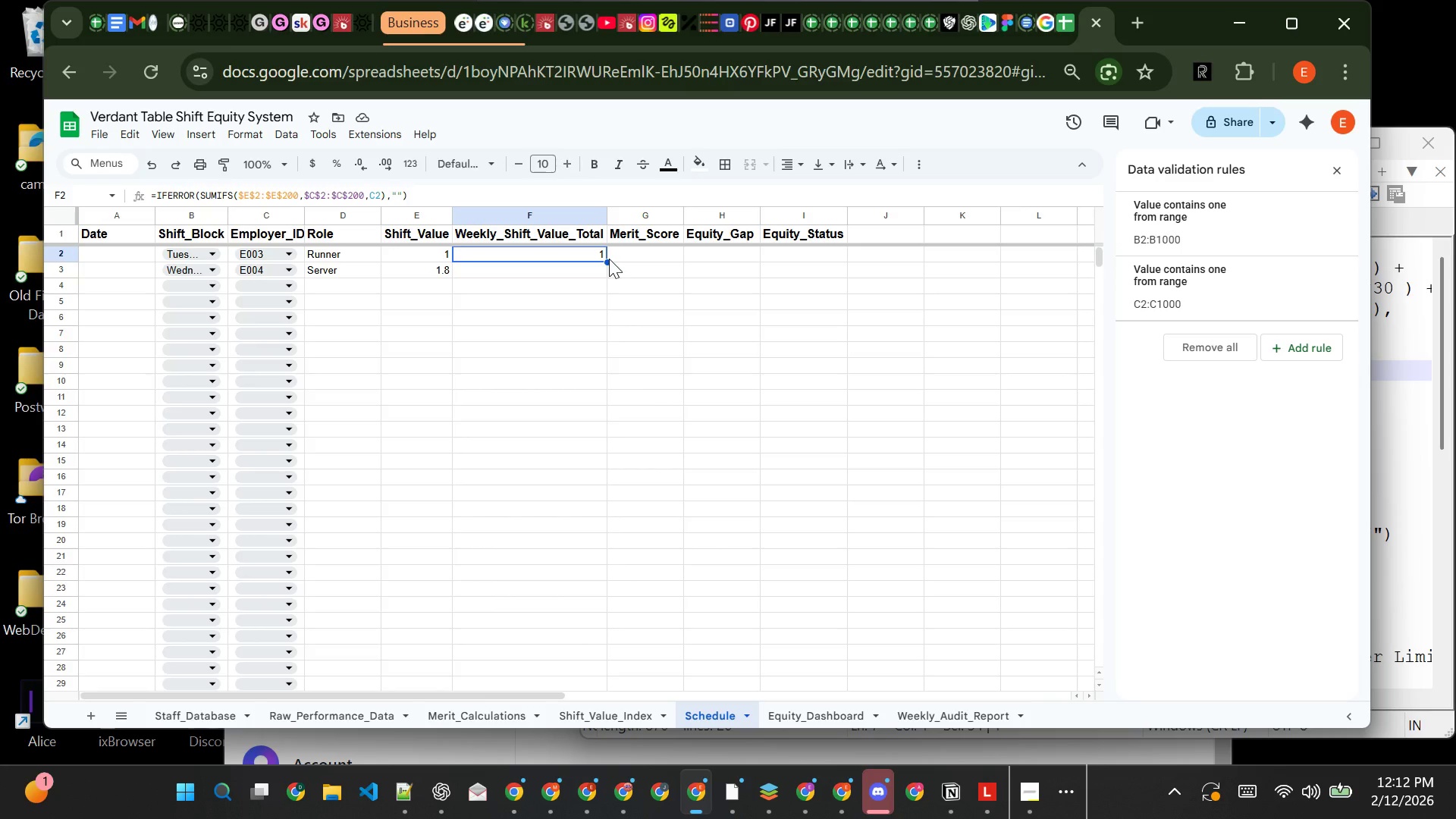 
wait(5.16)
 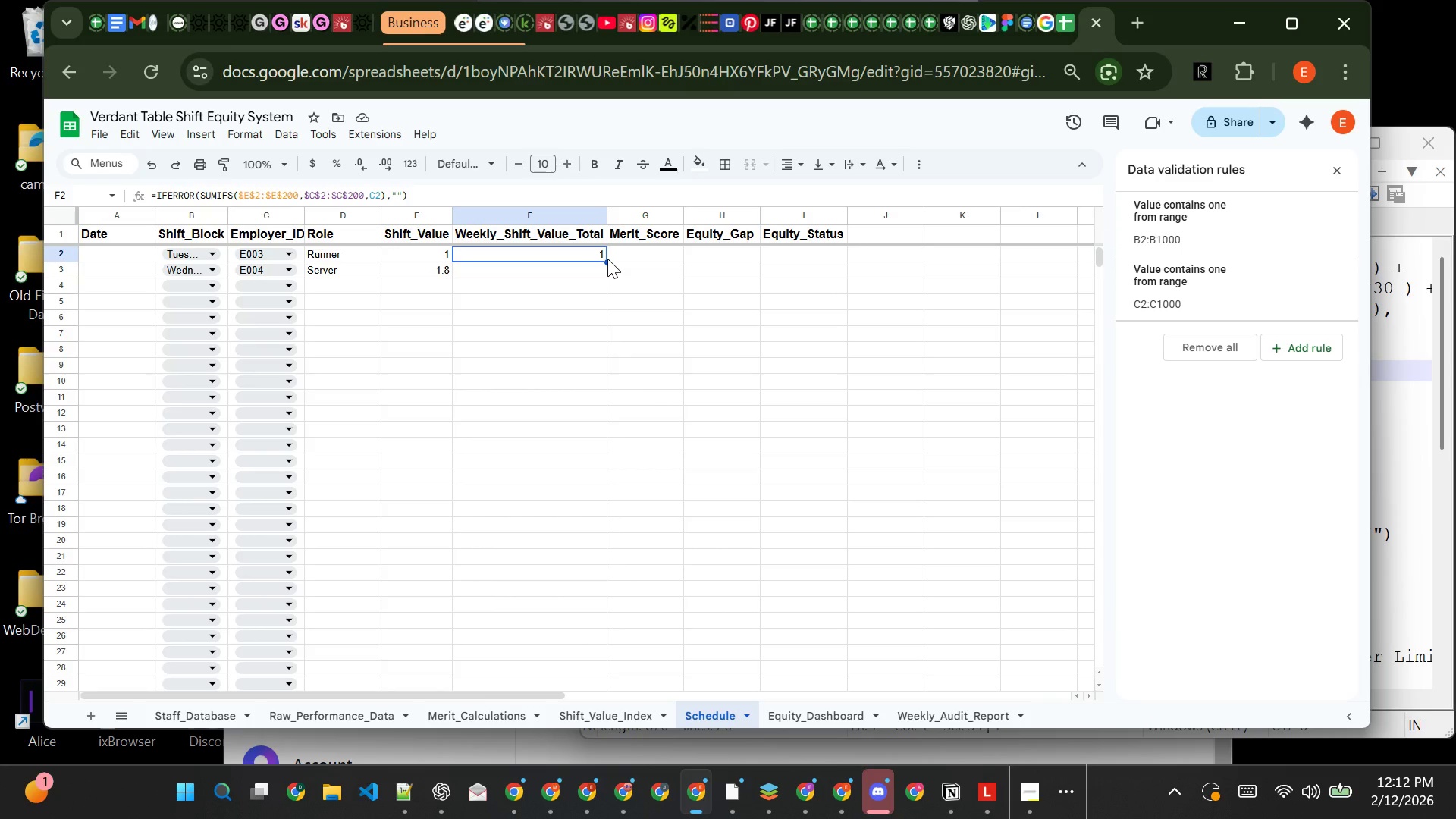 
left_click_drag(start_coordinate=[608, 260], to_coordinate=[581, 760])
 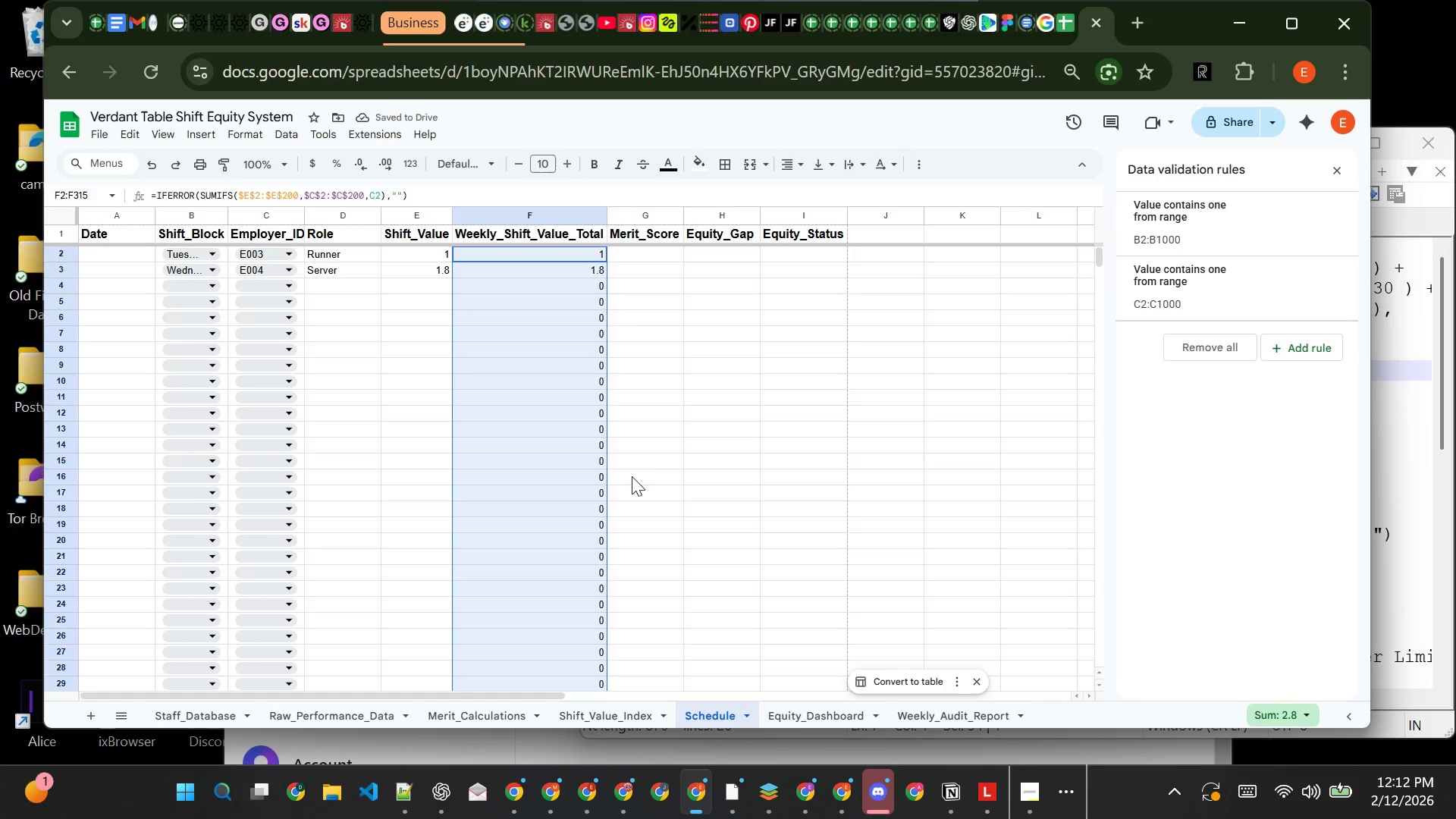 
wait(10.02)
 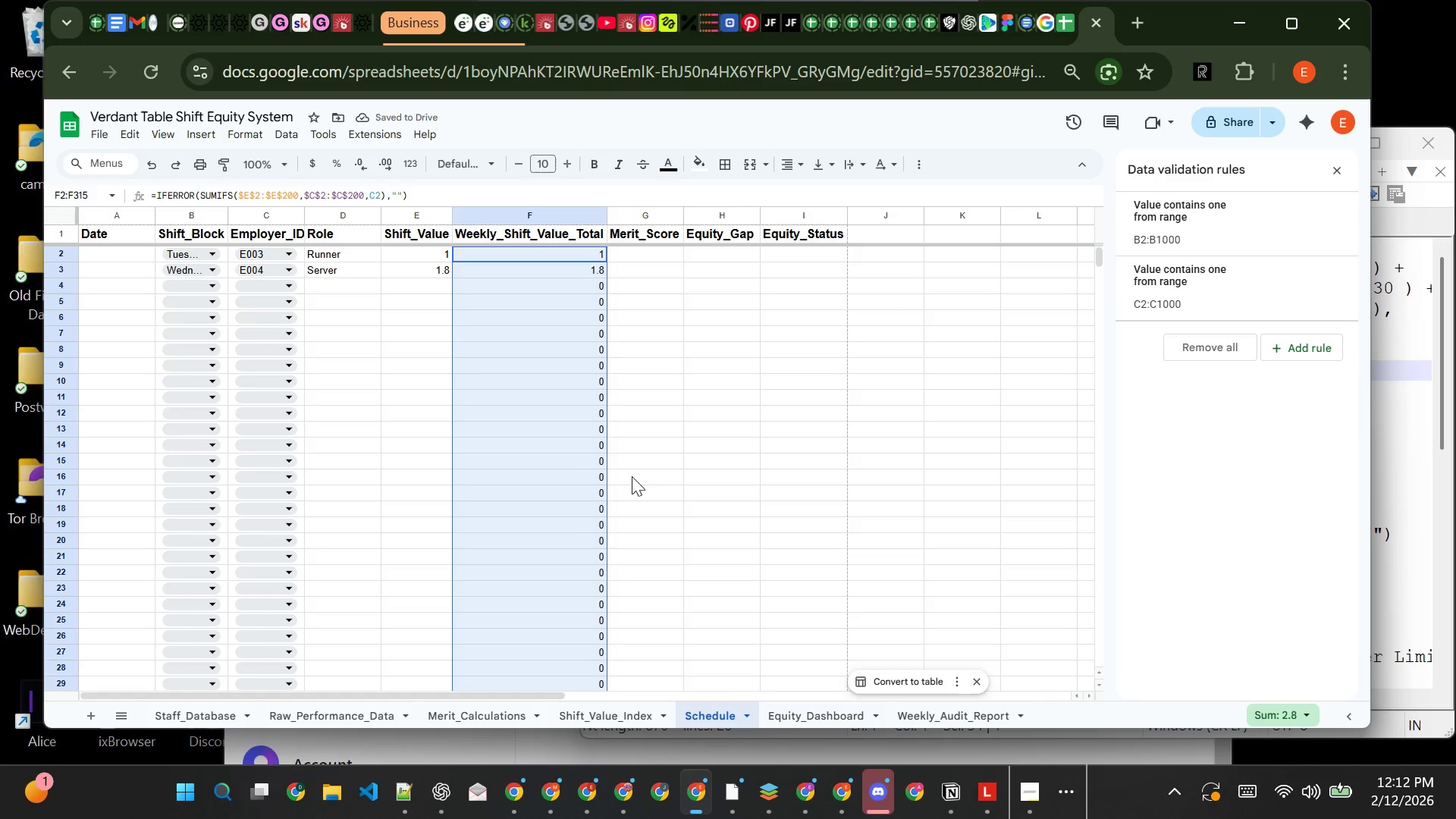 
left_click([541, 268])
 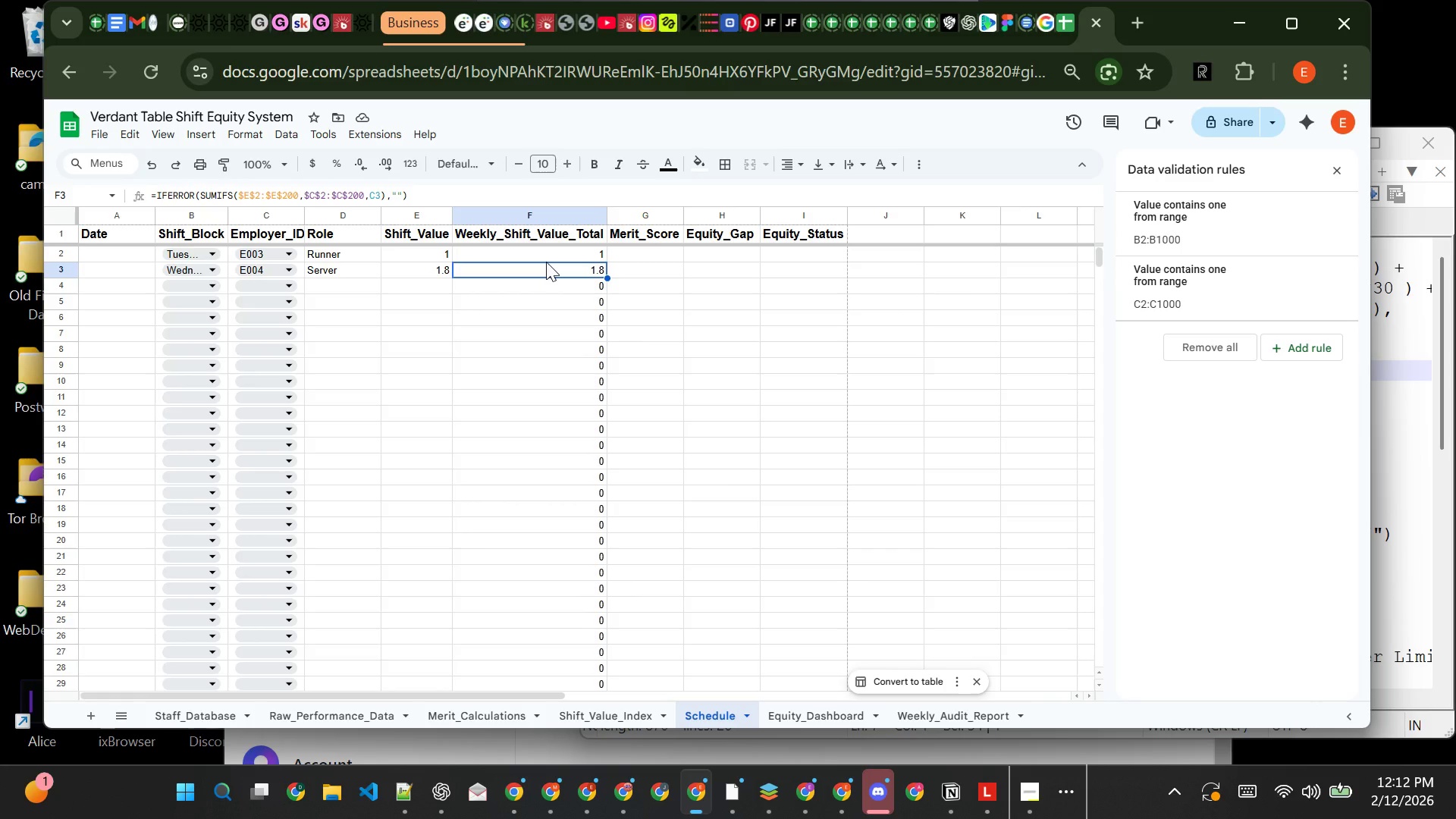 
left_click([546, 265])
 